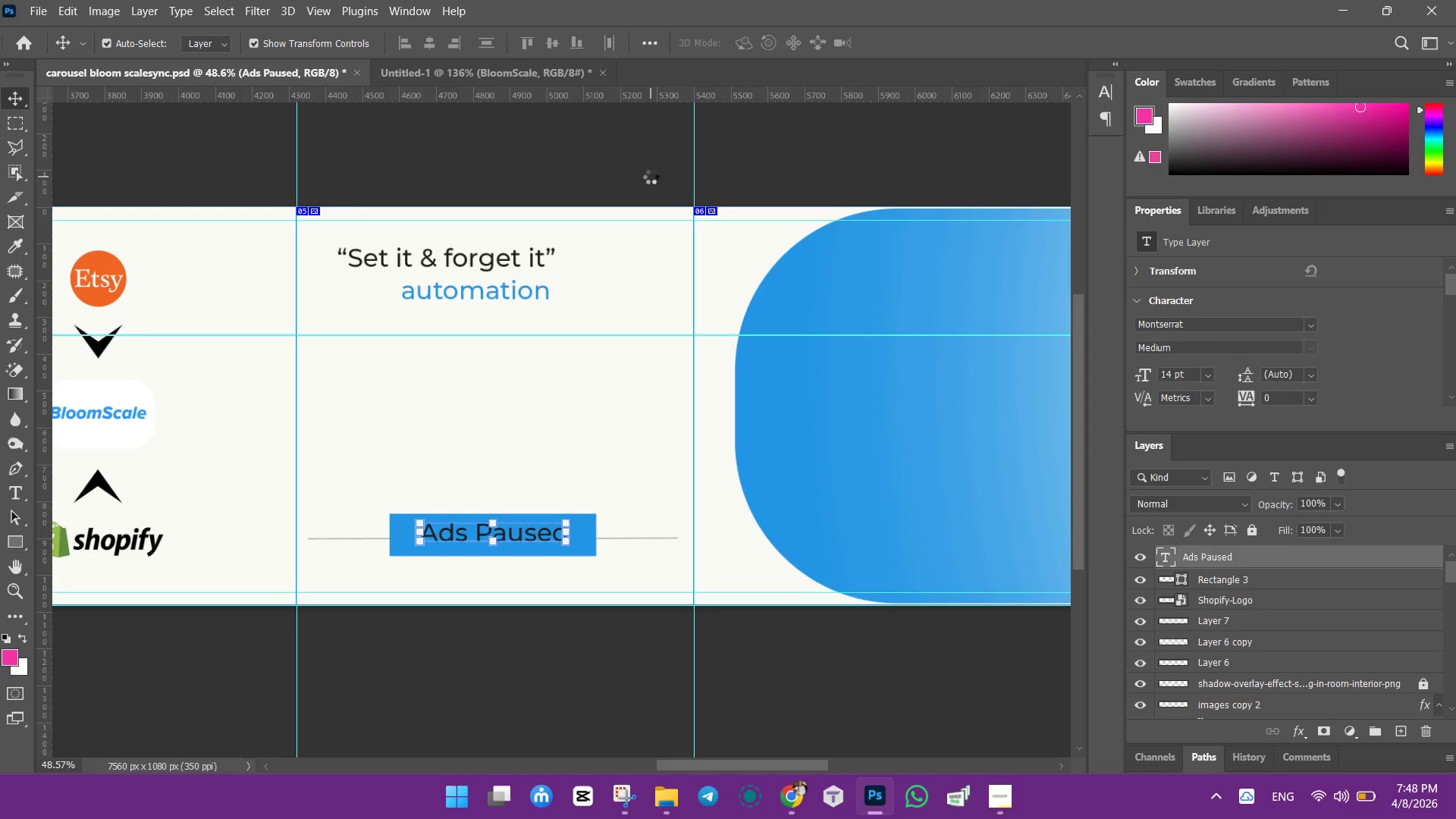 
key(ArrowDown)
 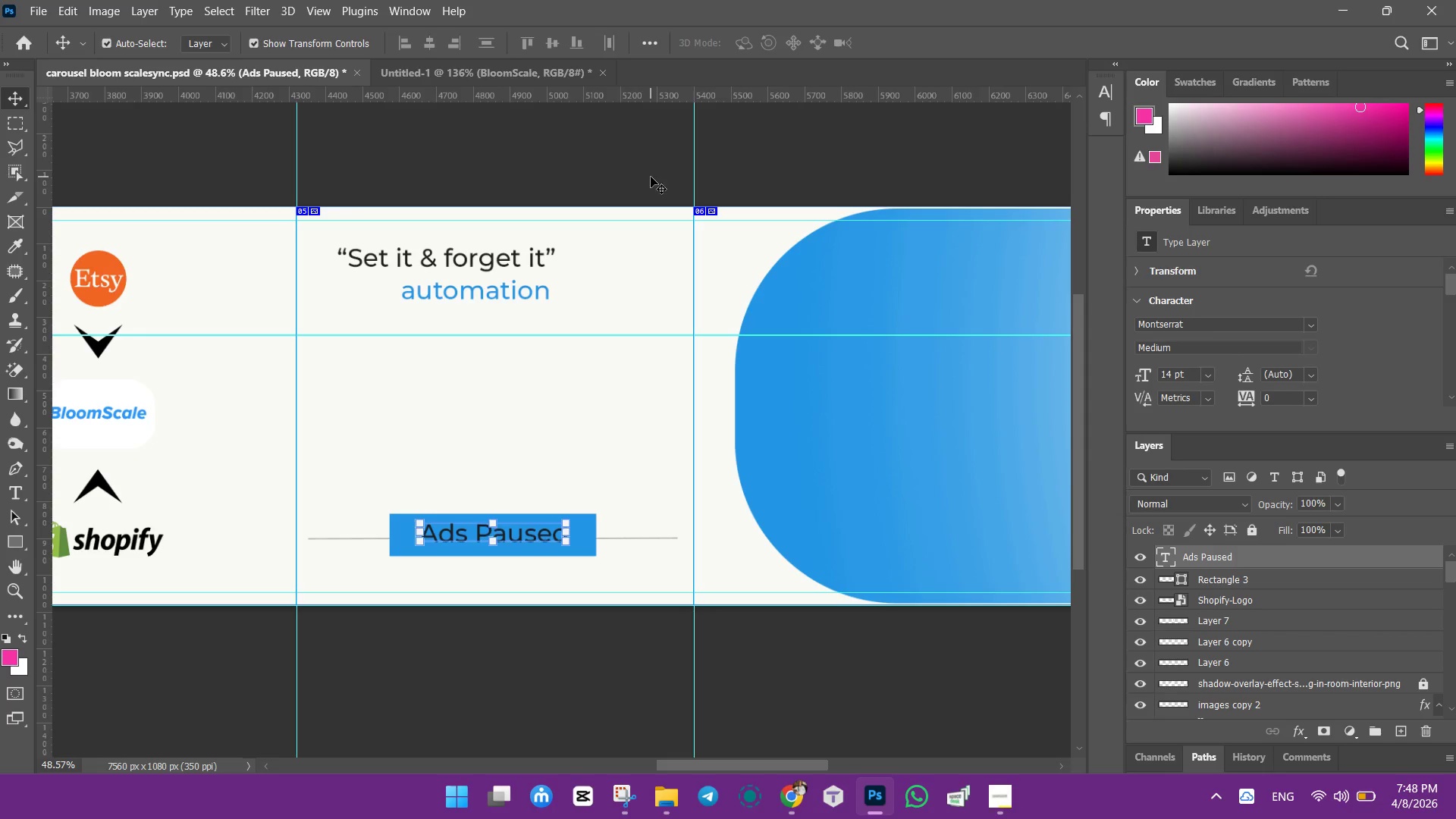 
key(ArrowDown)
 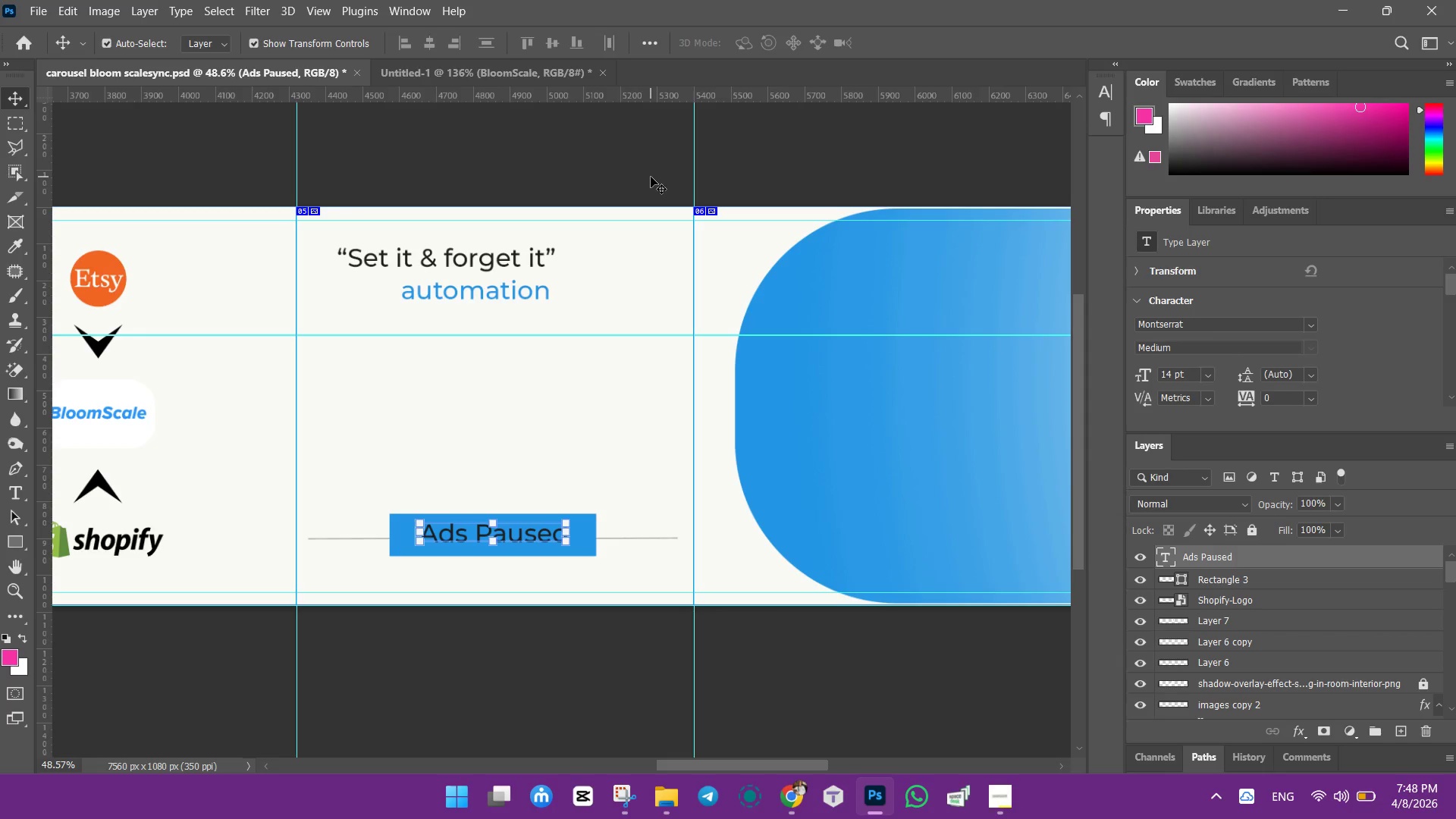 
key(ArrowDown)
 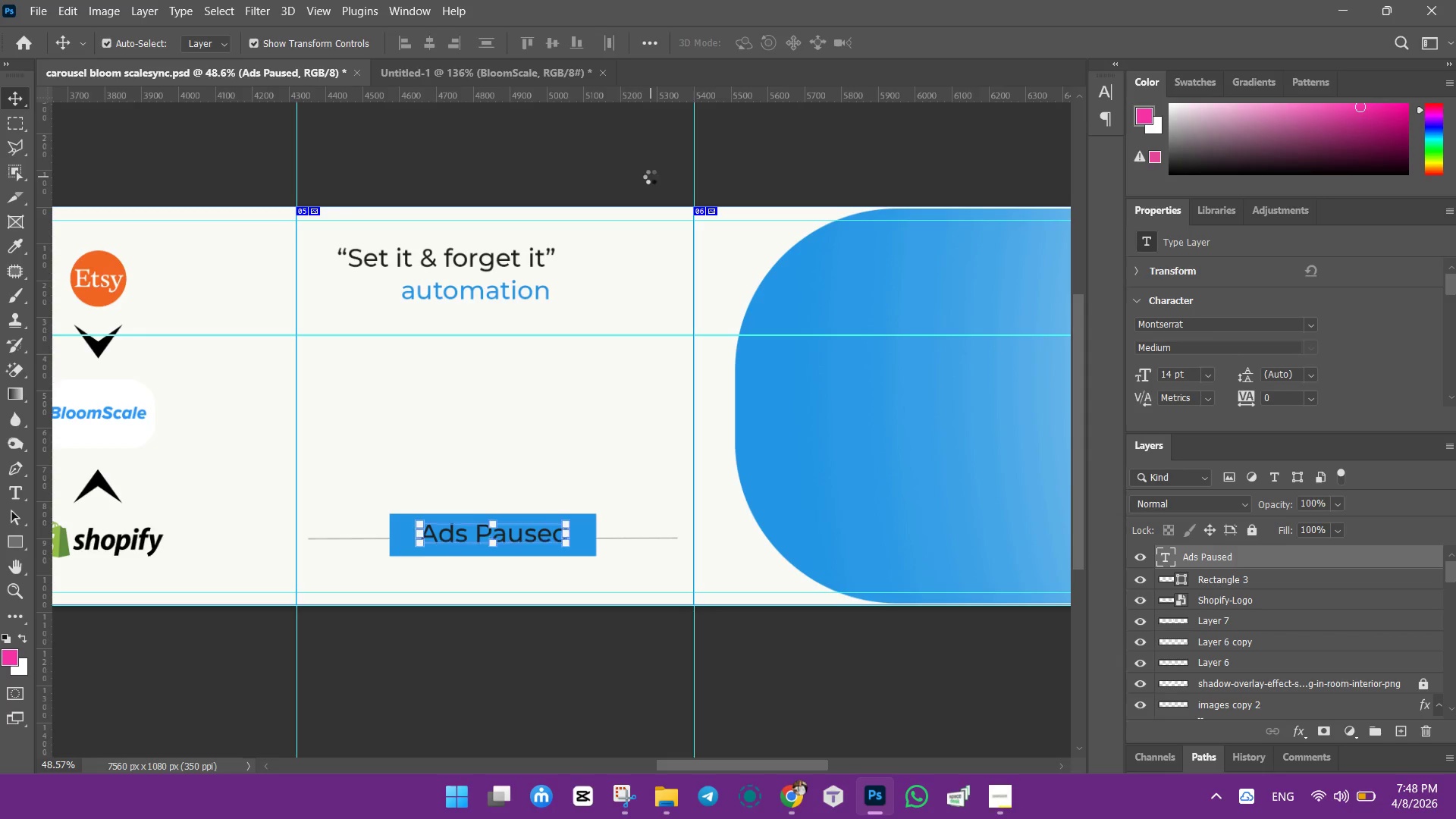 
key(ArrowDown)
 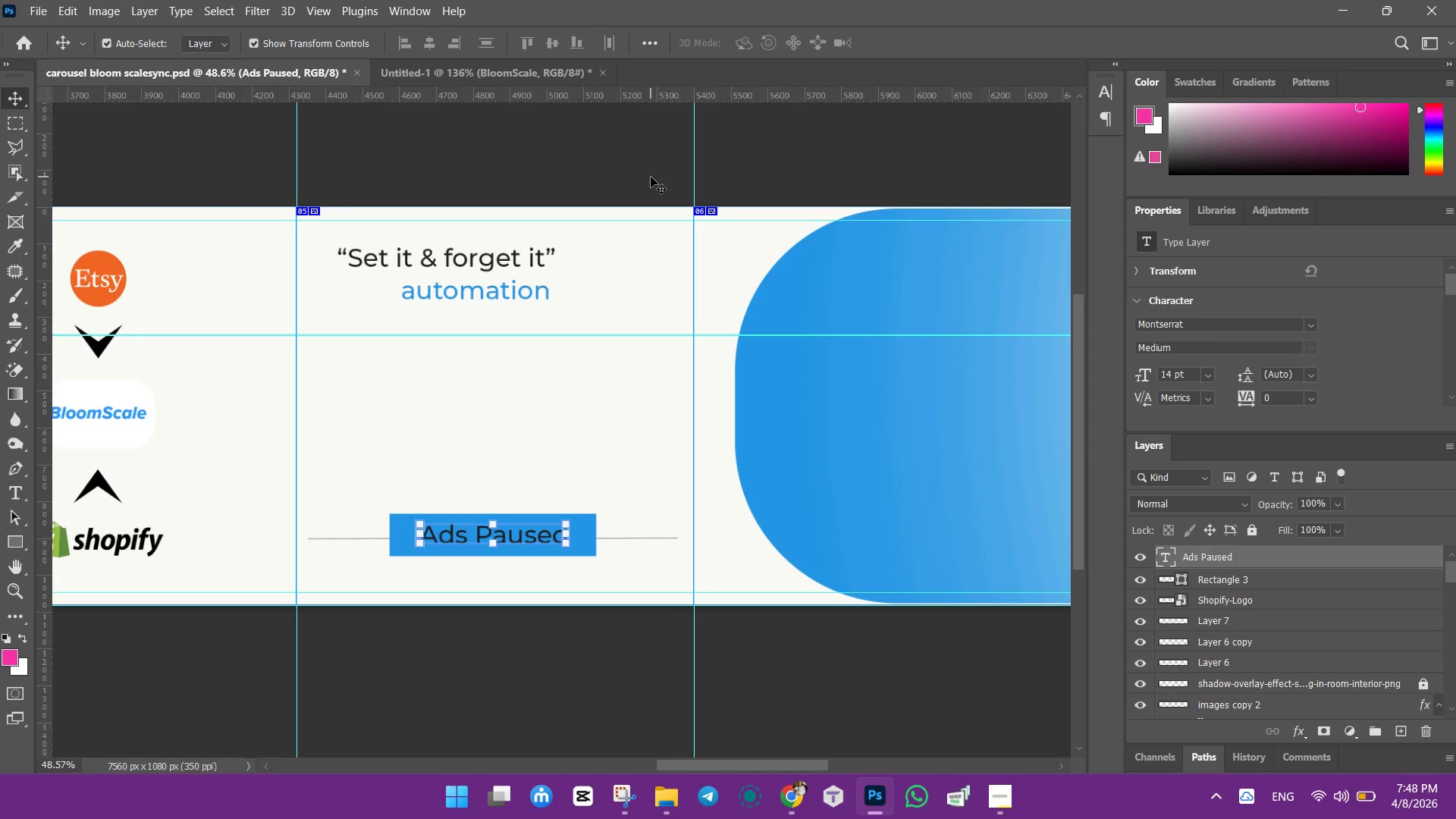 
key(ArrowDown)
 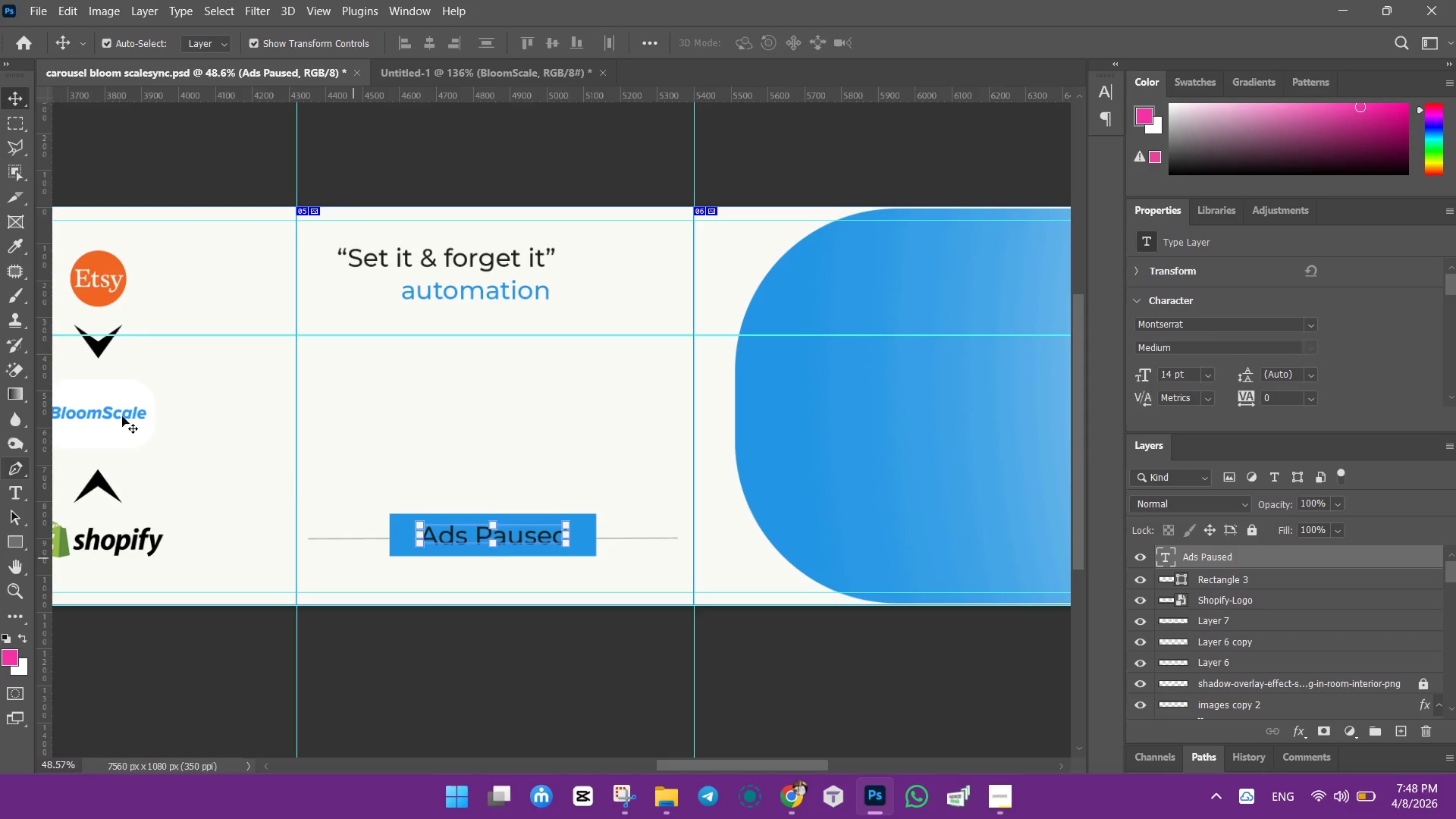 
left_click([453, 403])
 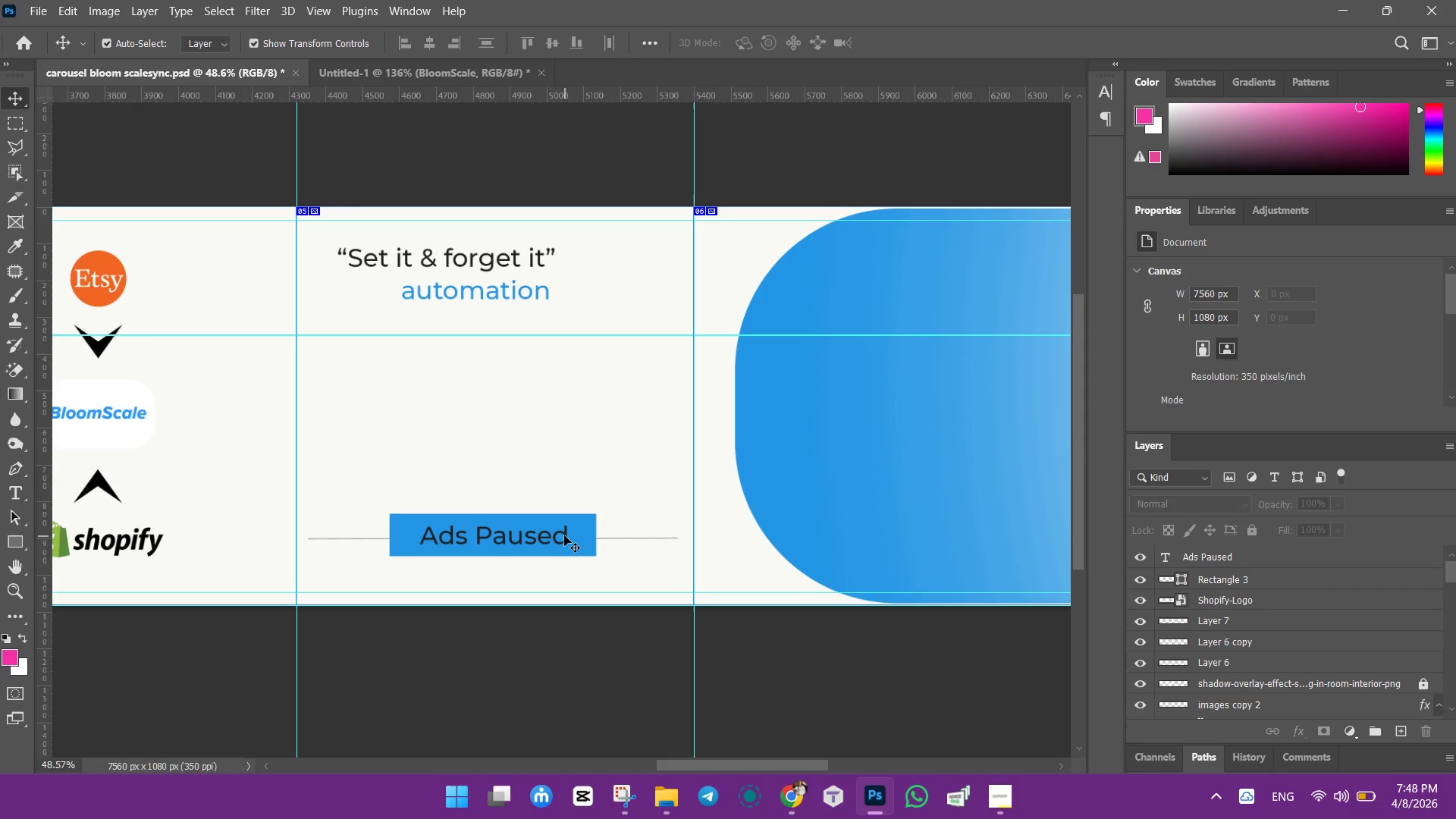 
wait(5.38)
 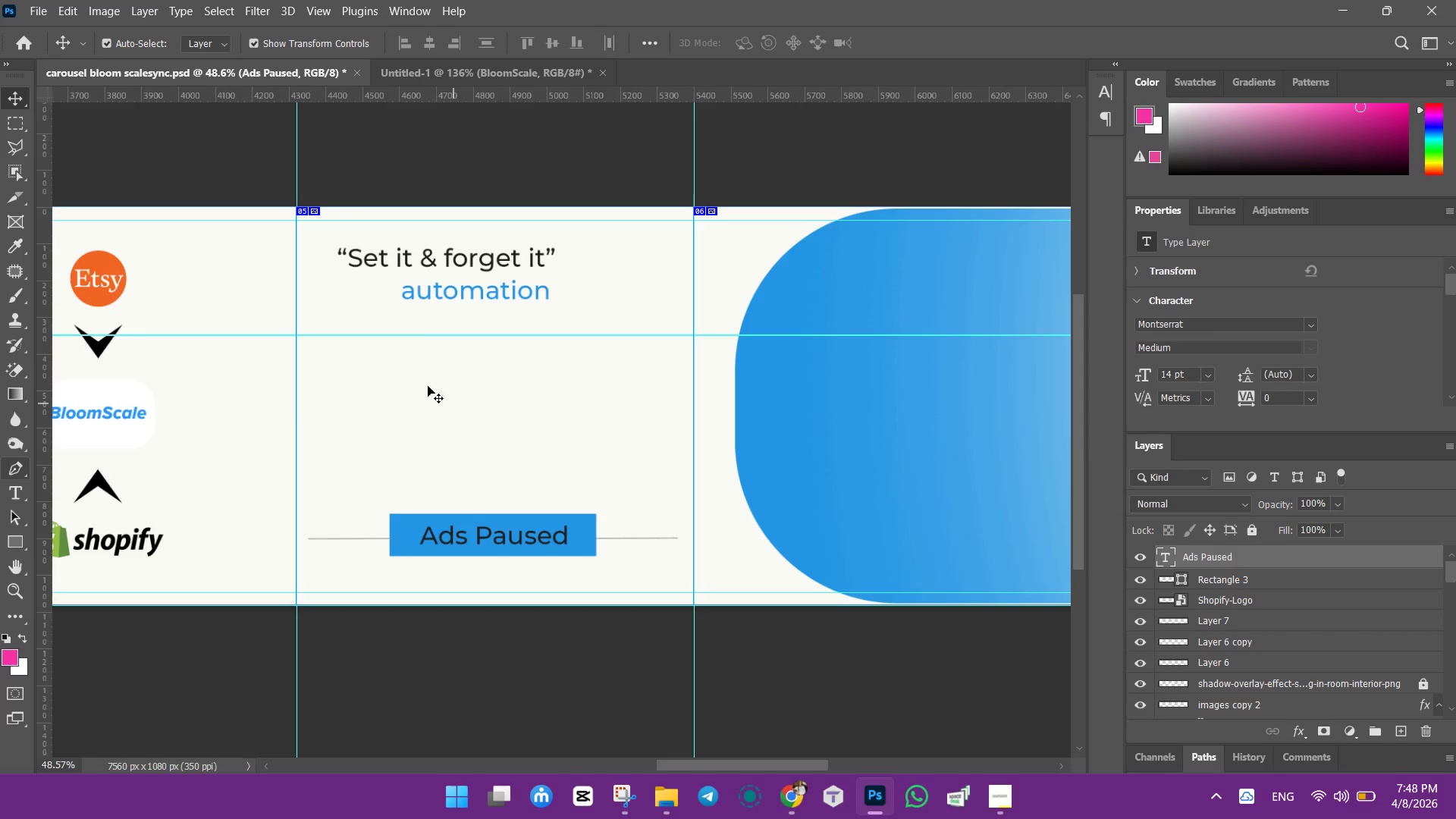 
key(ArrowLeft)
 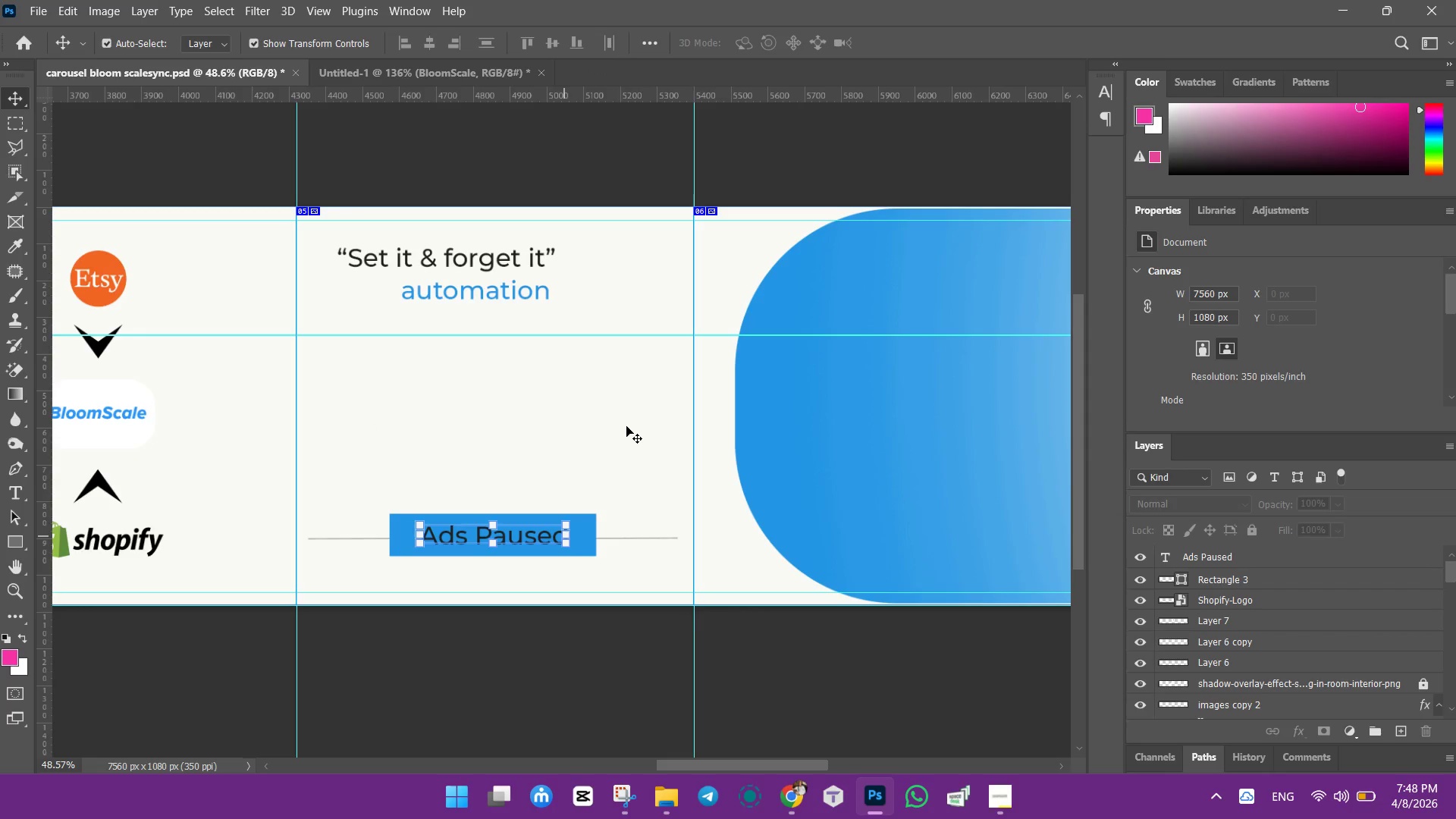 
key(ArrowLeft)
 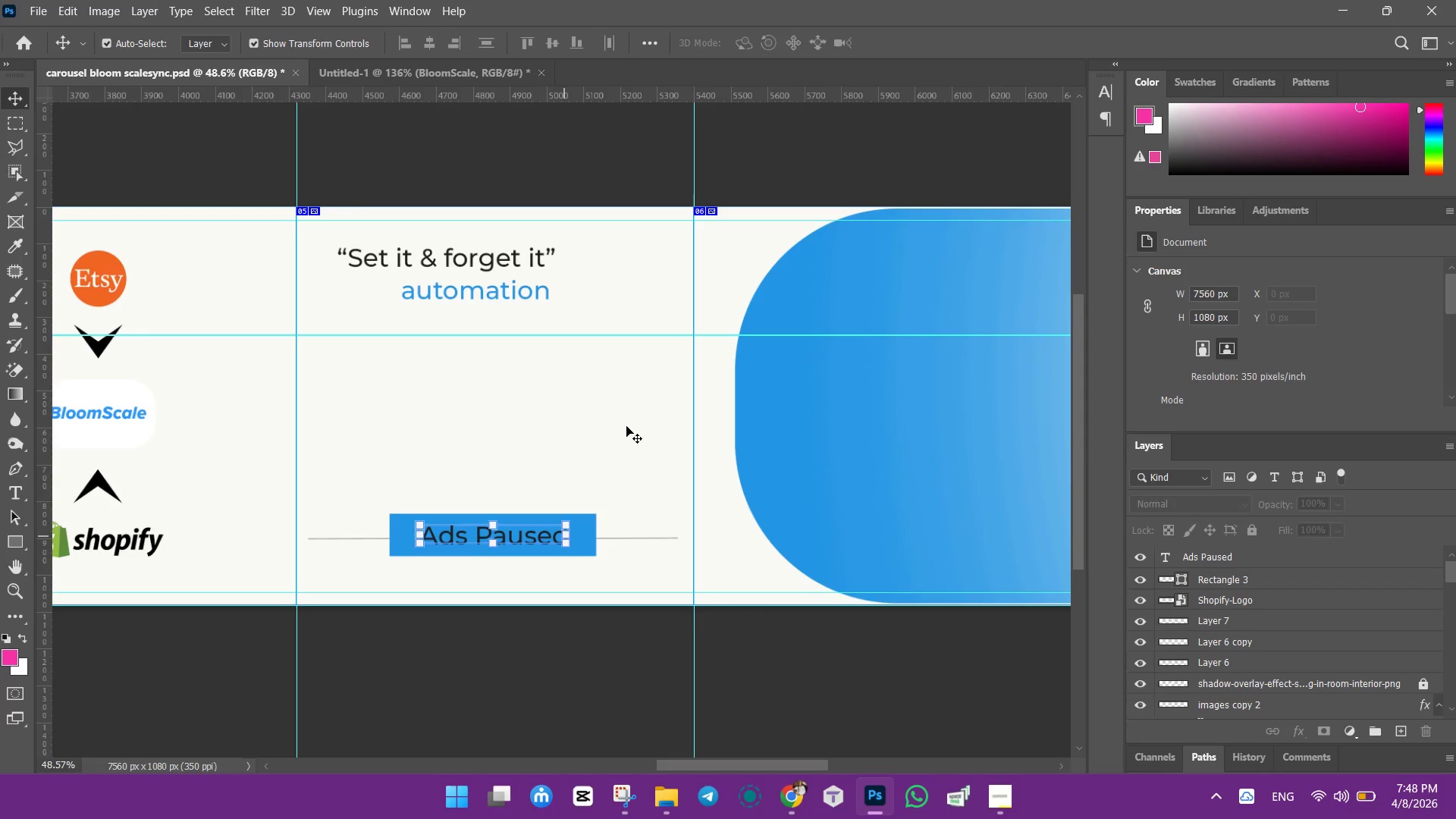 
key(ArrowLeft)
 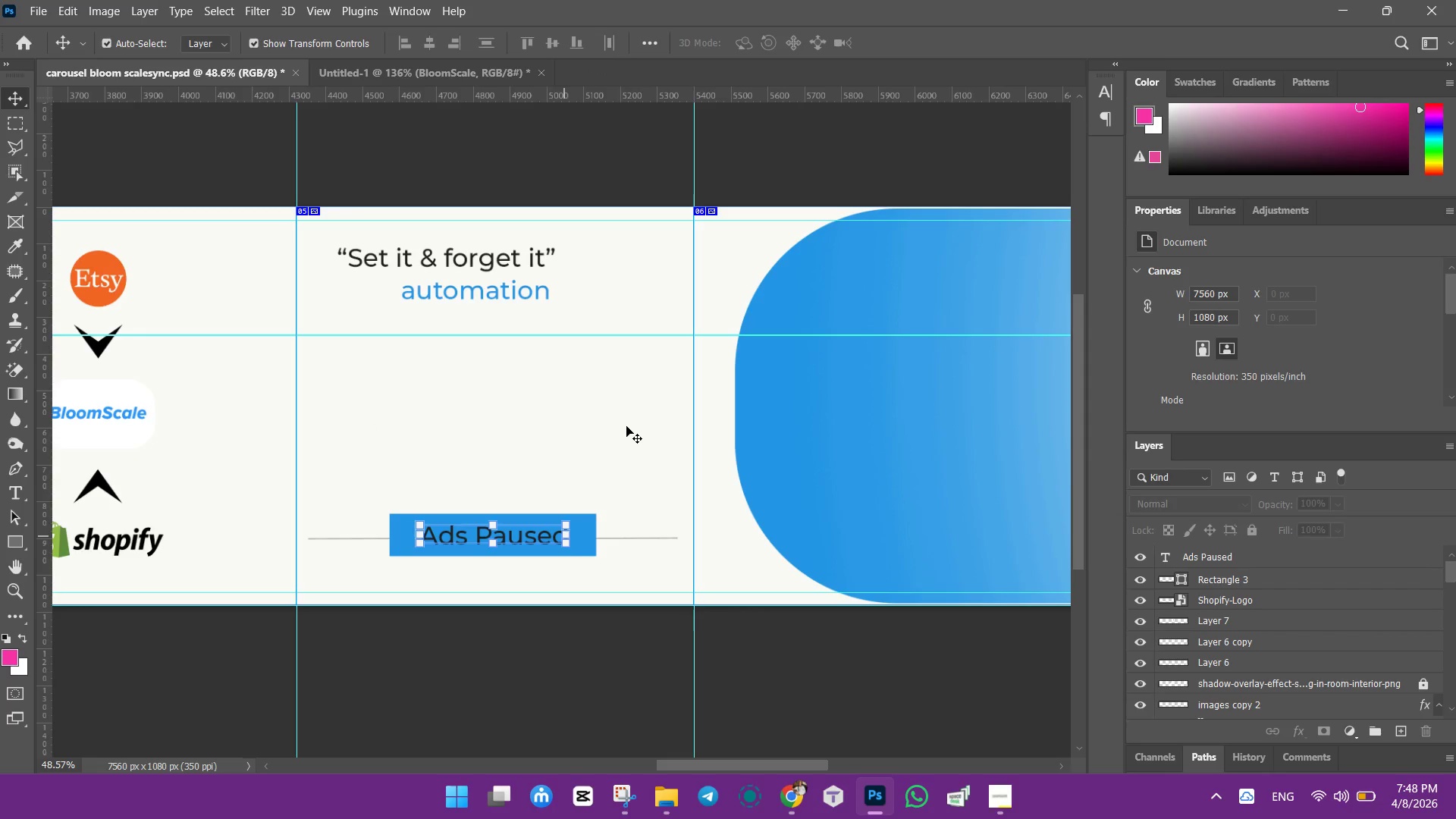 
key(ArrowLeft)
 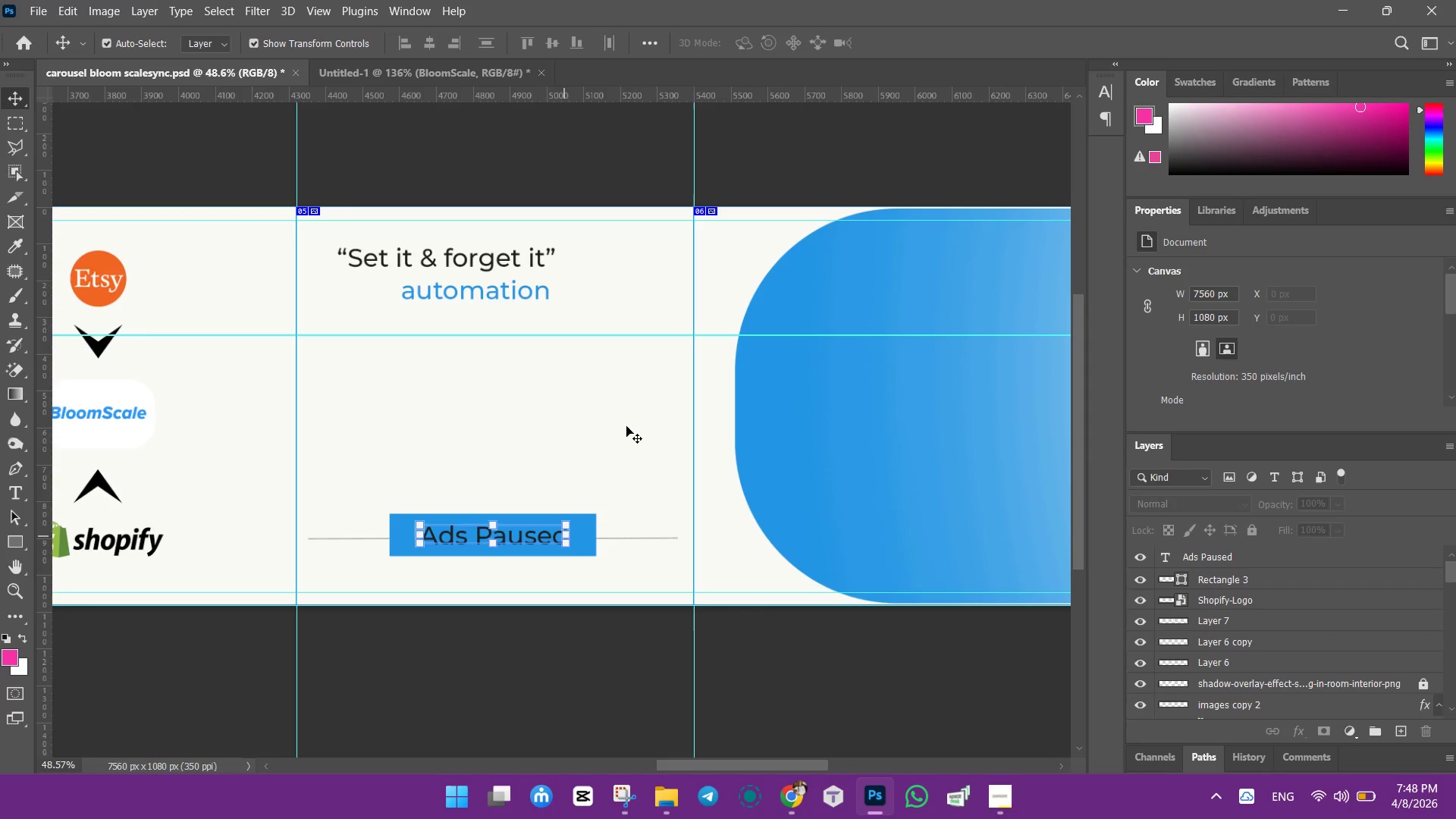 
key(ArrowLeft)
 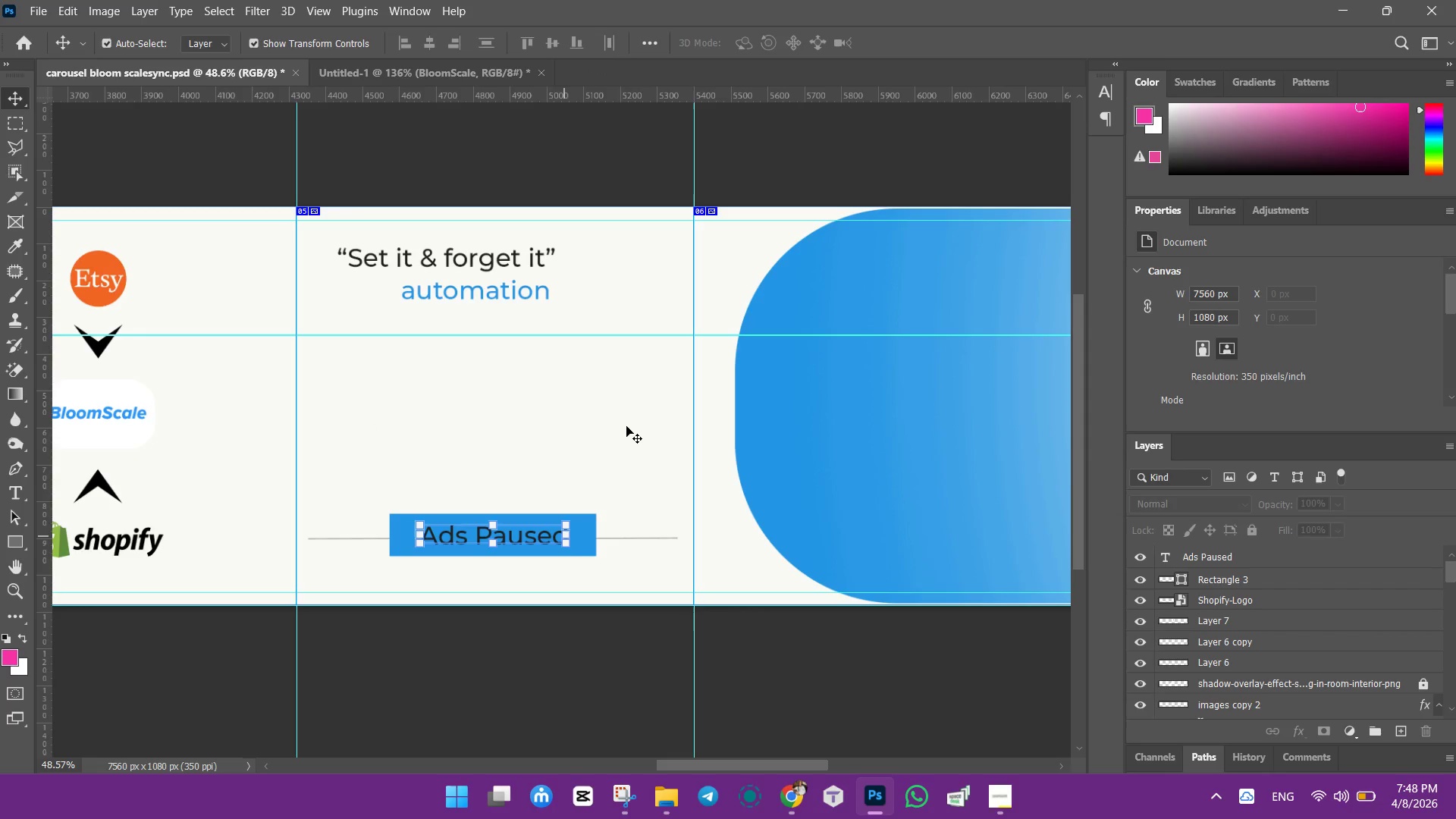 
key(ArrowLeft)
 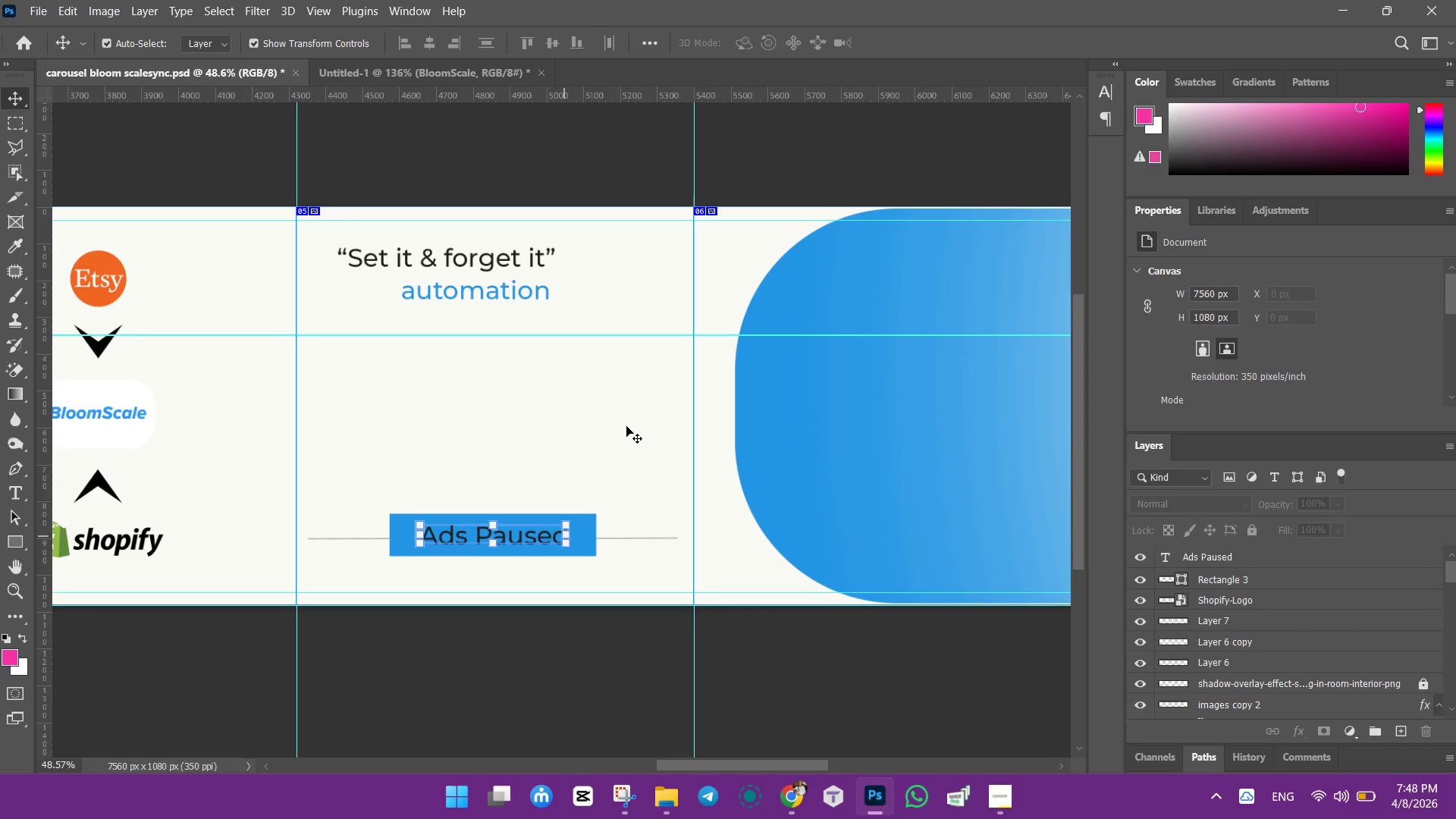 
key(ArrowLeft)
 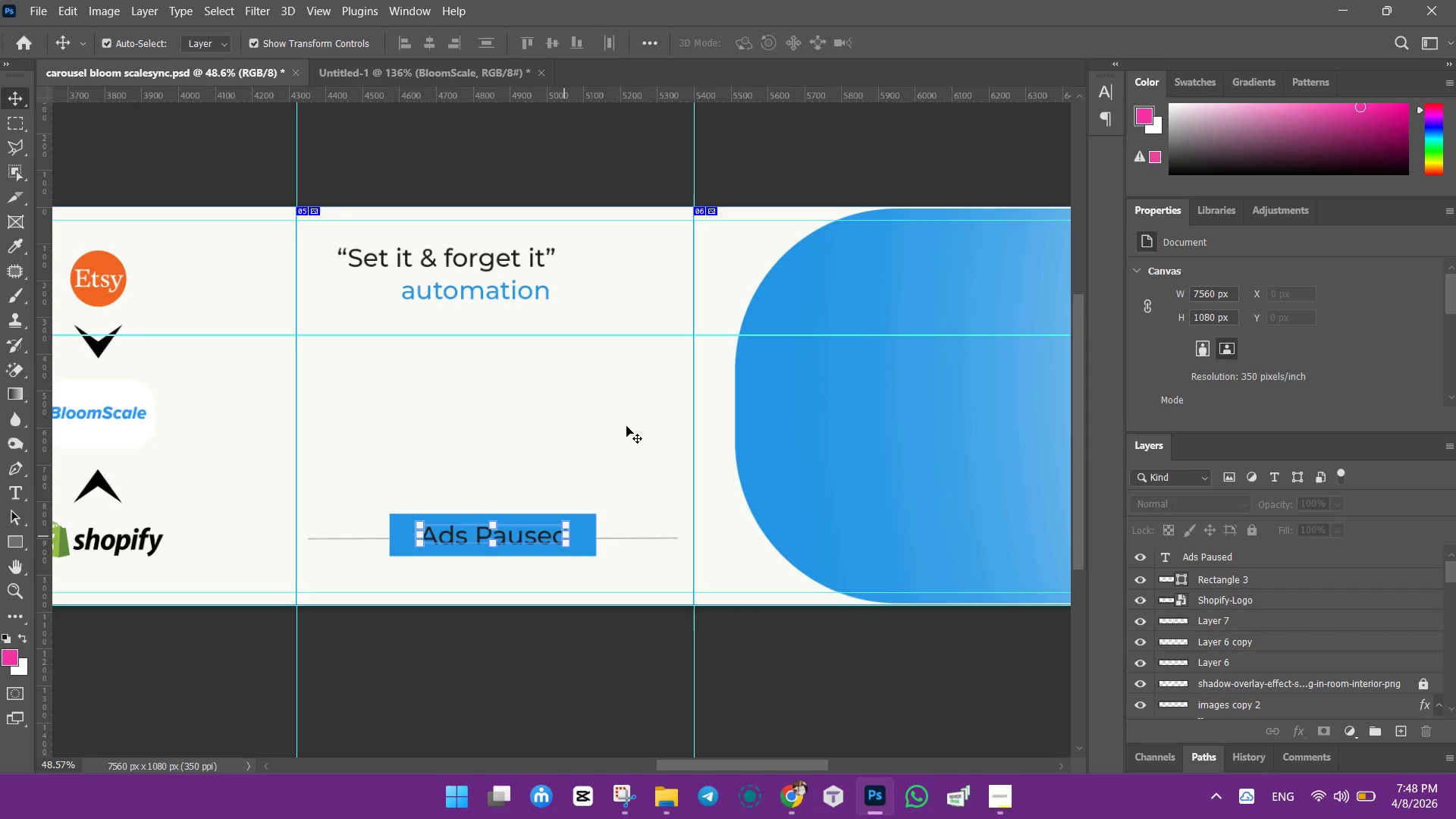 
key(ArrowLeft)
 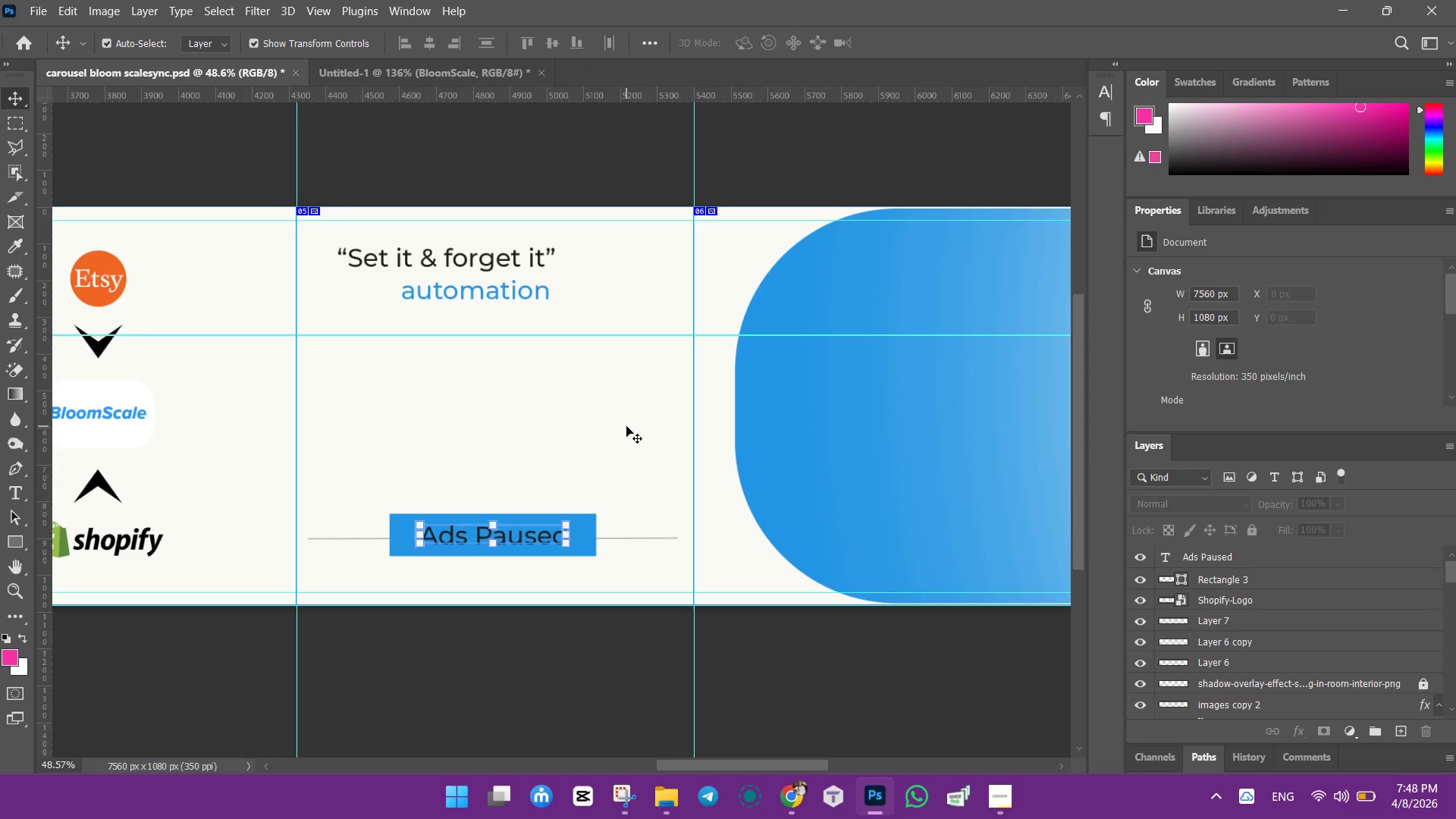 
key(ArrowLeft)
 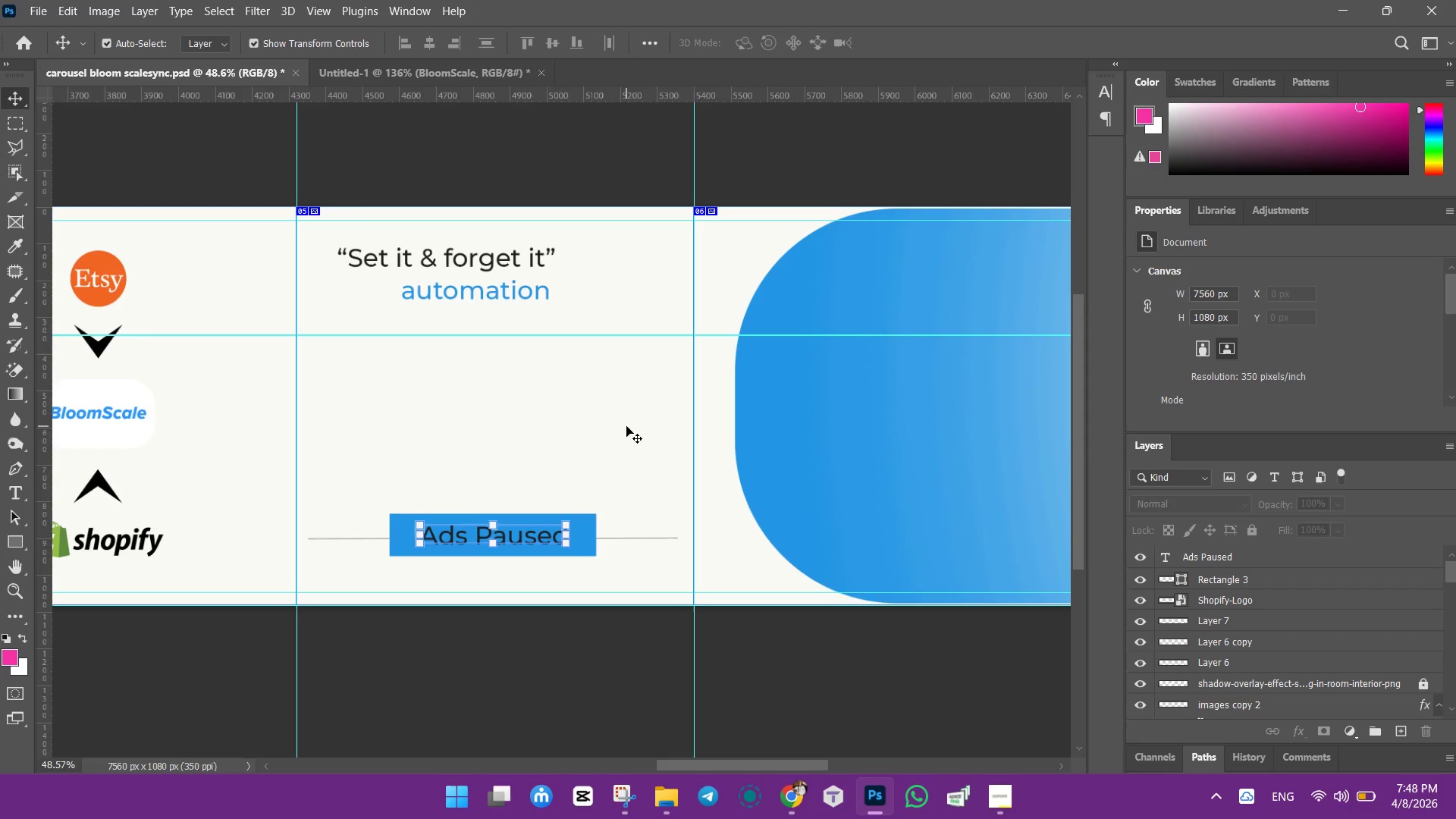 
key(ArrowLeft)
 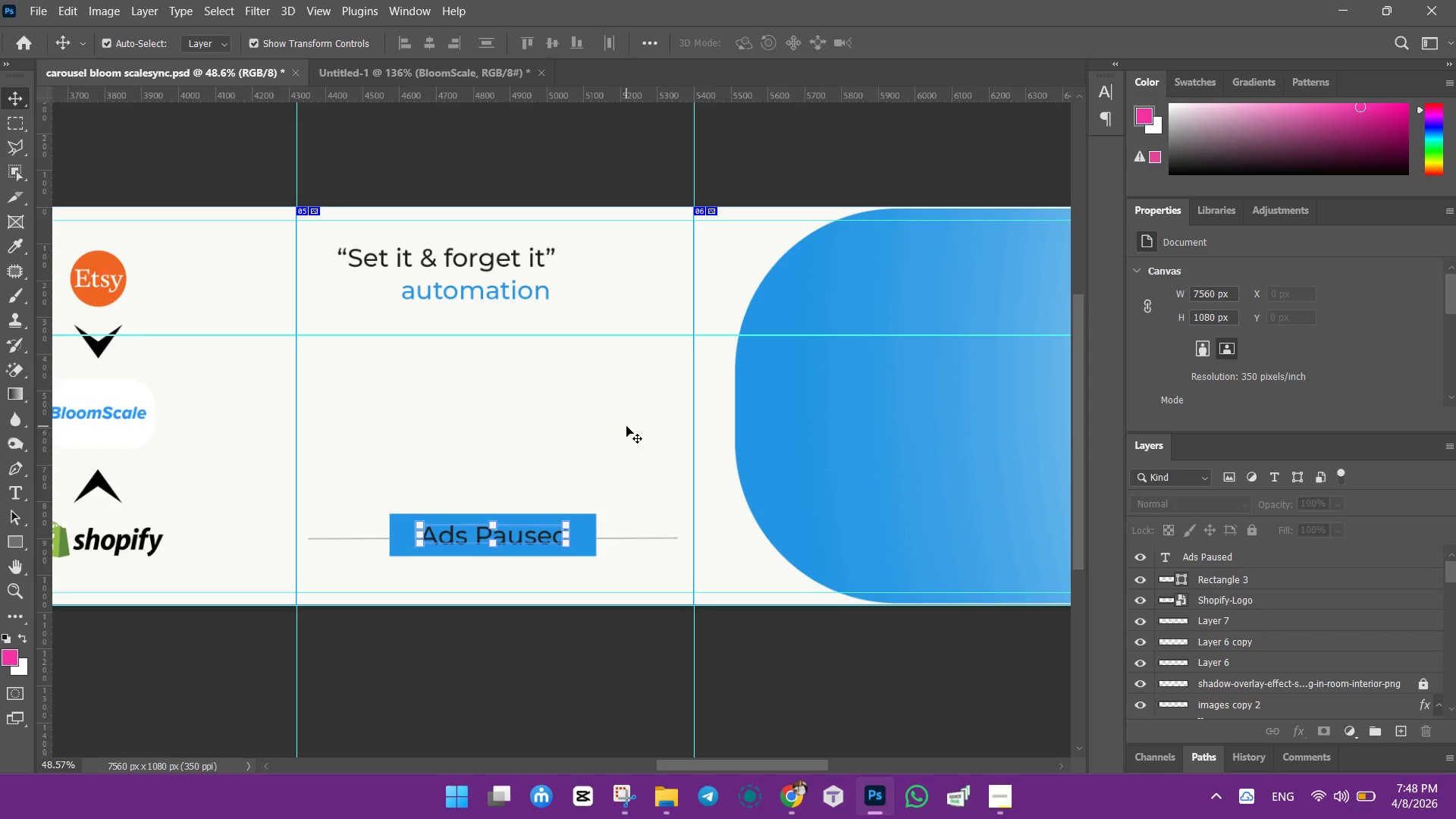 
key(ArrowLeft)
 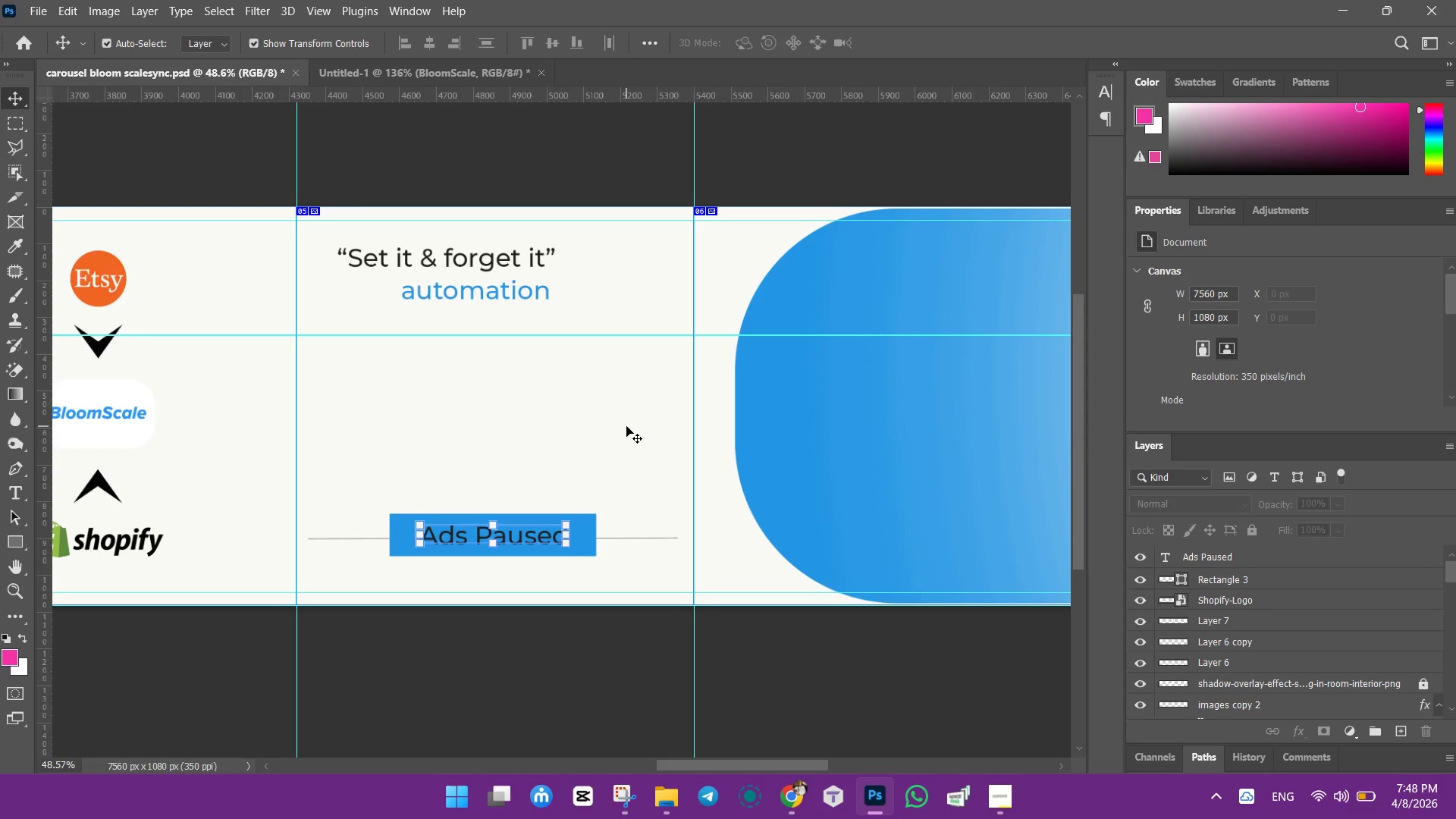 
key(ArrowLeft)
 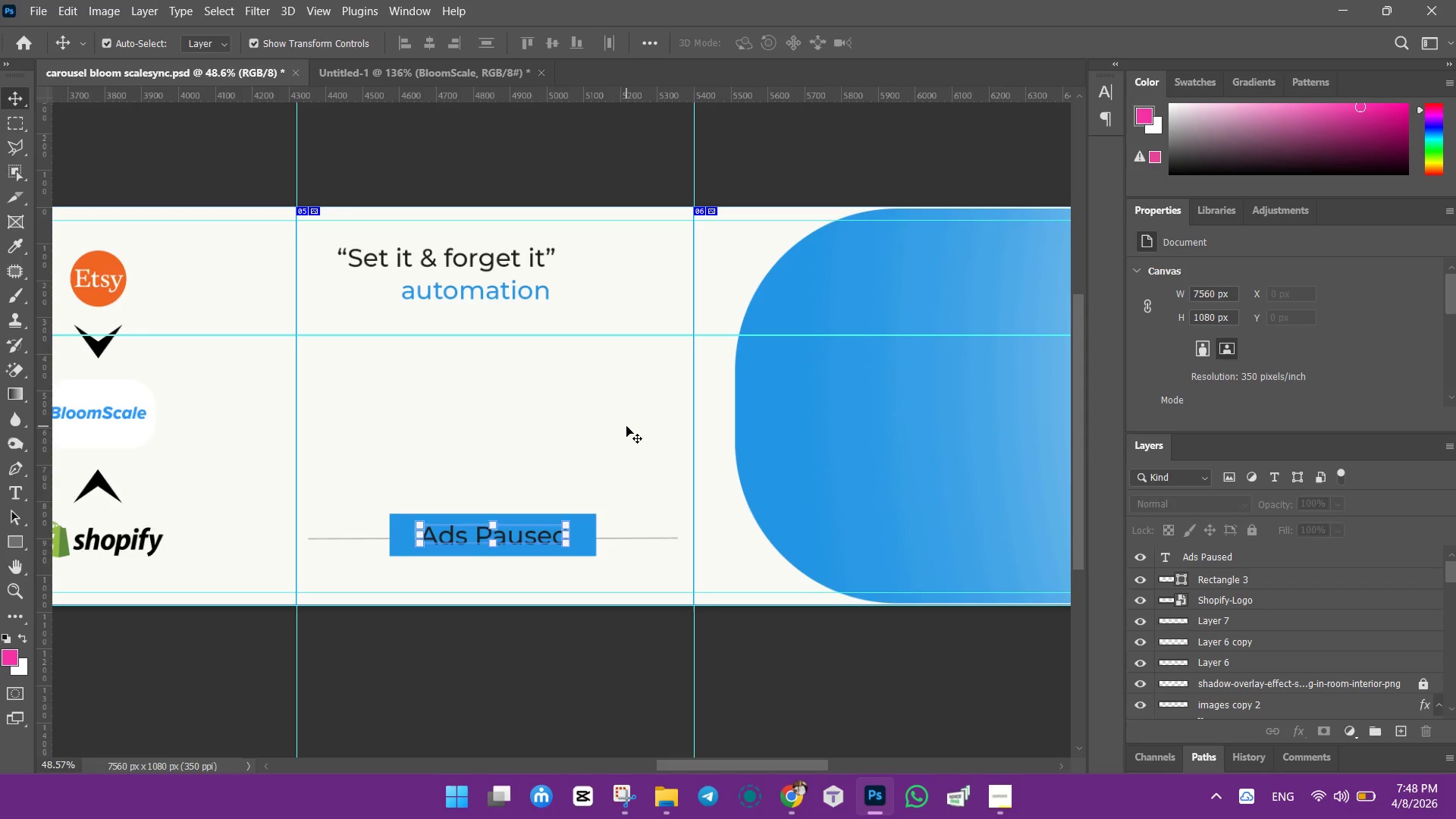 
key(ArrowLeft)
 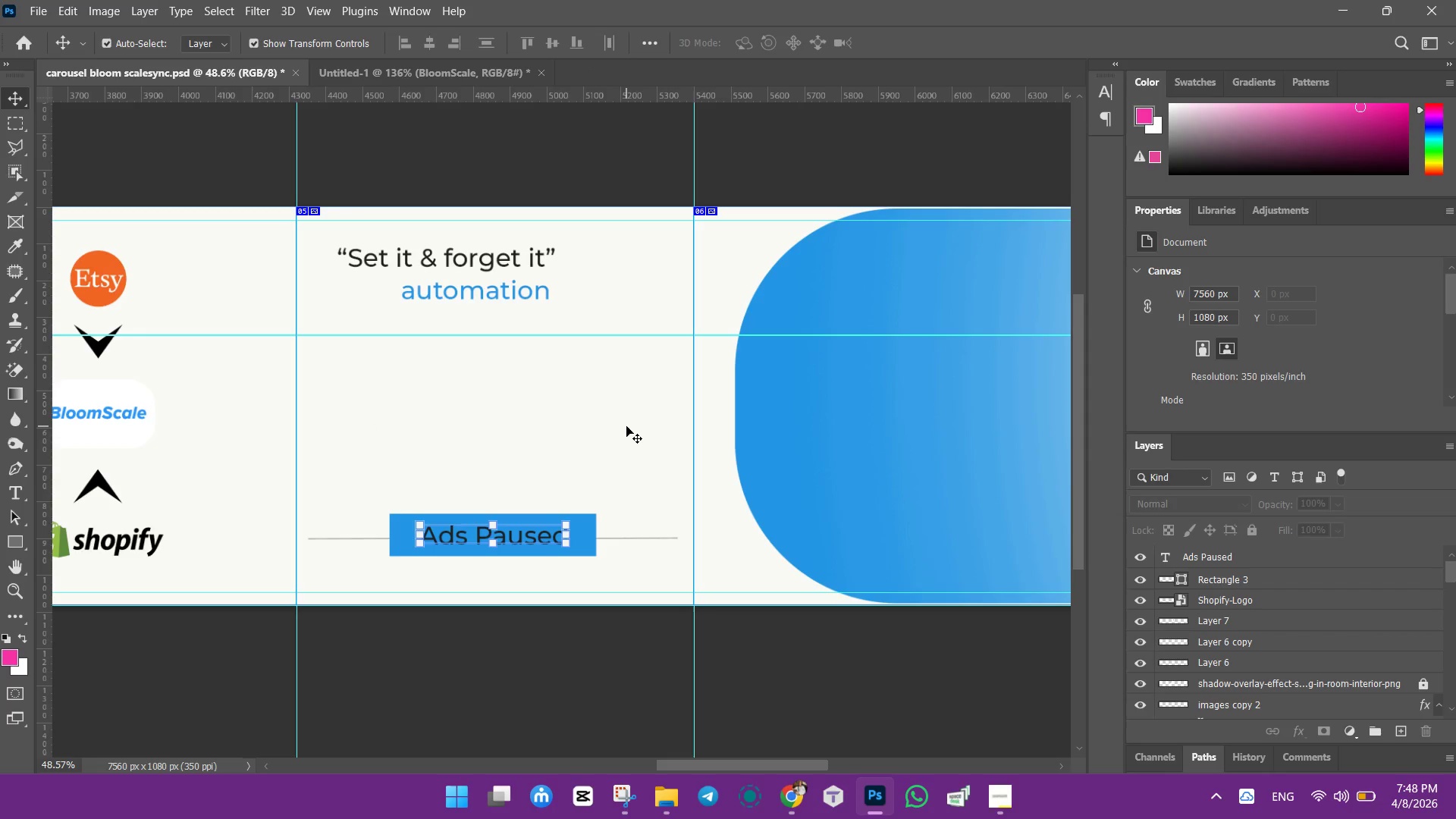 
key(ArrowLeft)
 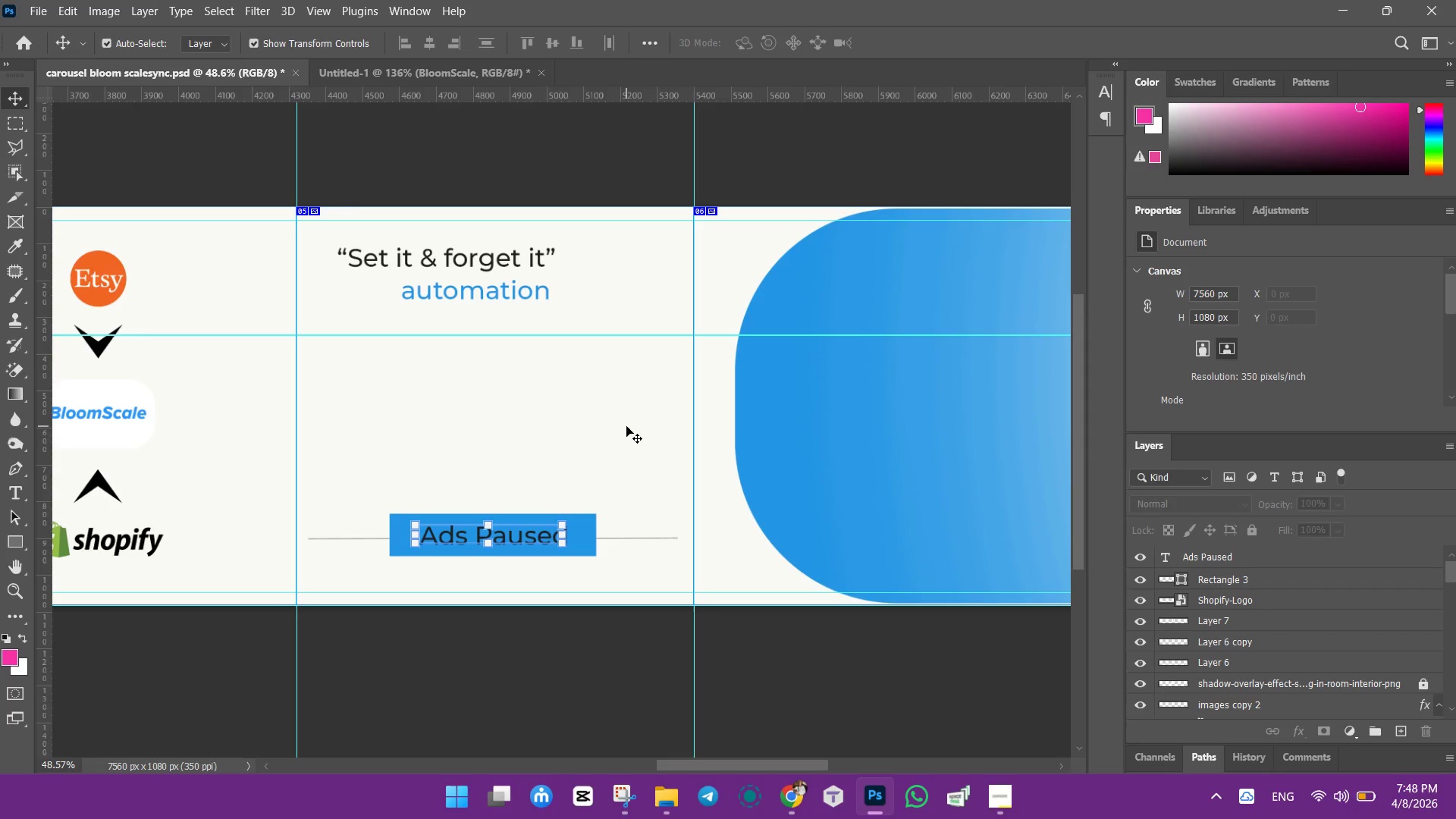 
key(ArrowLeft)
 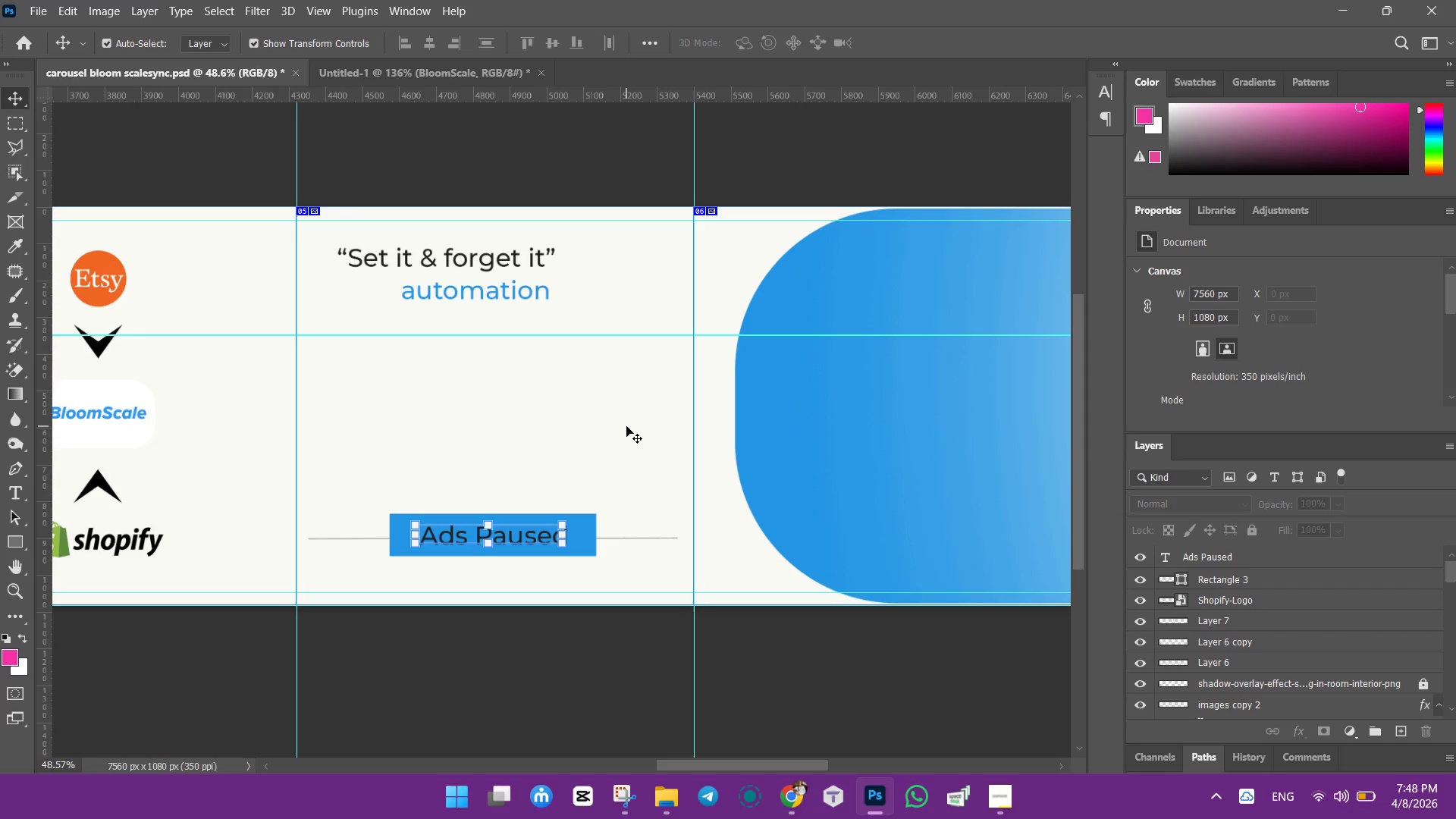 
key(ArrowLeft)
 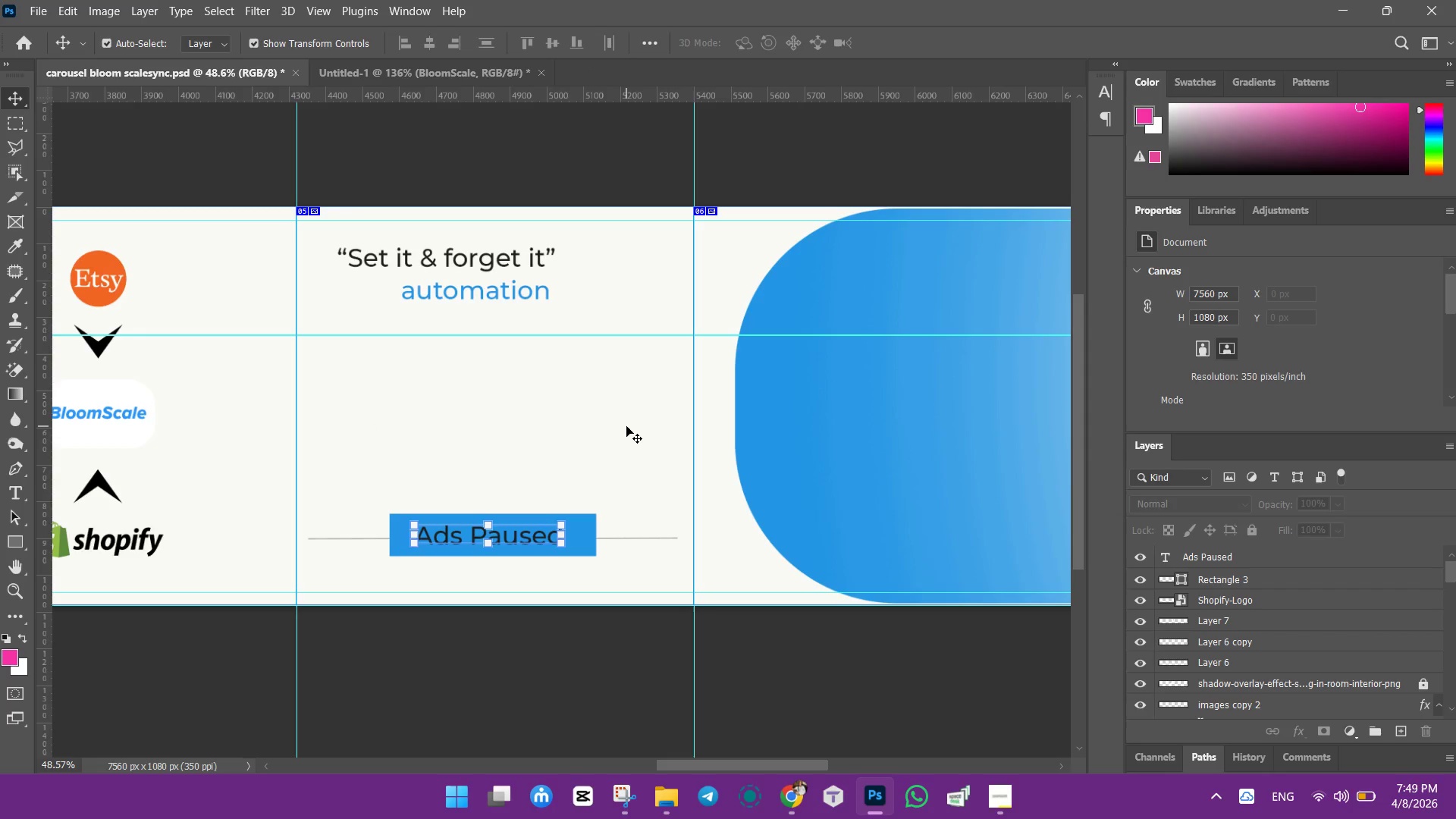 
double_click([626, 426])
 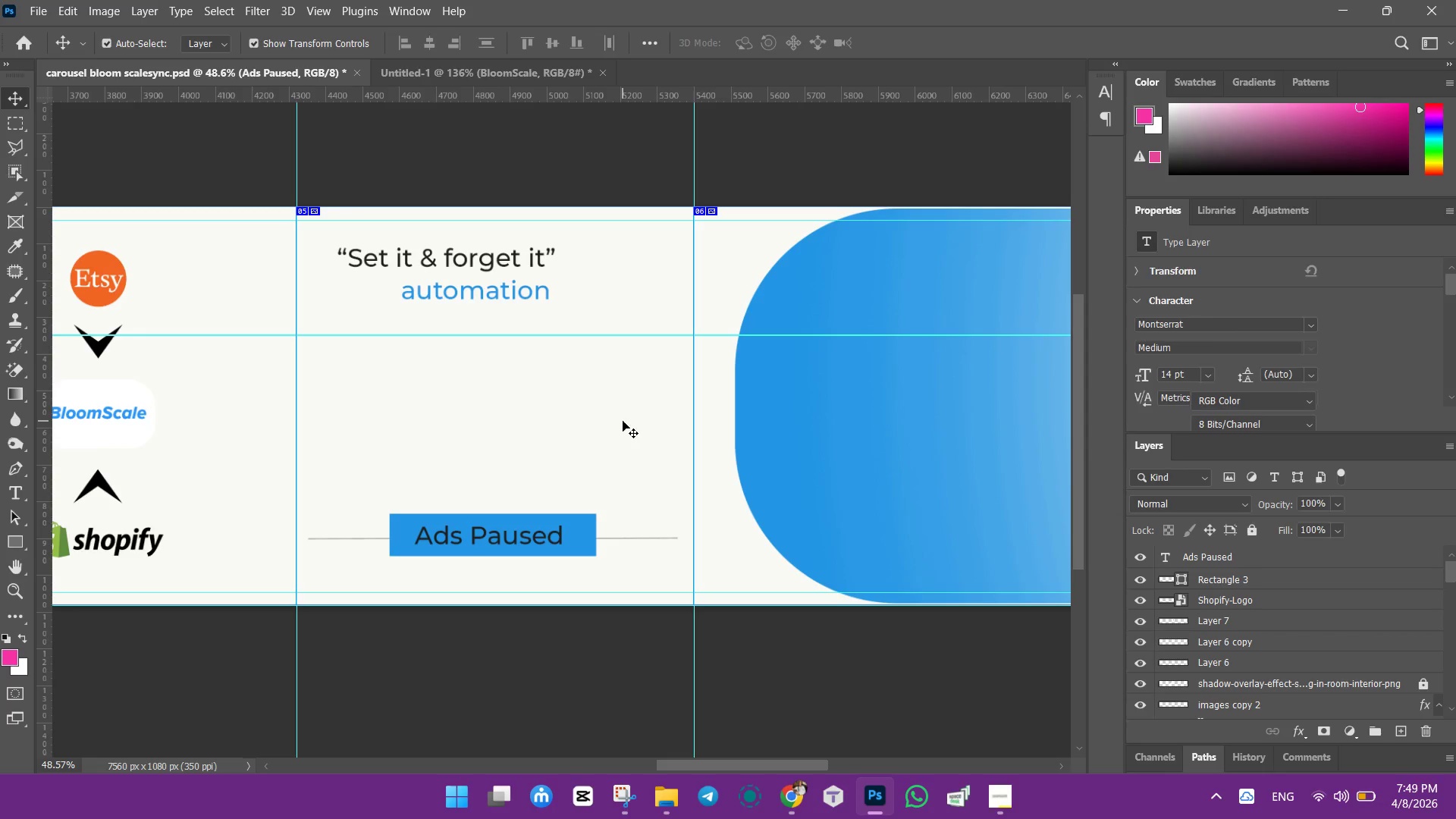 
left_click([793, 796])
 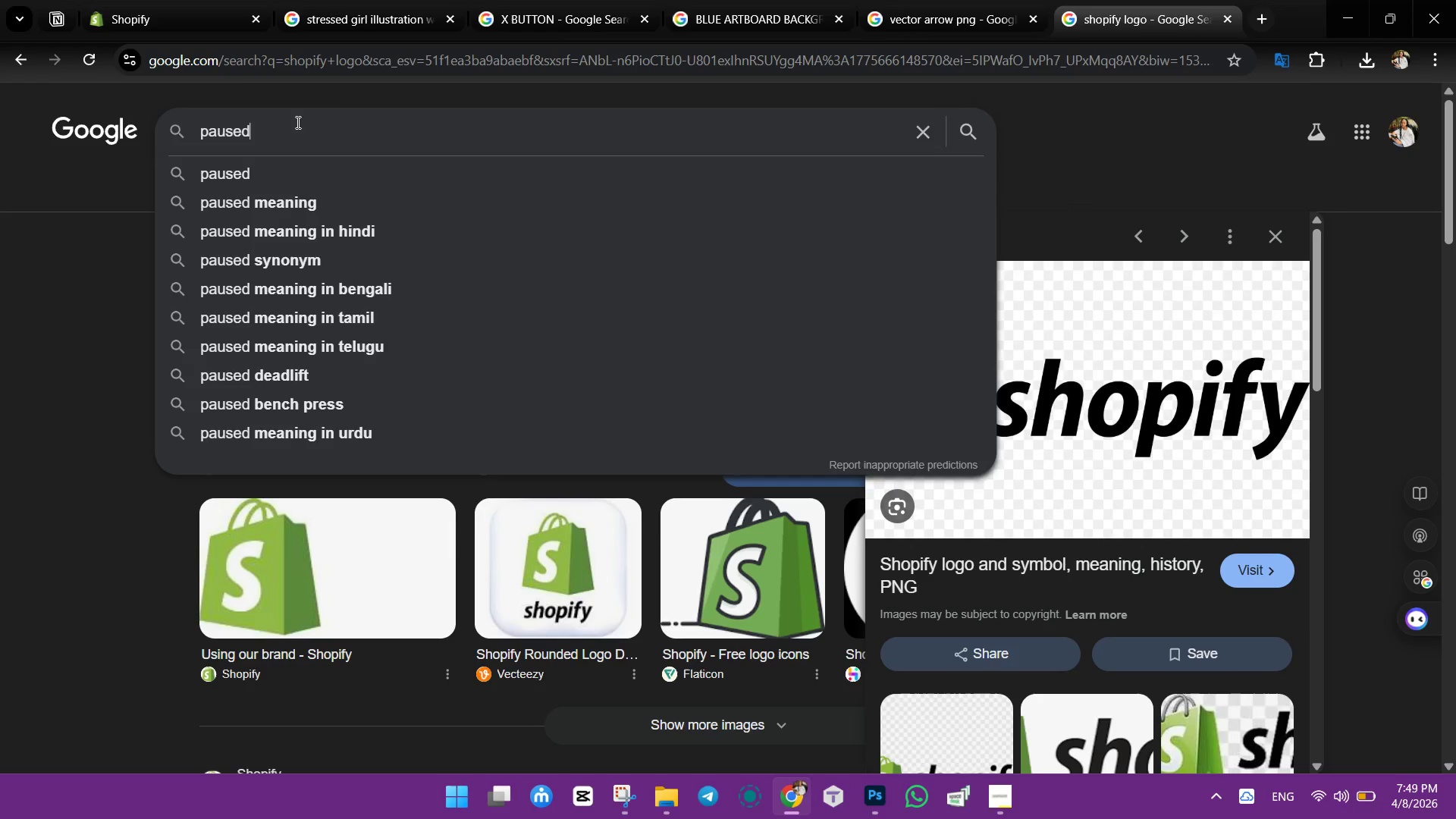 
key(Control+ControlLeft)
 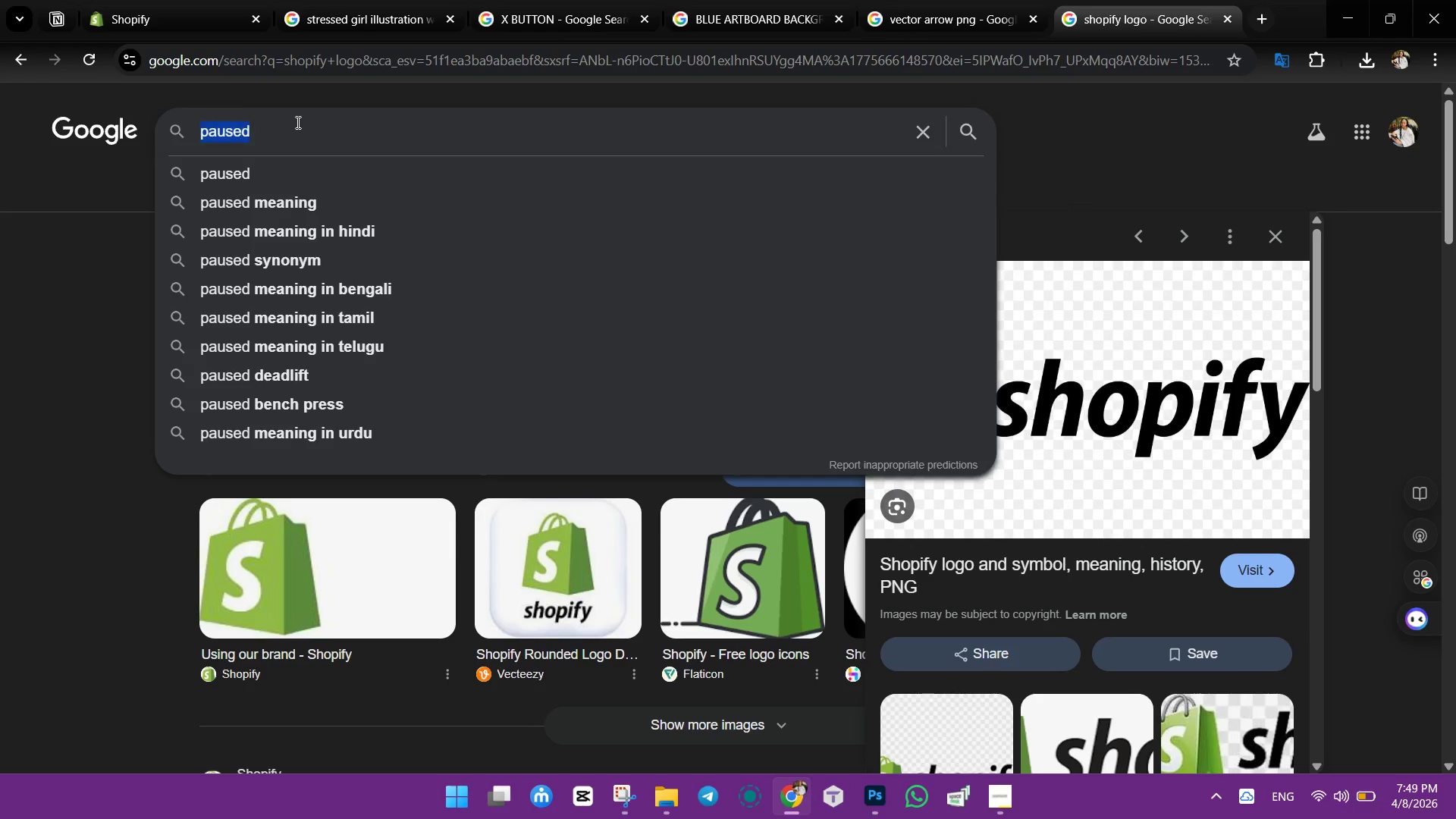 
key(Control+A)
 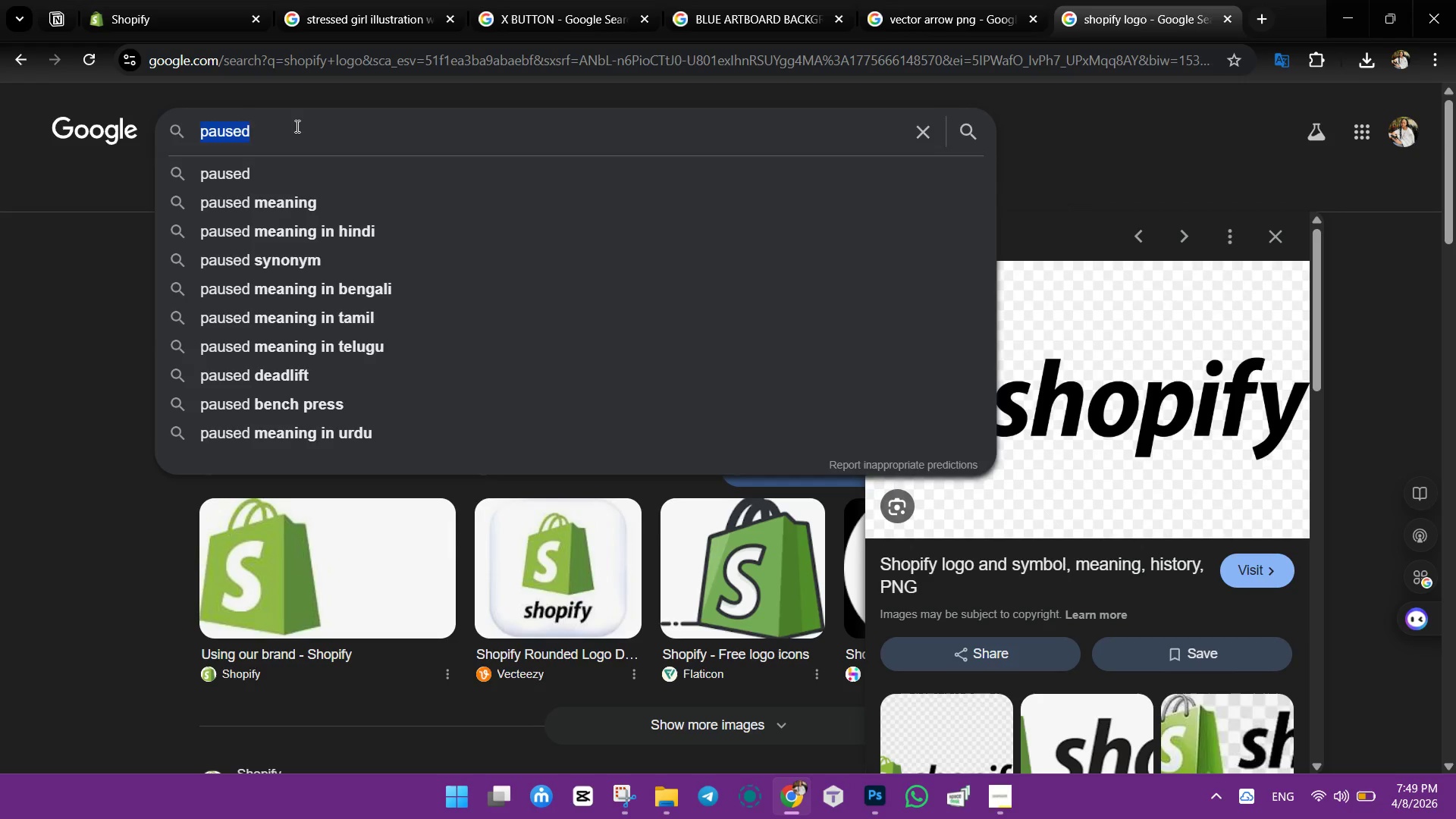 
type(energu)
key(Backspace)
type(y icon )
 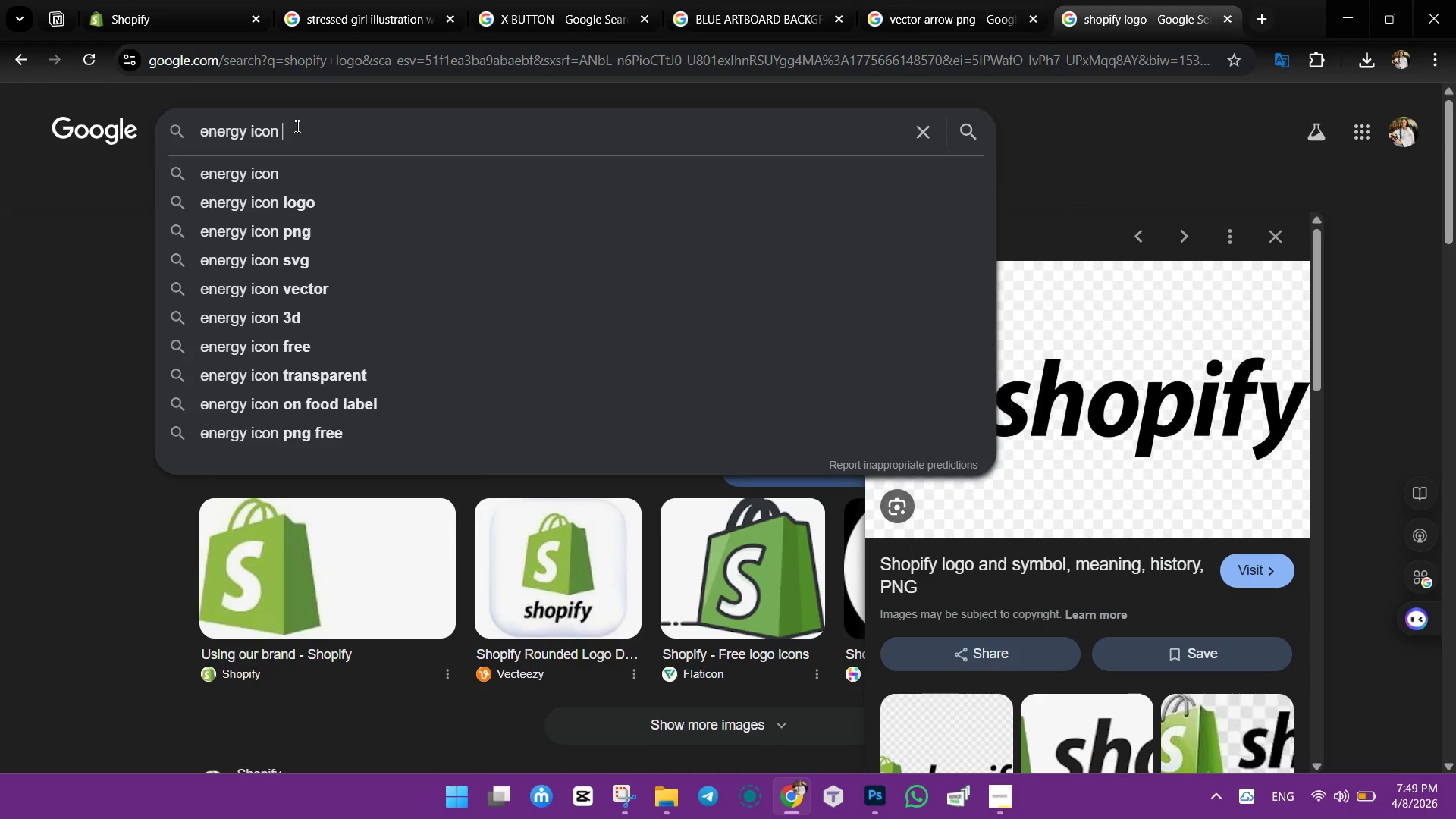 
key(Enter)
 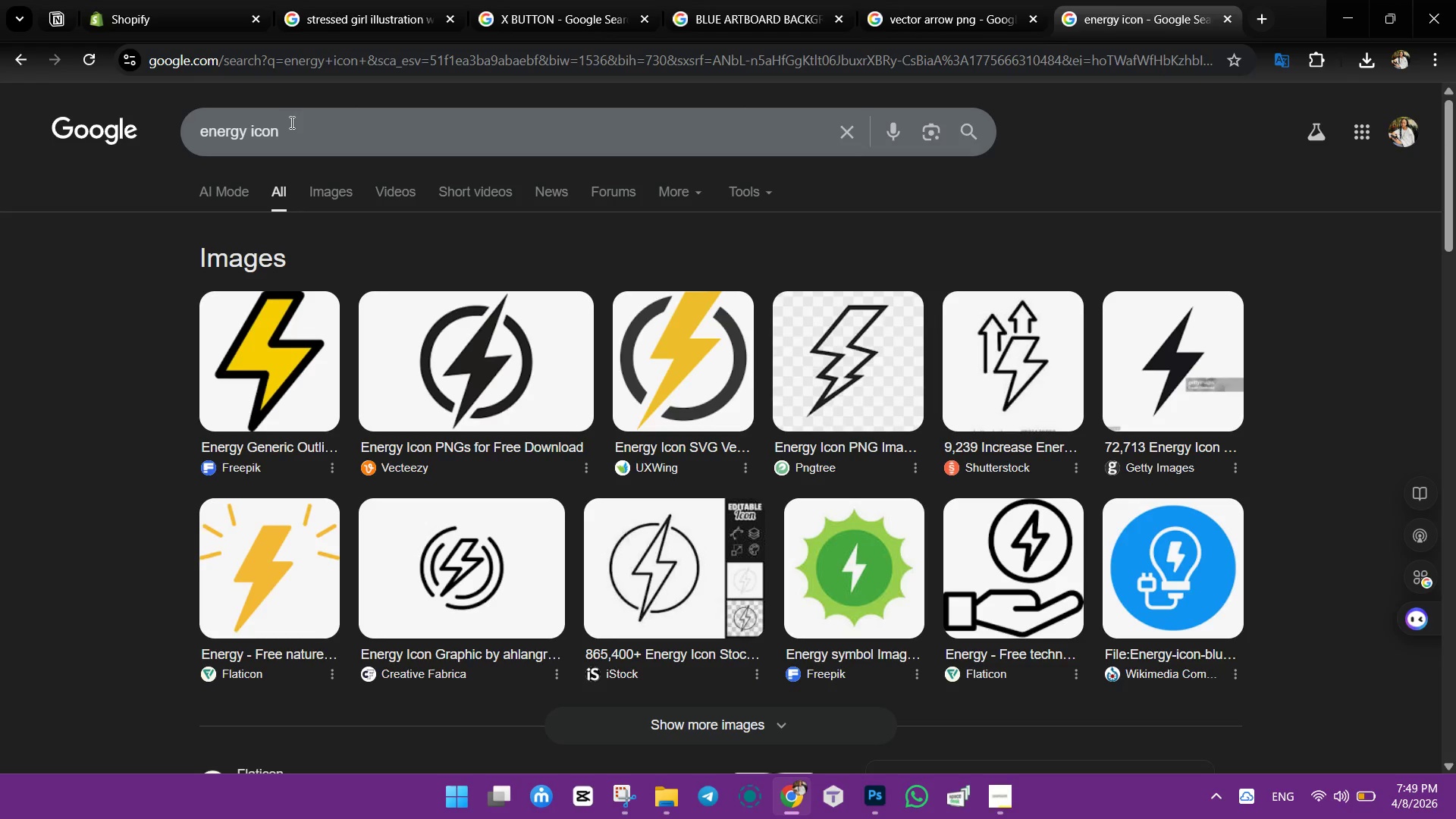 
wait(13.59)
 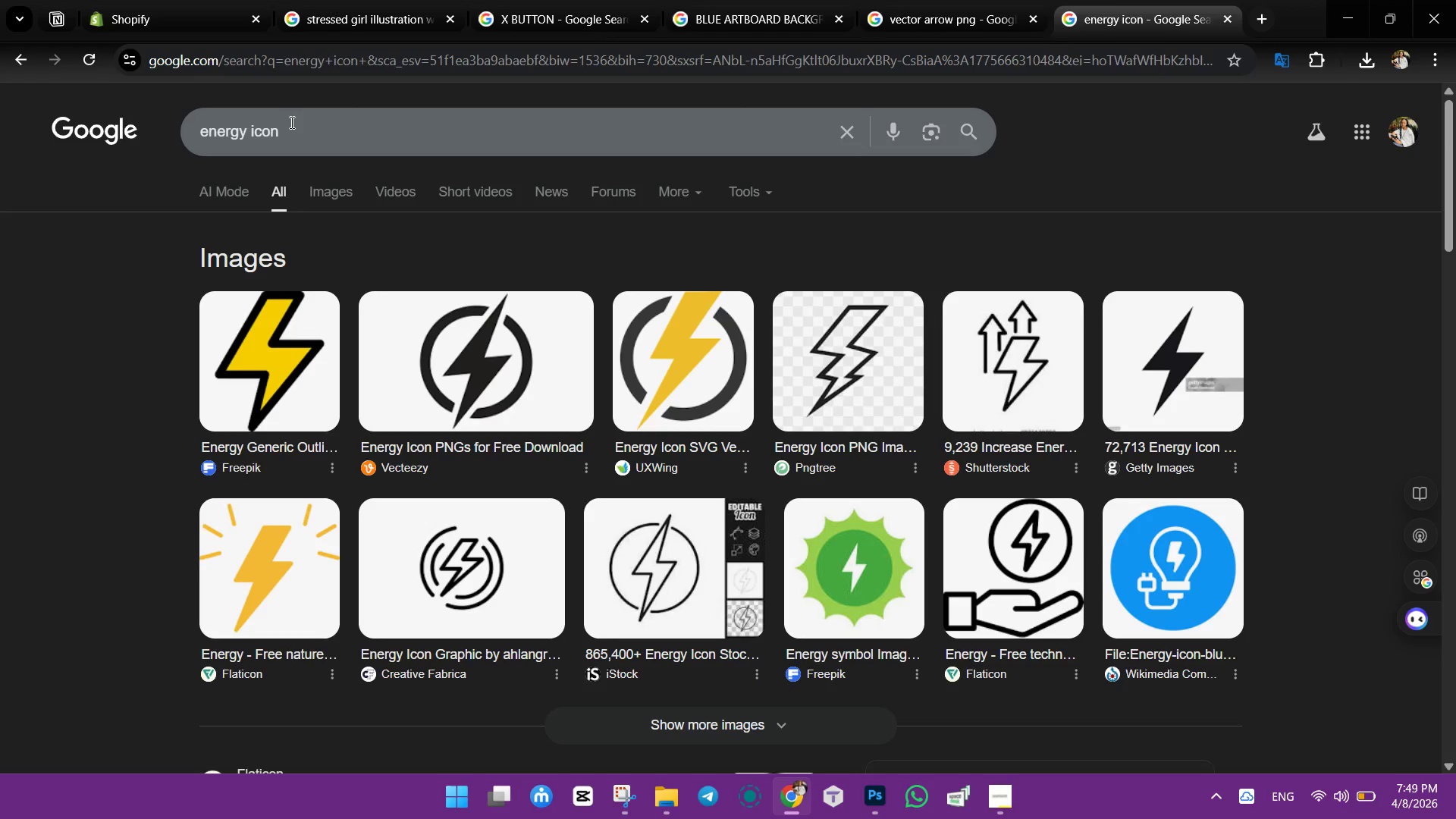 
left_click([720, 329])
 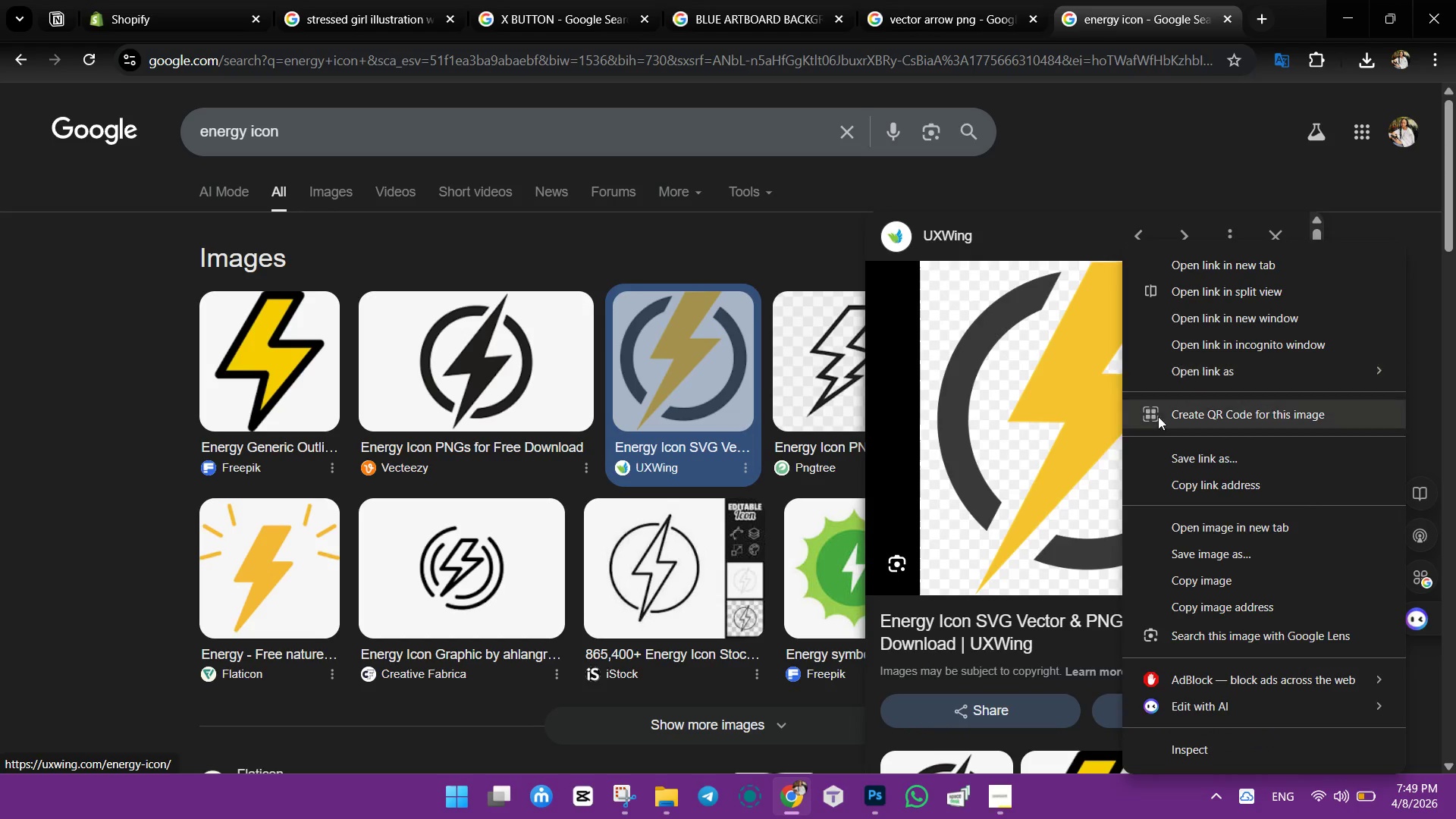 
left_click([1183, 549])
 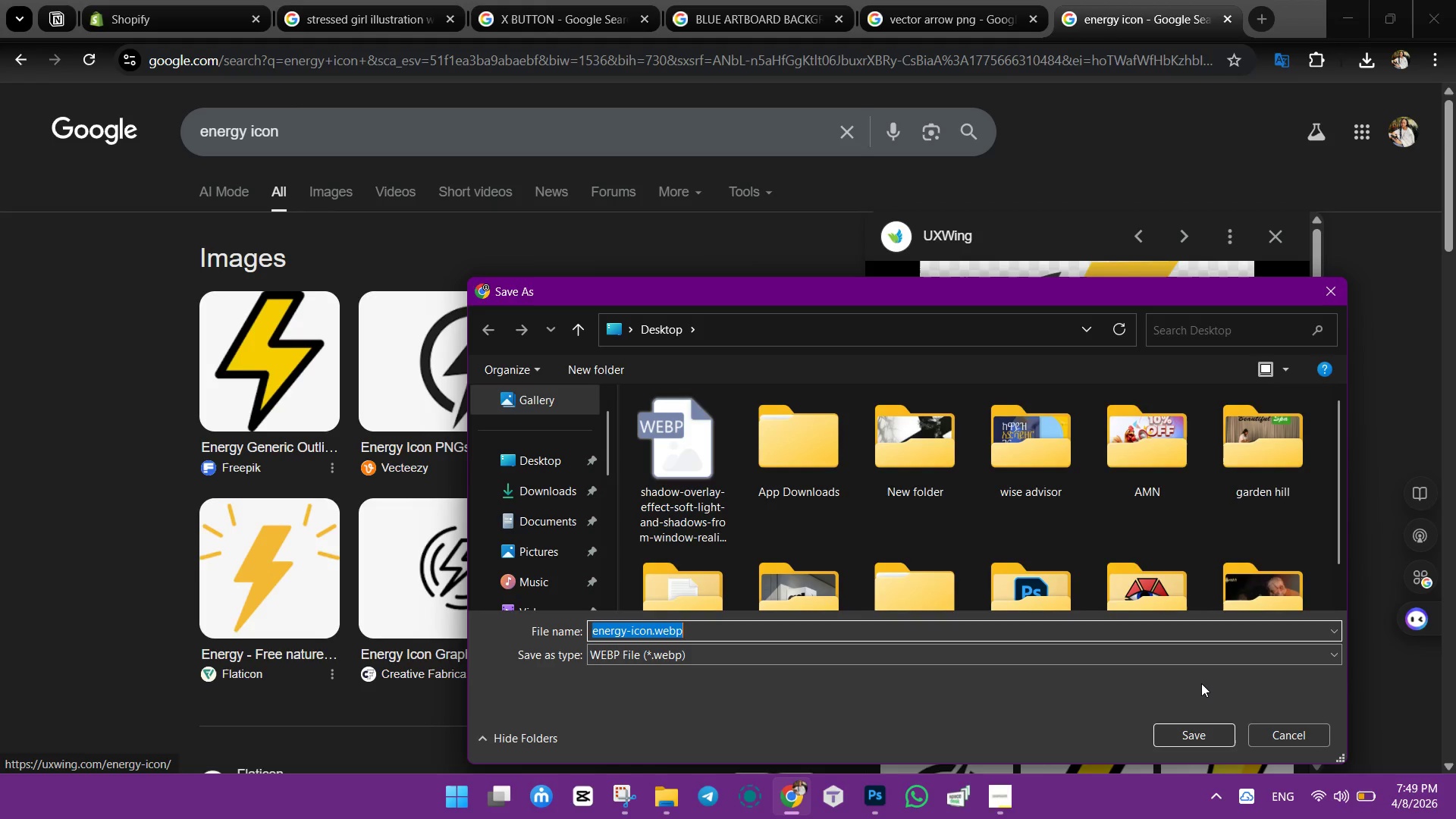 
left_click([1272, 736])
 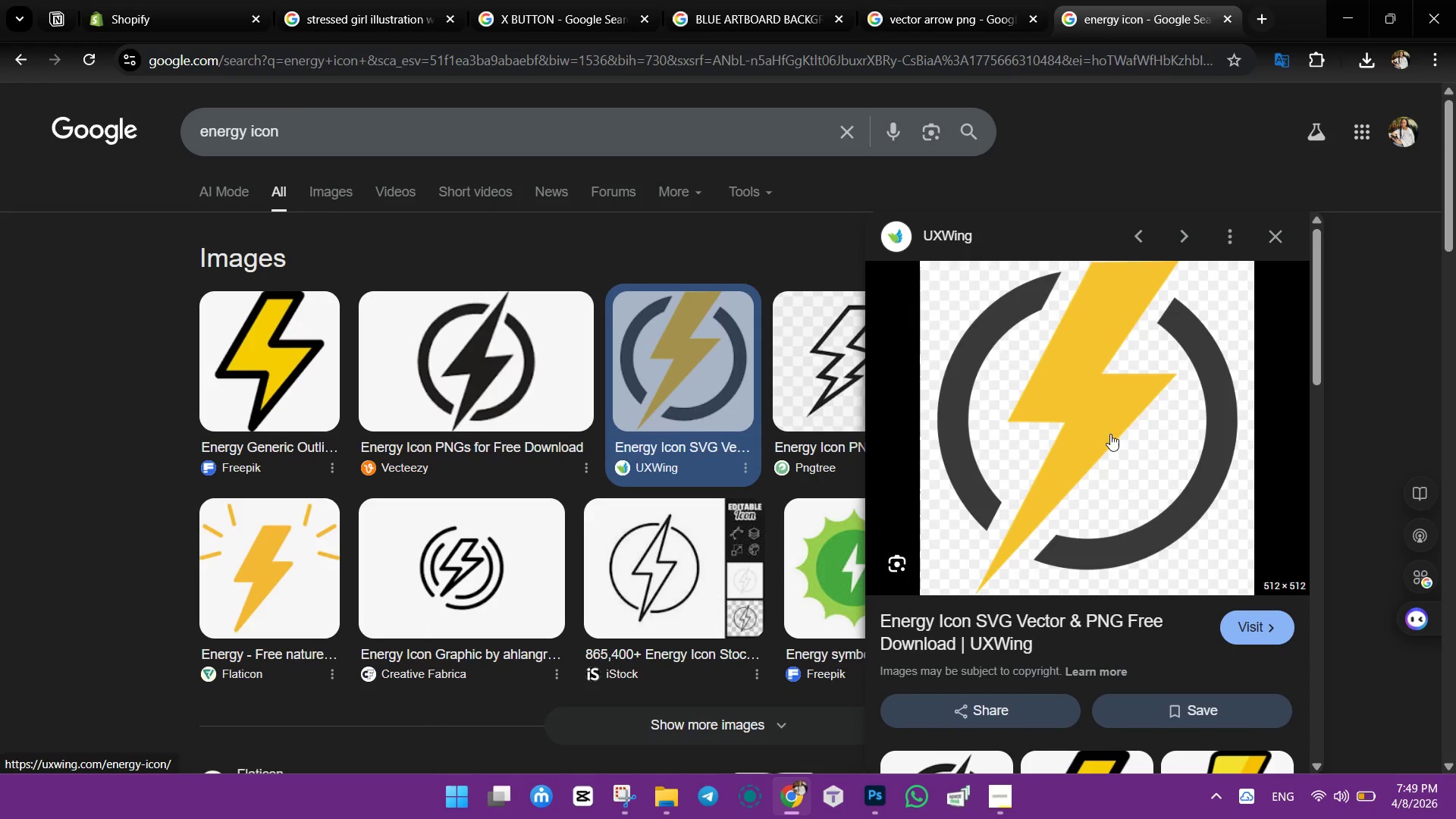 
left_click([1084, 455])
 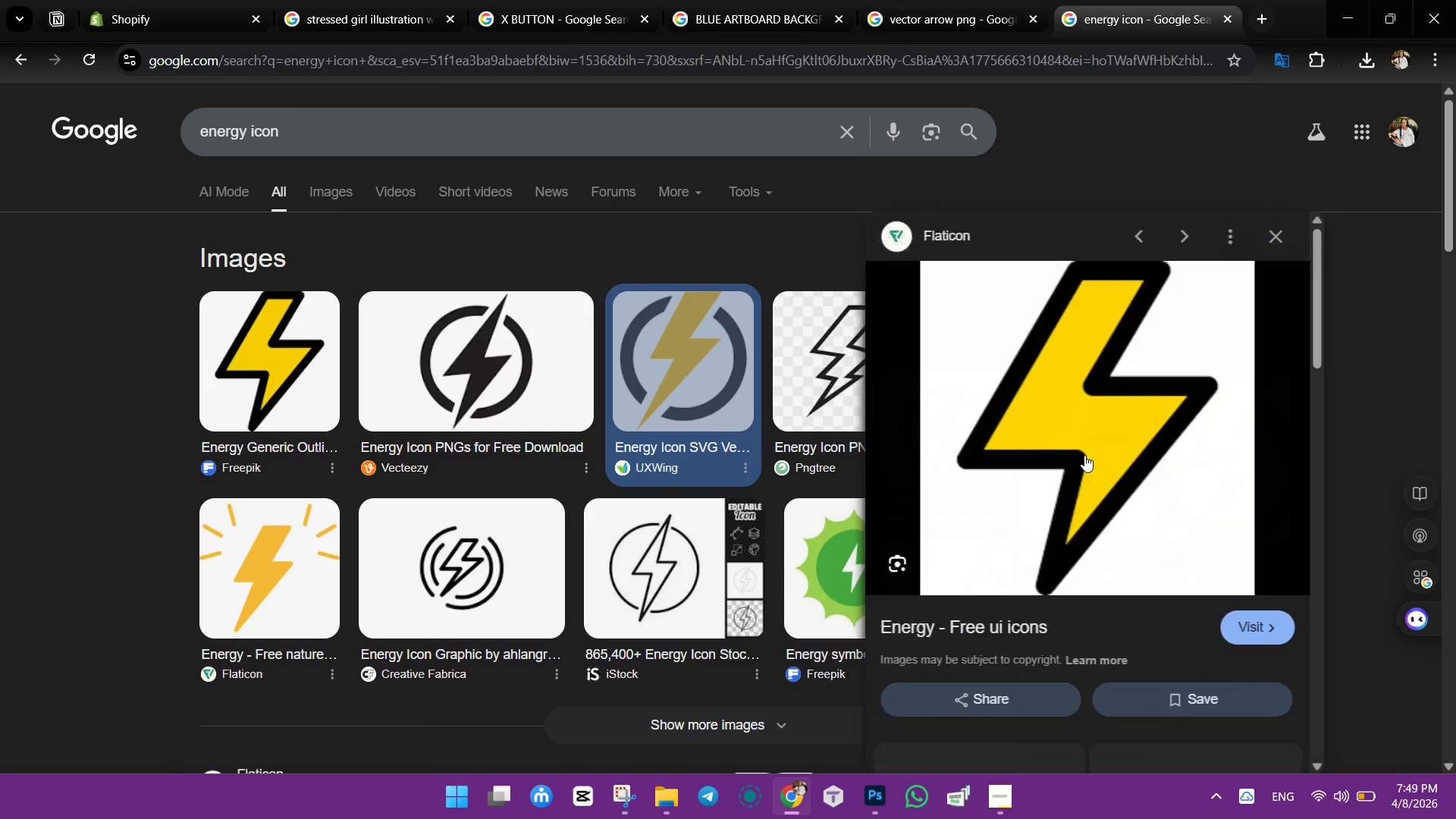 
mouse_move([1093, 445])
 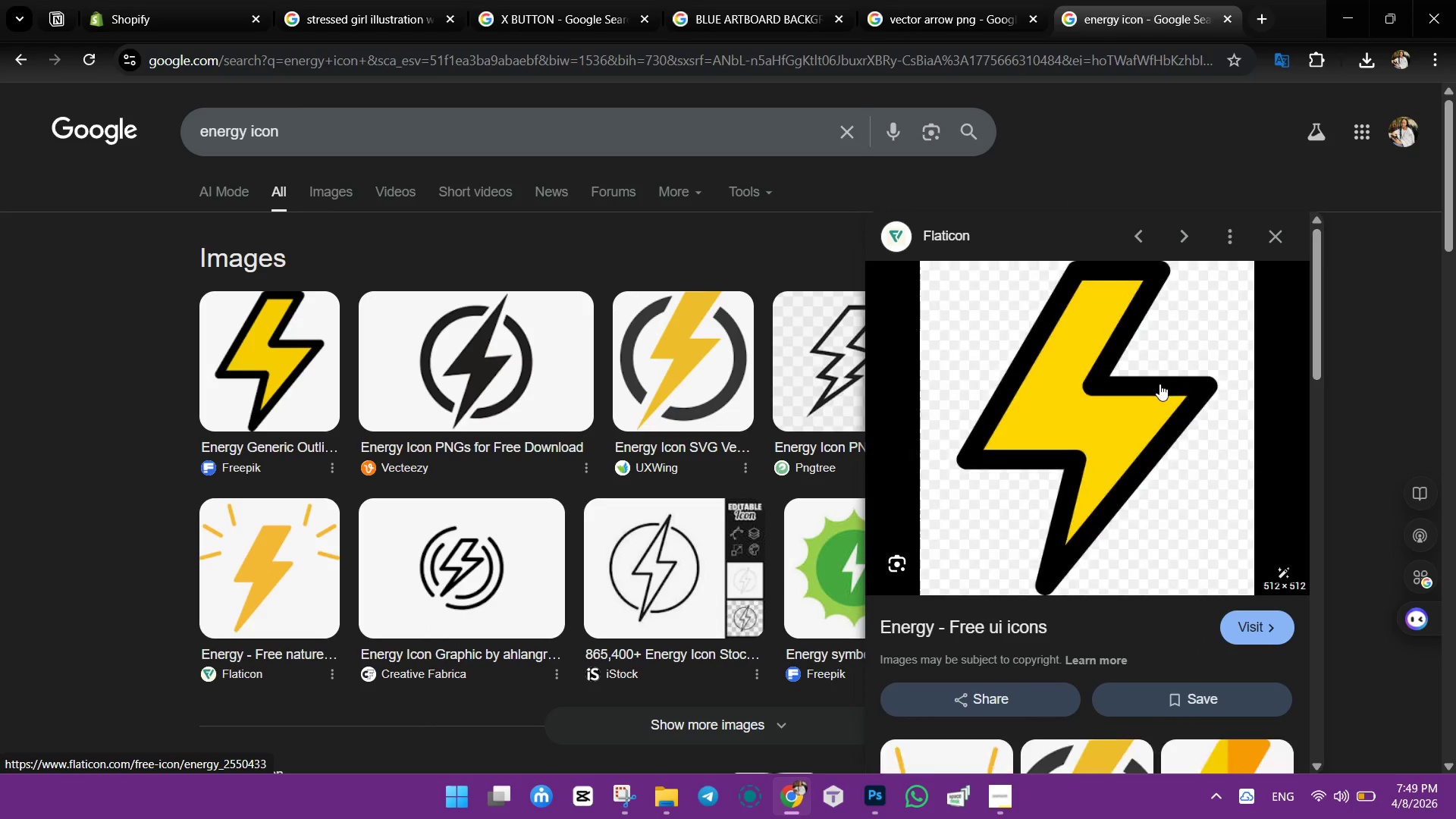 
scroll: coordinate [1112, 435], scroll_direction: down, amount: 4.0
 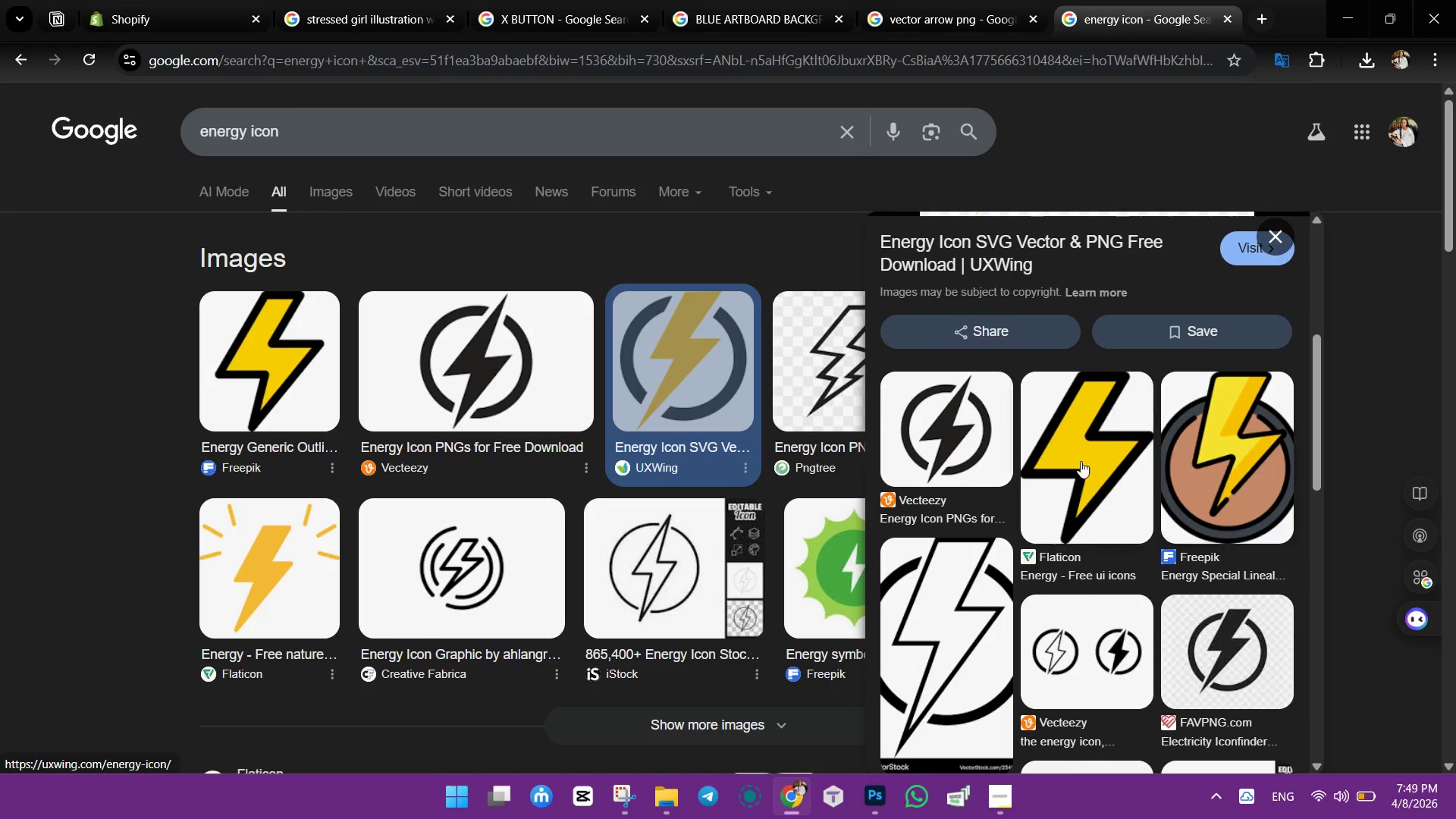 
mouse_move([1109, 443])
 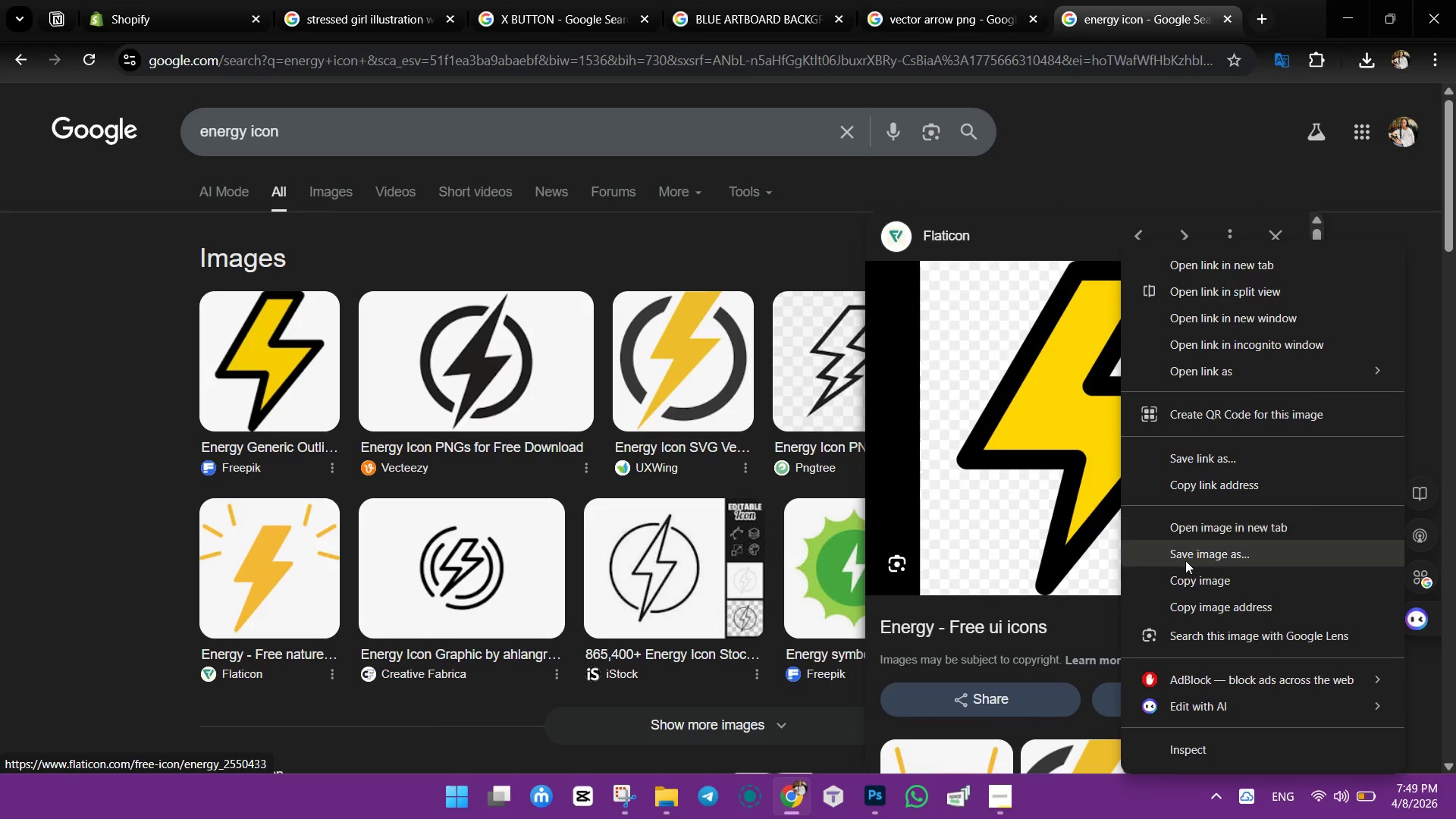 
left_click([1185, 560])
 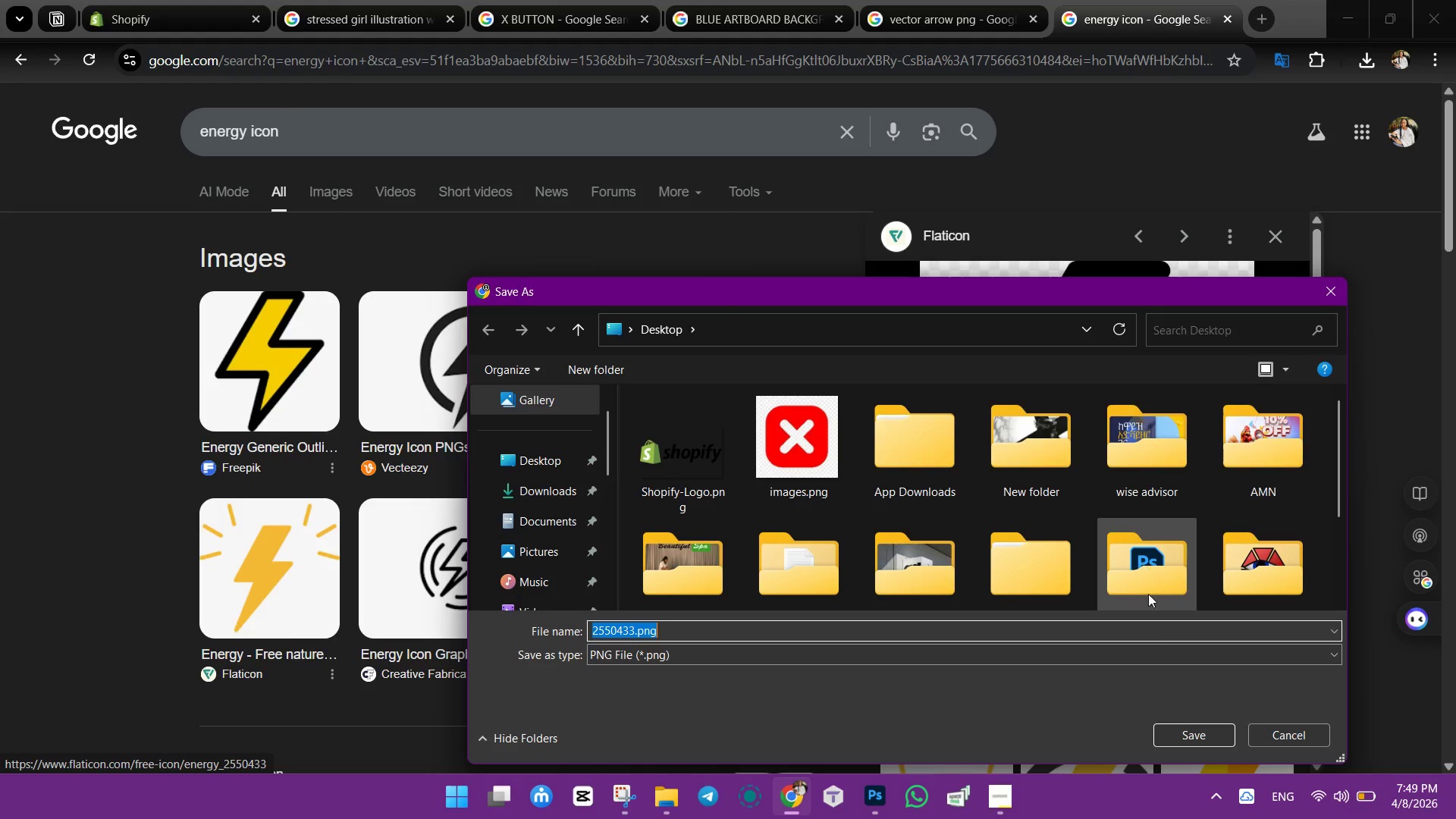 
left_click([1175, 735])
 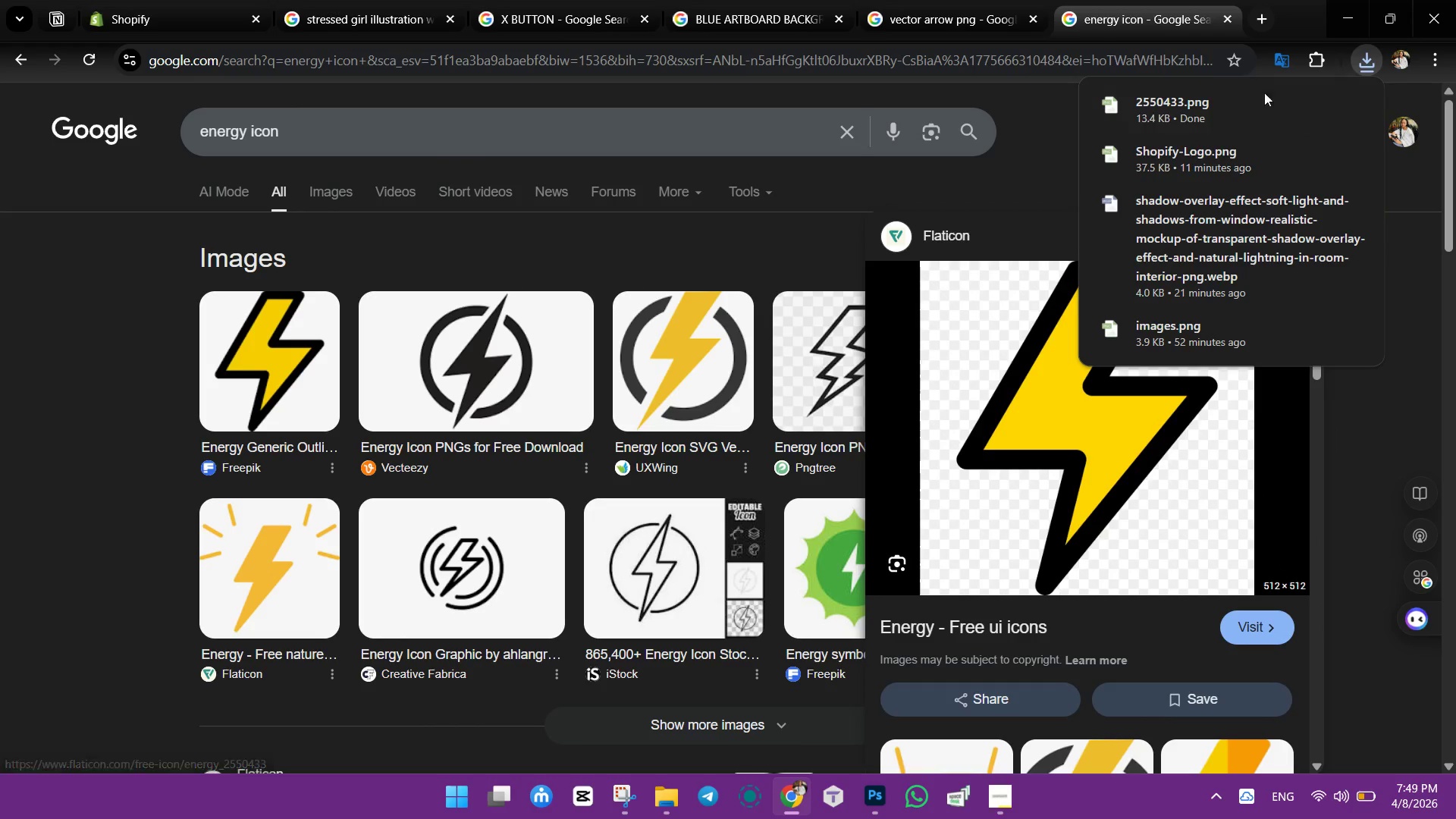 
left_click_drag(start_coordinate=[1161, 100], to_coordinate=[634, 333])
 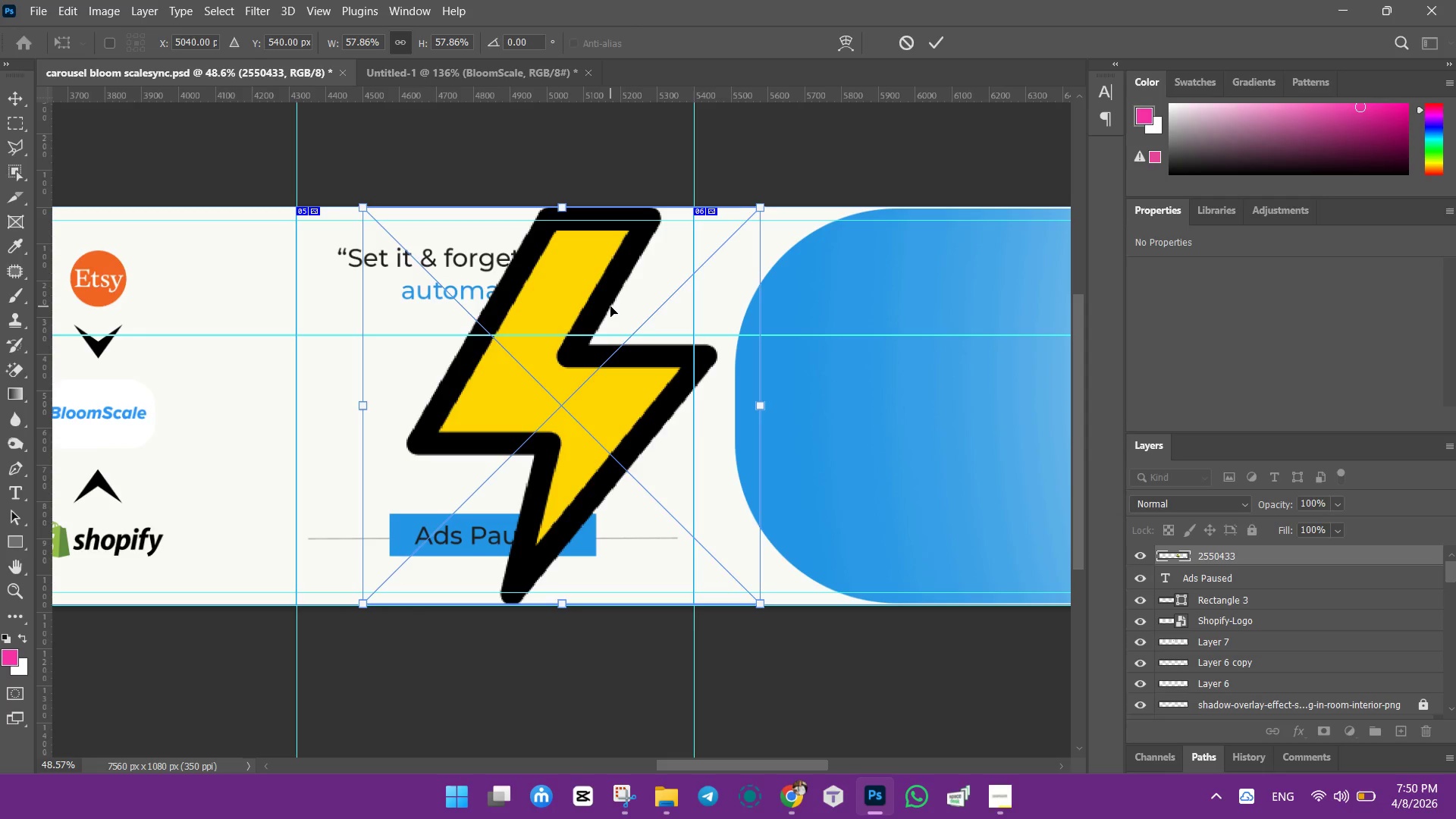 
wait(20.17)
 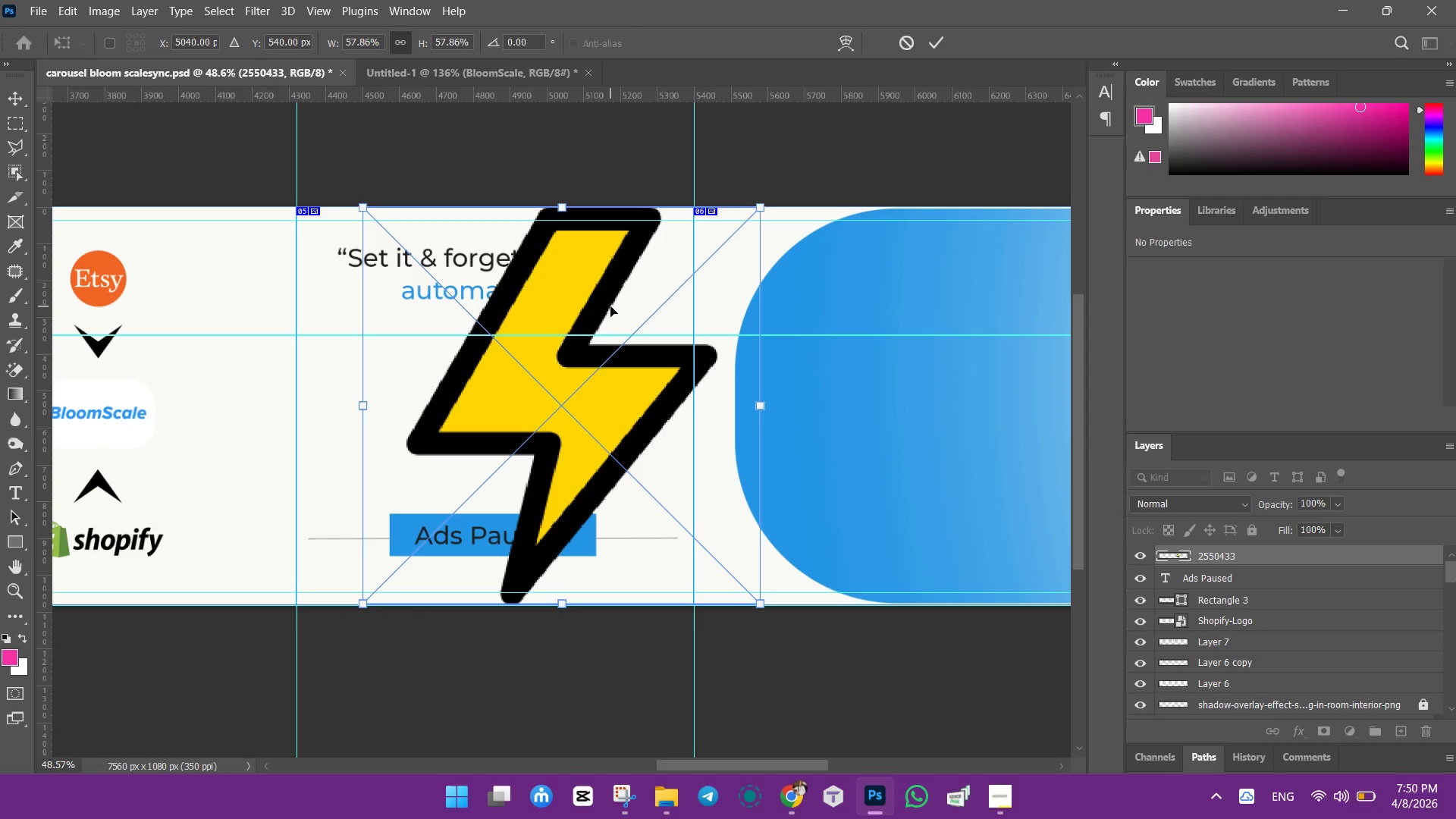 
left_click_drag(start_coordinate=[564, 201], to_coordinate=[576, 245])
 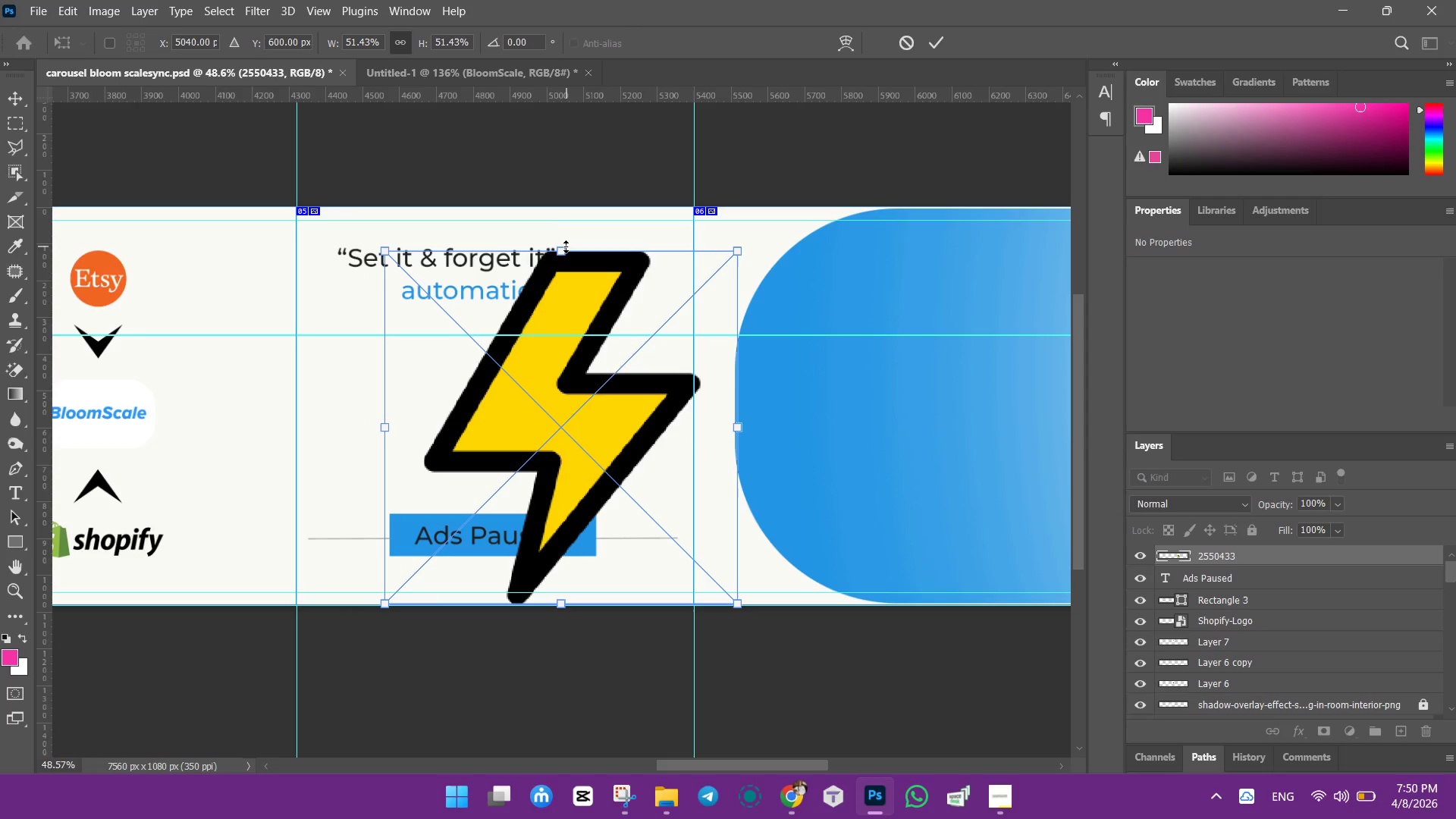 
left_click_drag(start_coordinate=[566, 246], to_coordinate=[587, 411])
 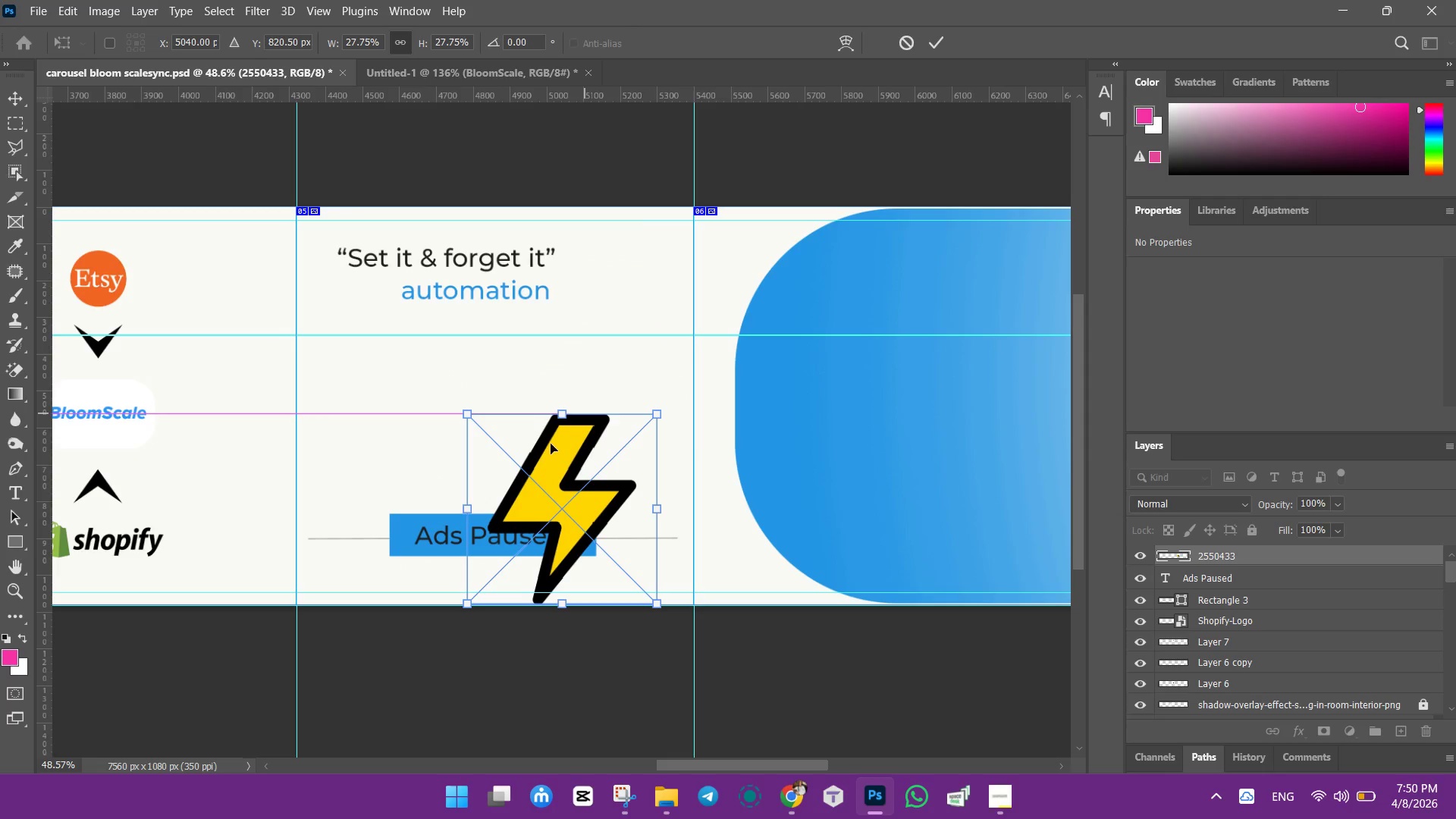 
left_click_drag(start_coordinate=[550, 444], to_coordinate=[623, 175])
 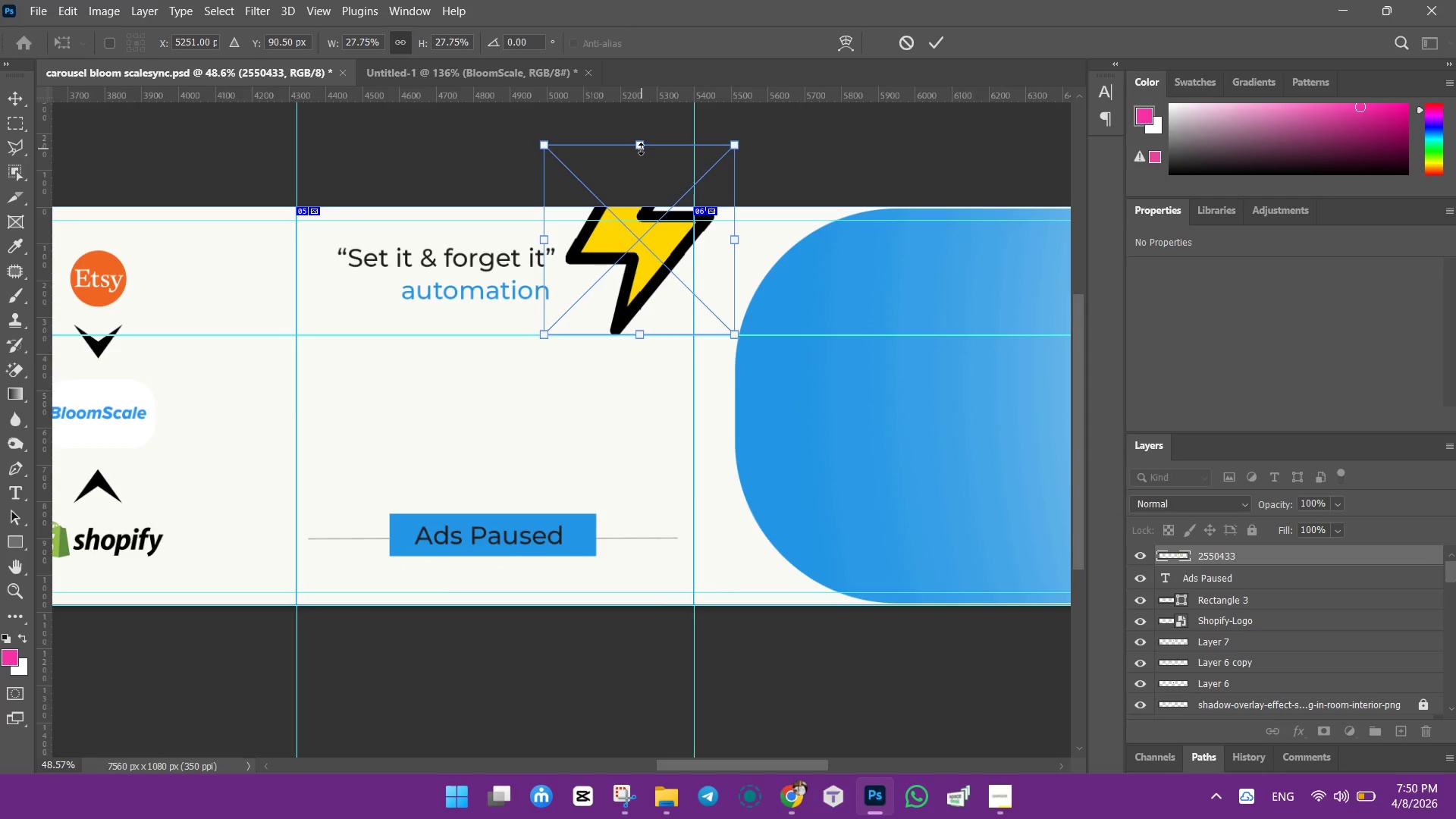 
left_click_drag(start_coordinate=[640, 149], to_coordinate=[603, 256])
 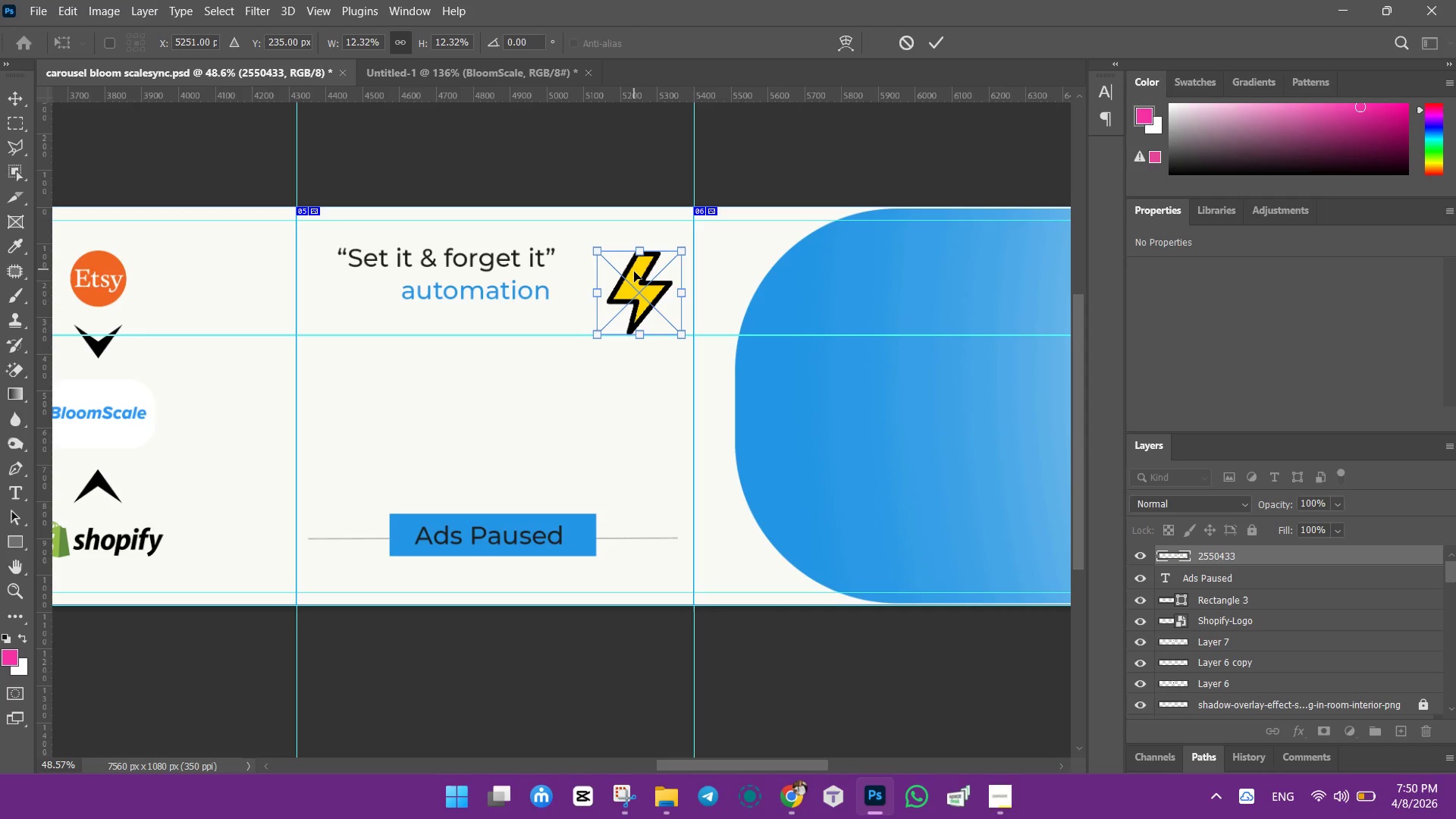 
left_click_drag(start_coordinate=[632, 274], to_coordinate=[578, 267])
 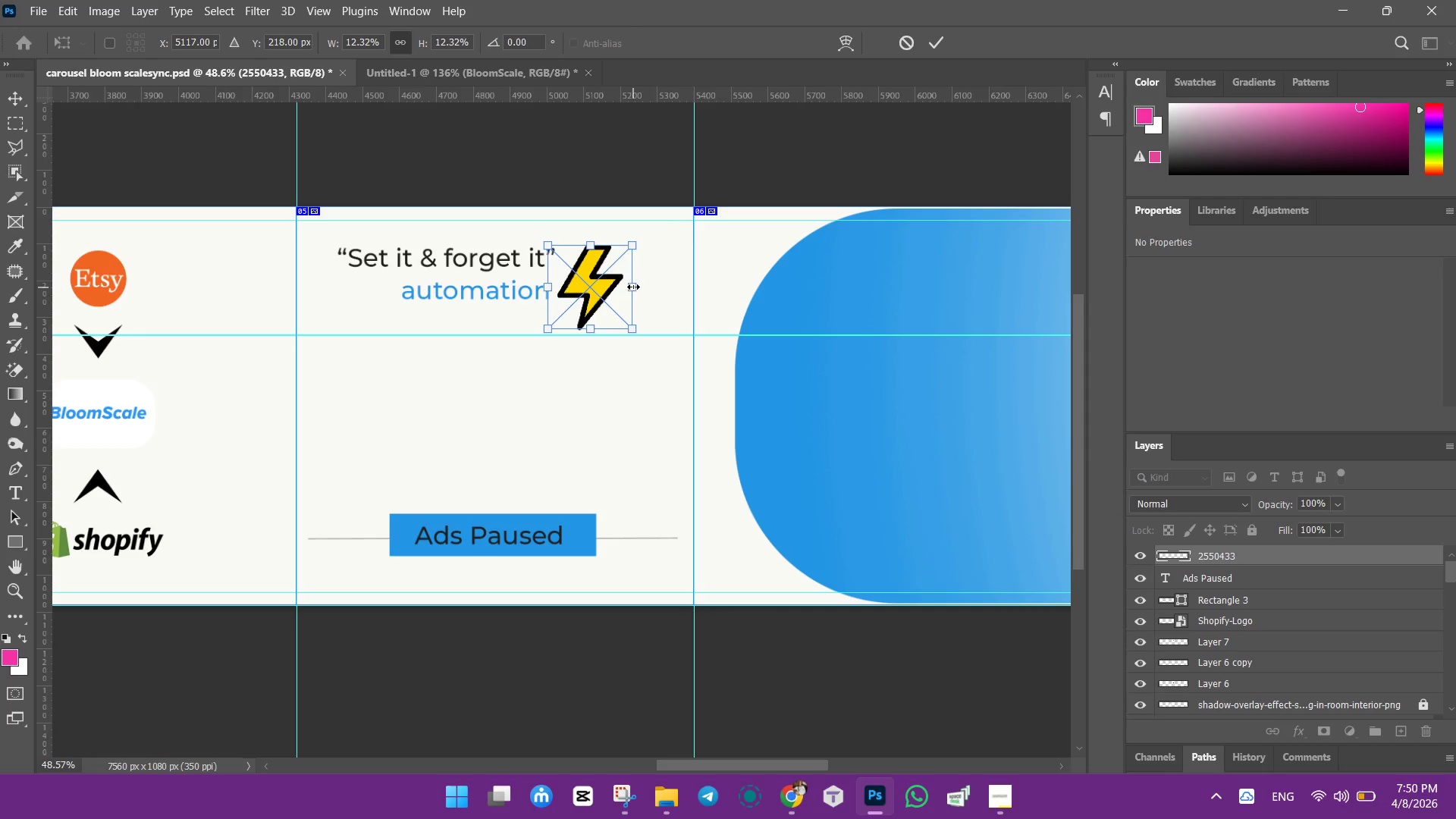 
left_click_drag(start_coordinate=[633, 287], to_coordinate=[616, 287])
 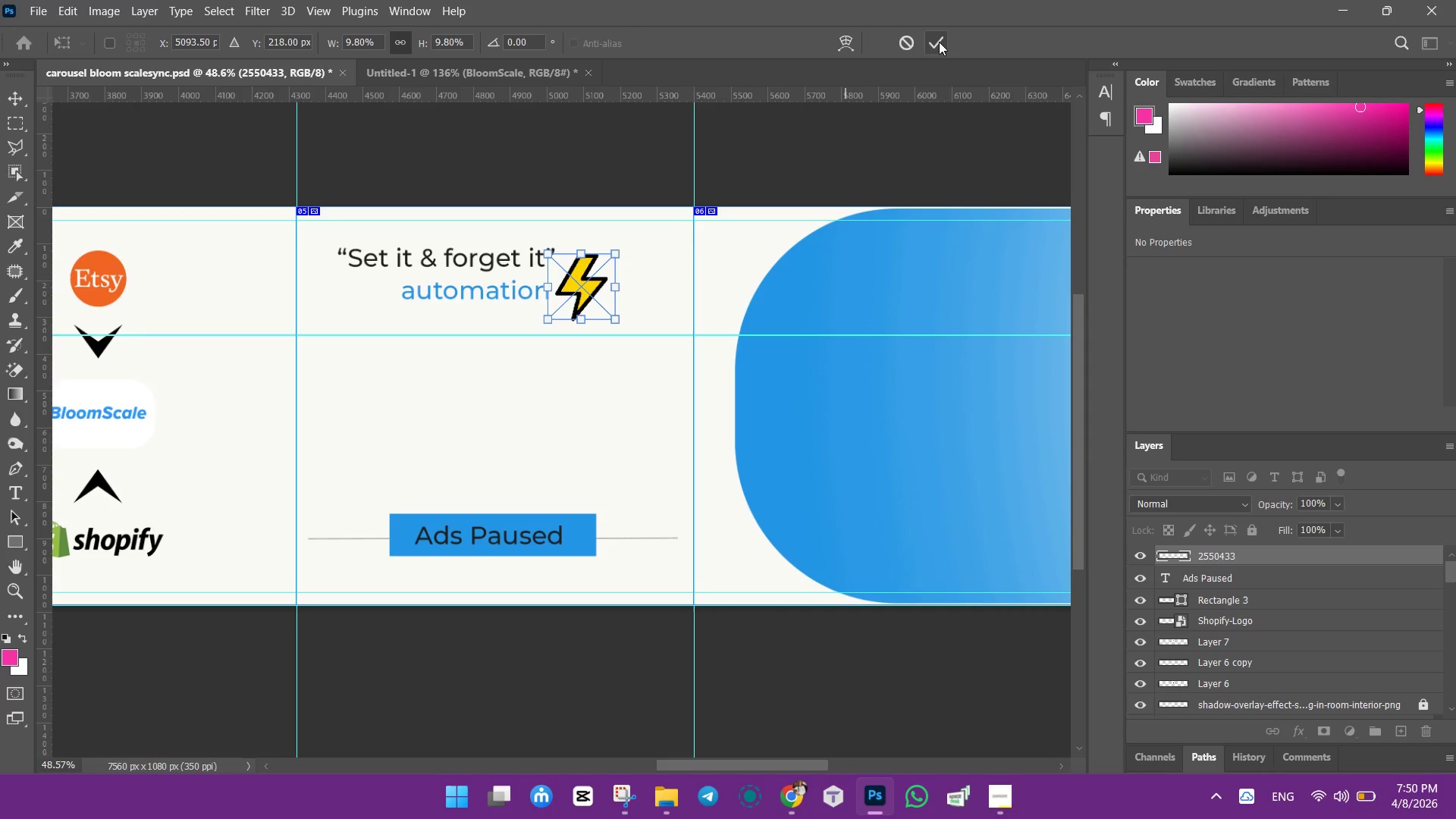 
left_click([938, 42])
 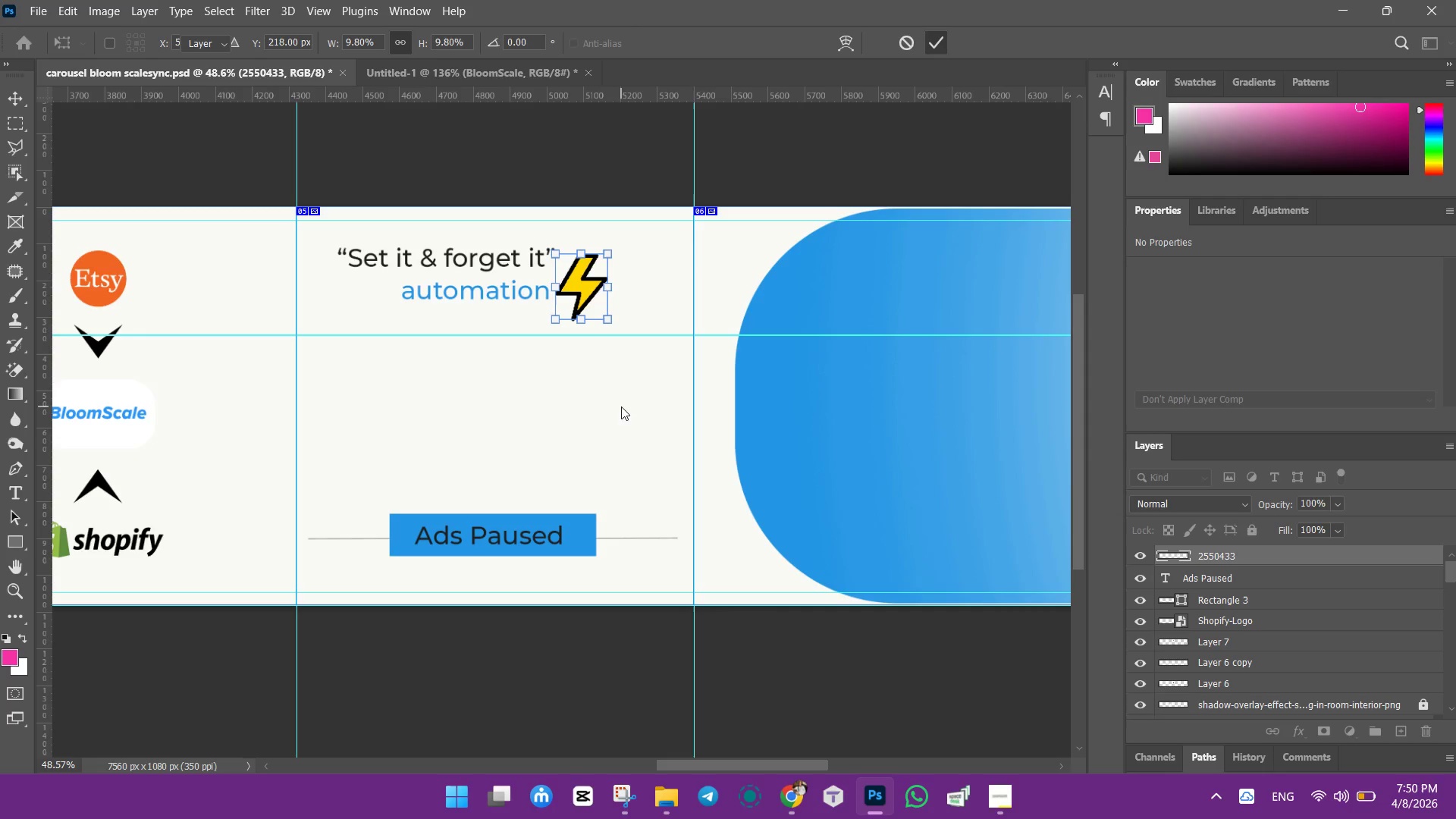 
left_click([621, 393])
 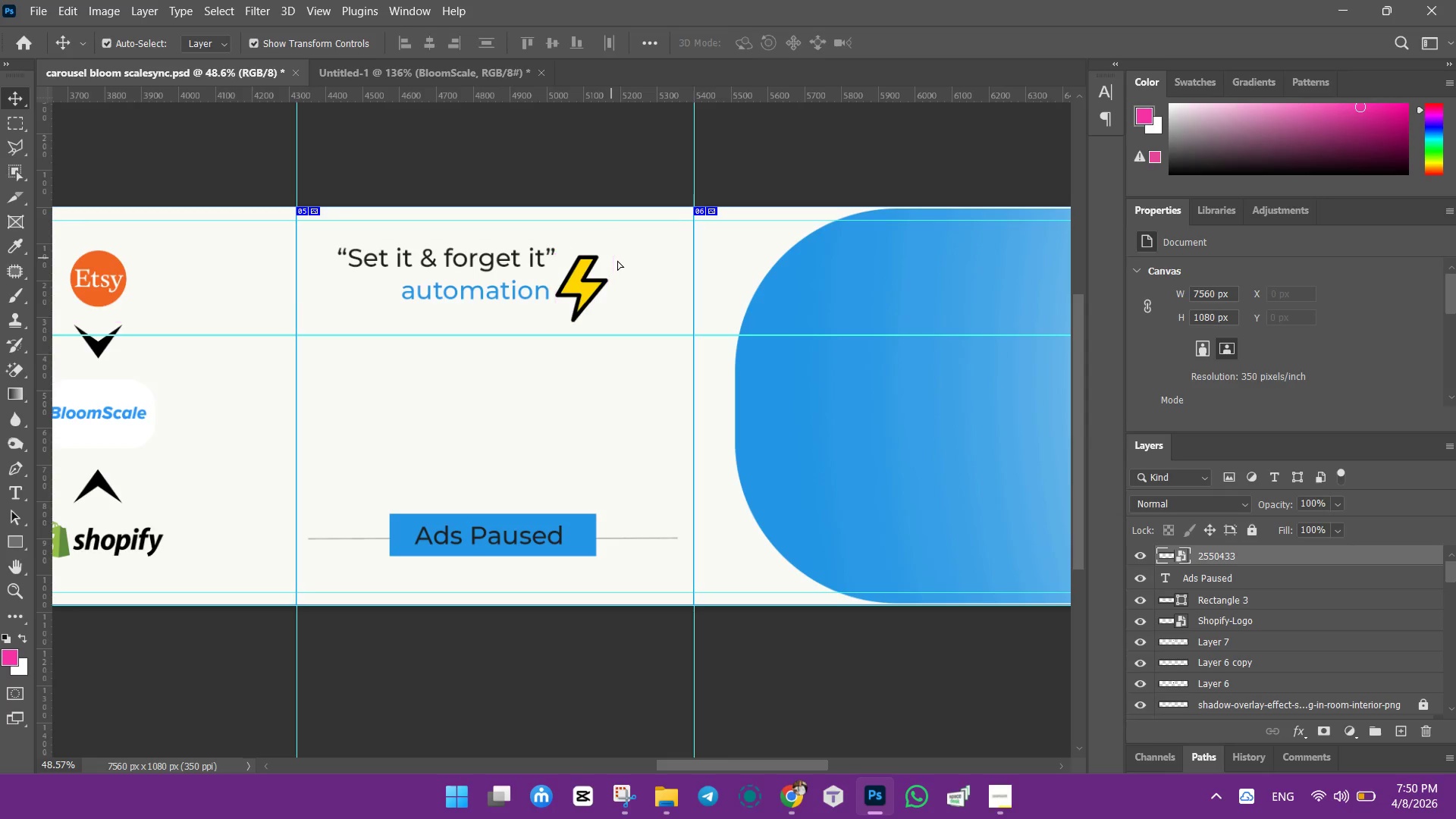 
left_click_drag(start_coordinate=[609, 289], to_coordinate=[590, 293])
 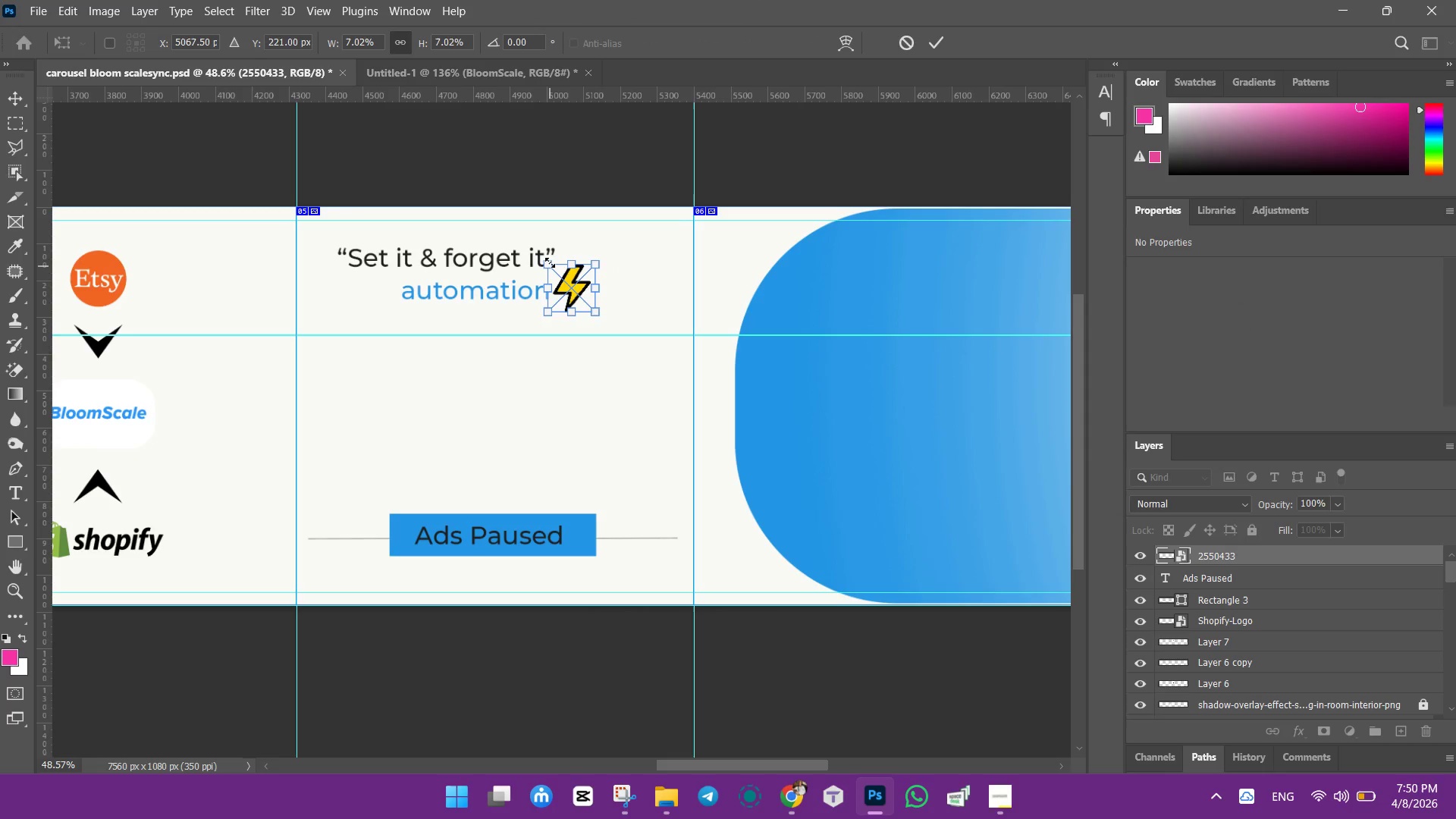 
left_click_drag(start_coordinate=[550, 262], to_coordinate=[555, 265])
 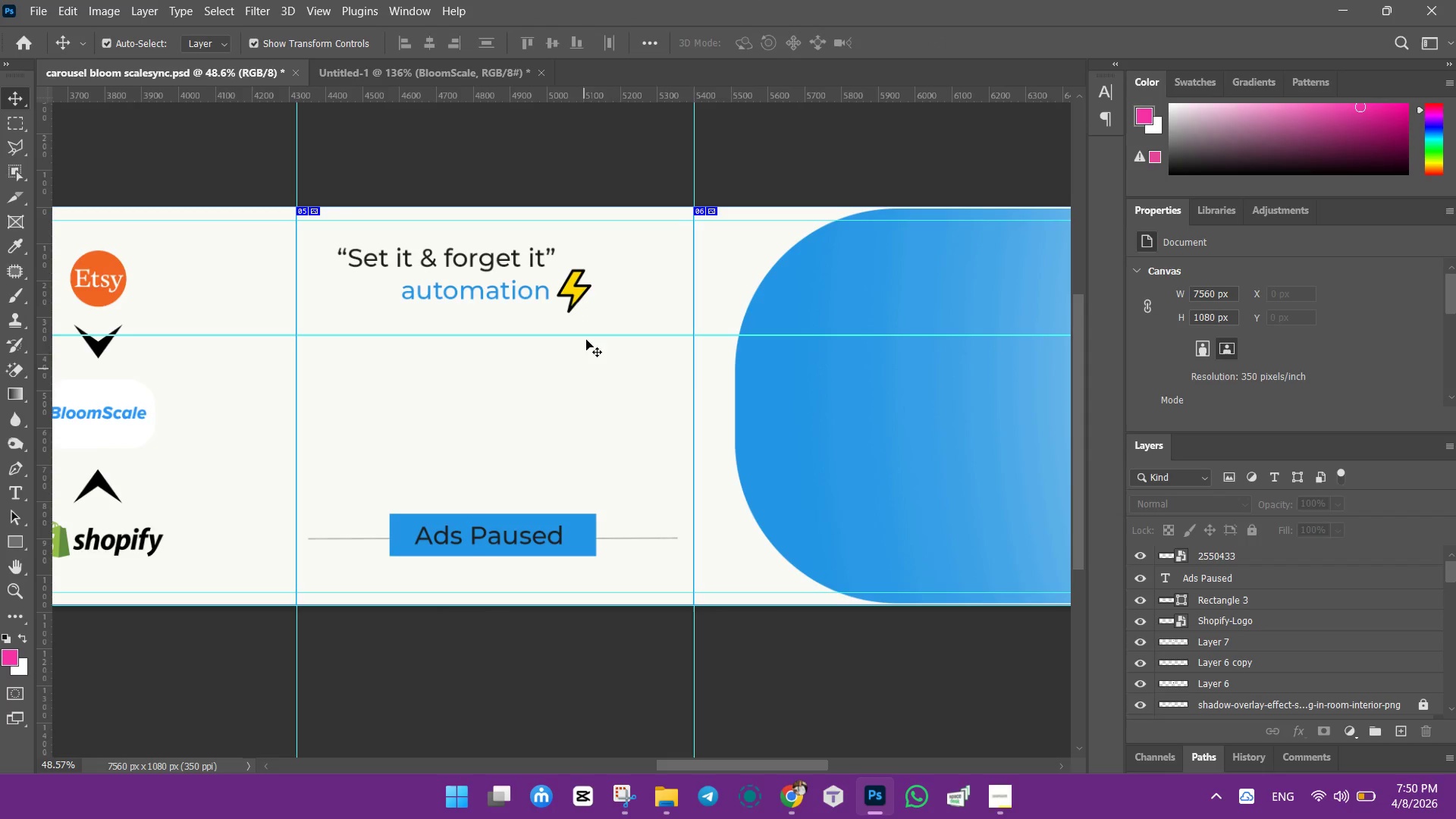 
wait(6.66)
 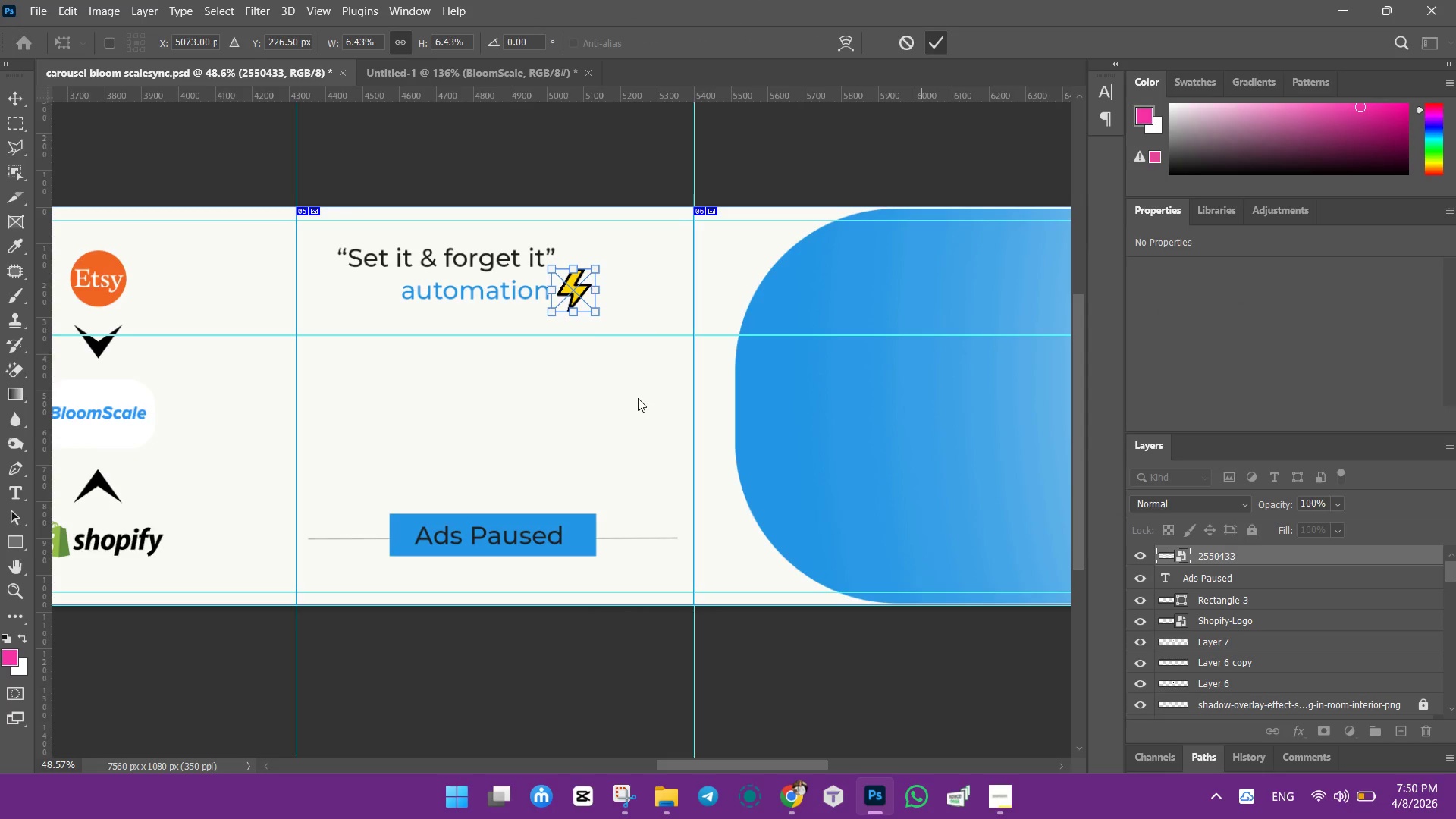 
left_click_drag(start_coordinate=[572, 278], to_coordinate=[576, 276])
 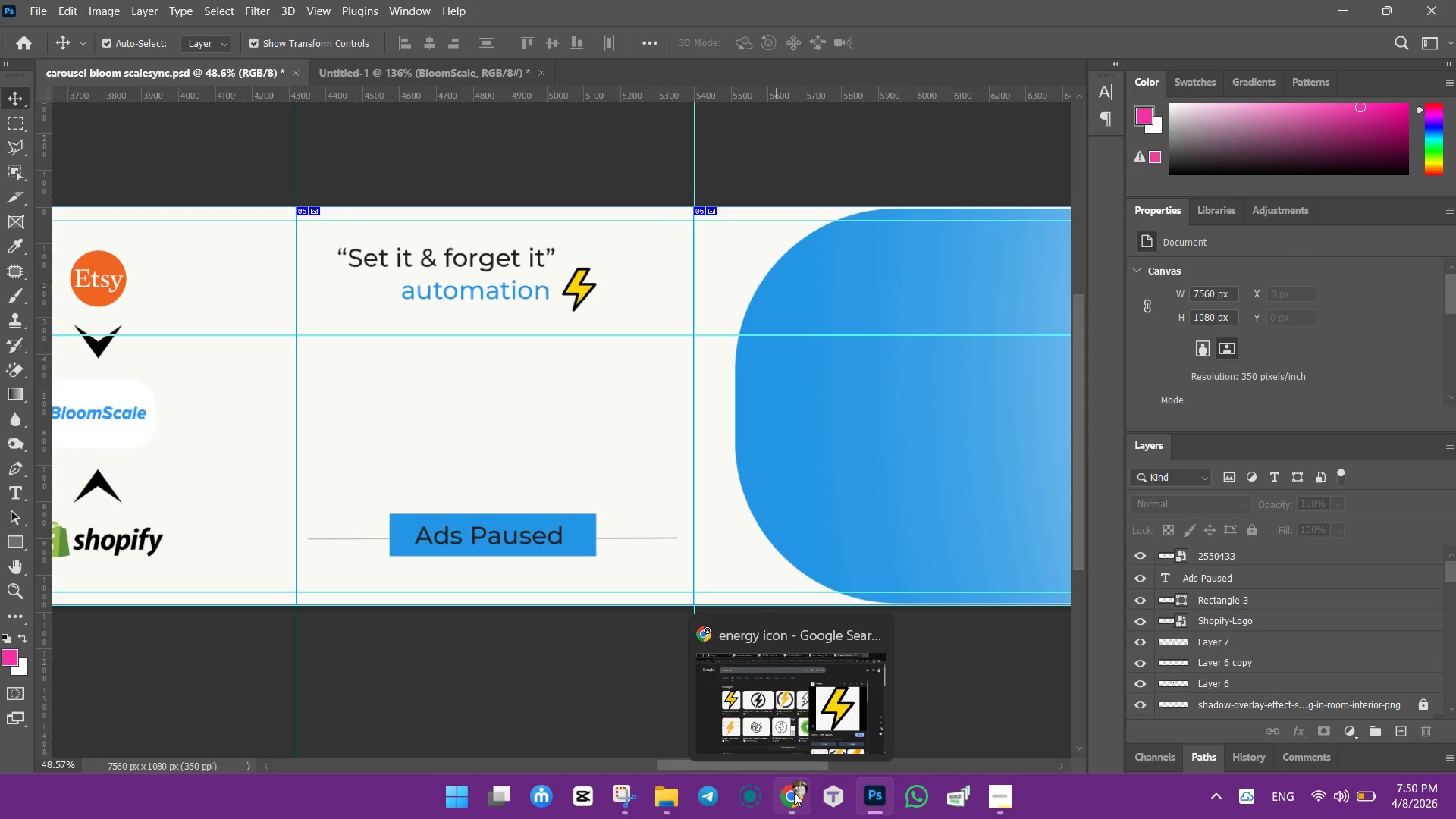 
wait(6.47)
 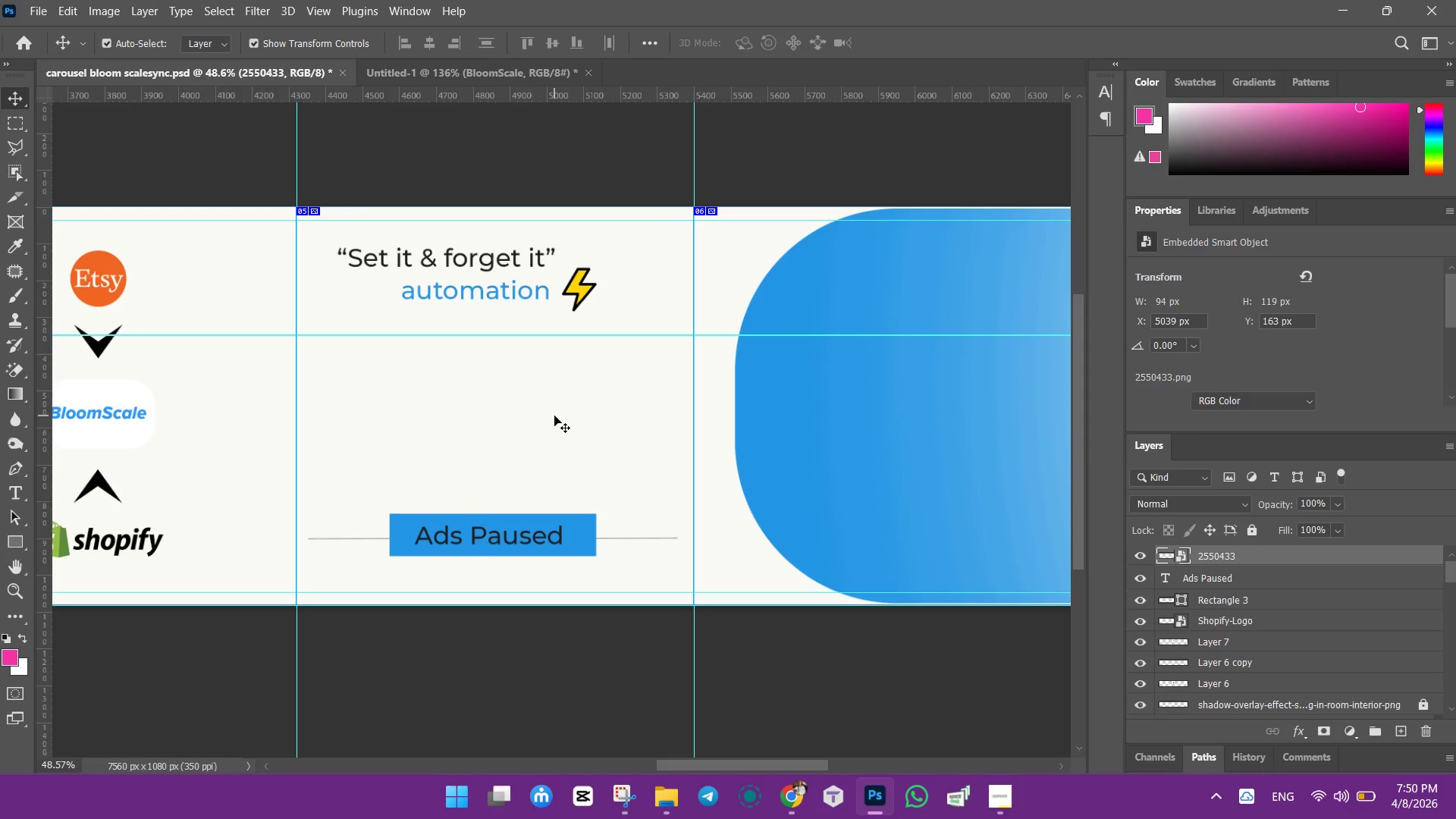 
left_click([508, 357])
 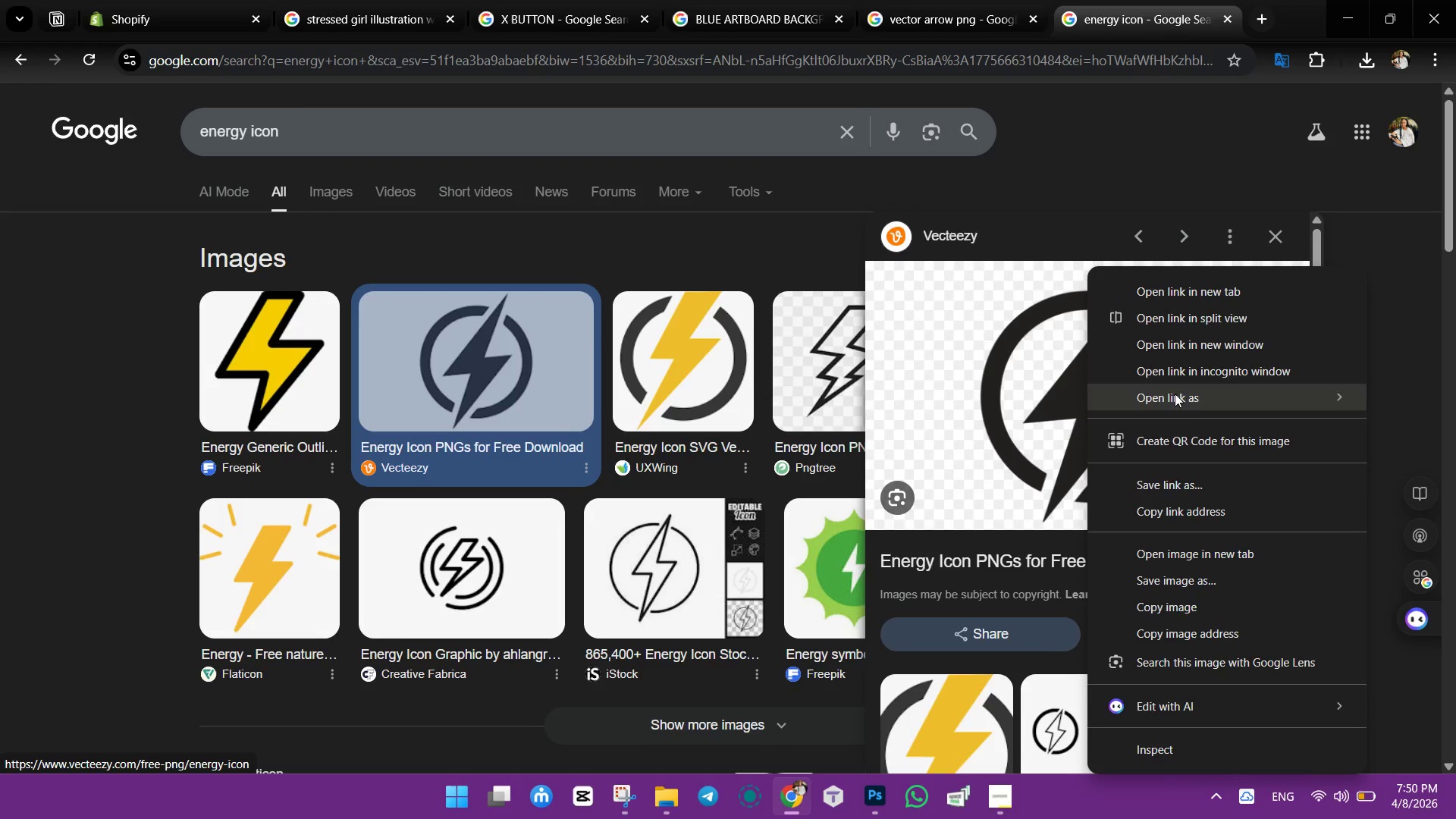 
left_click([1175, 611])
 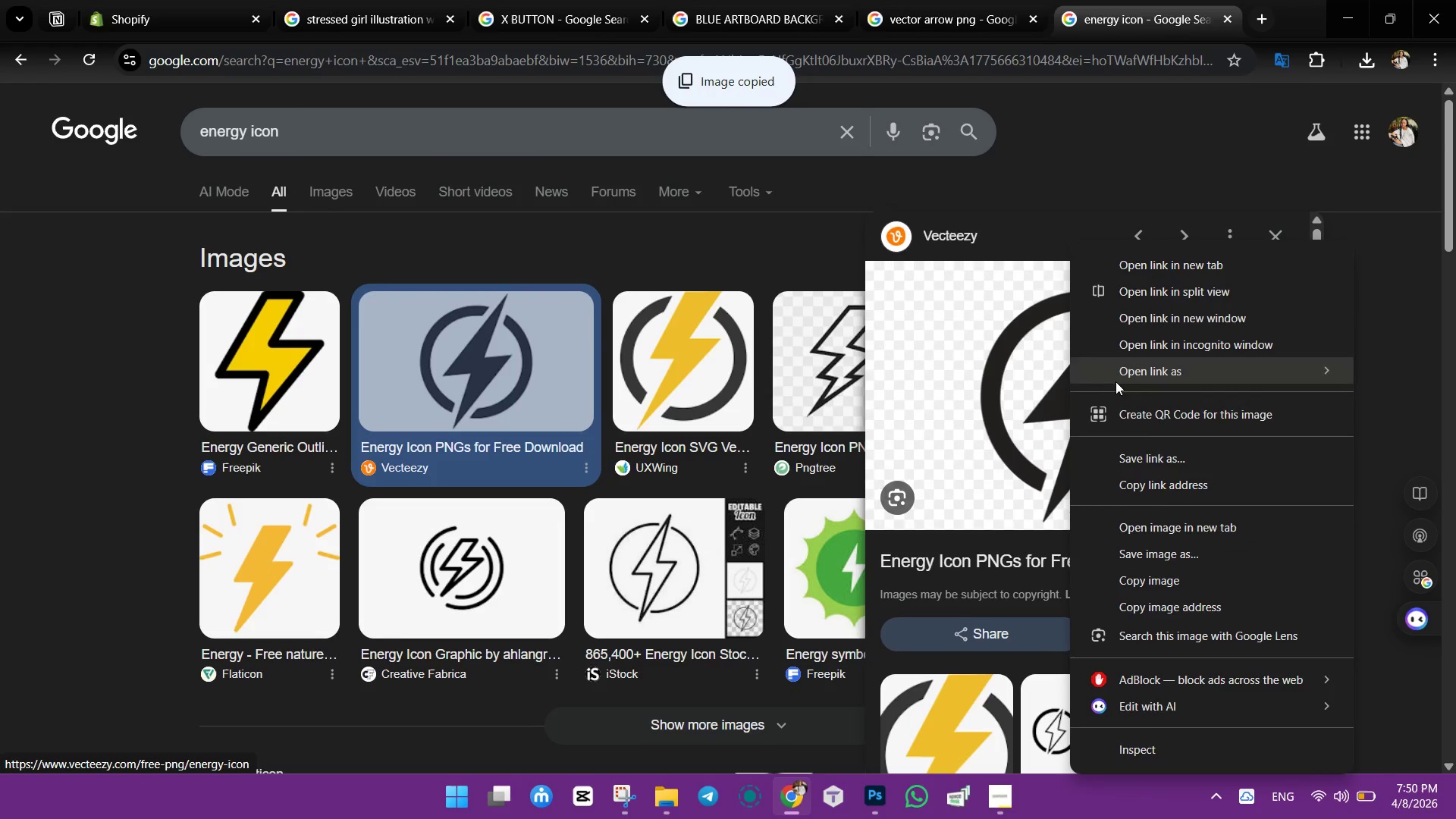 
left_click([1136, 554])
 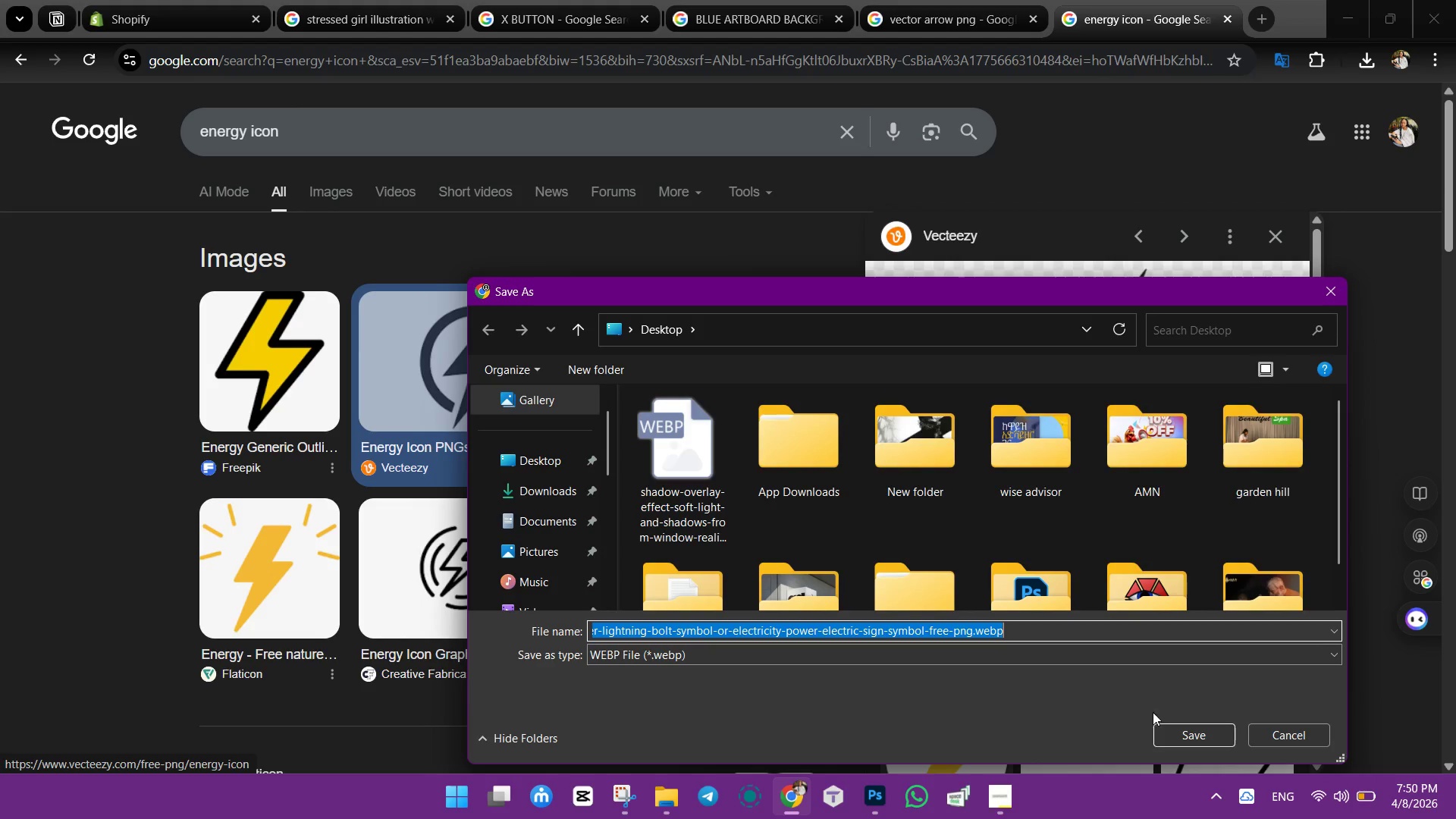 
left_click([1313, 732])
 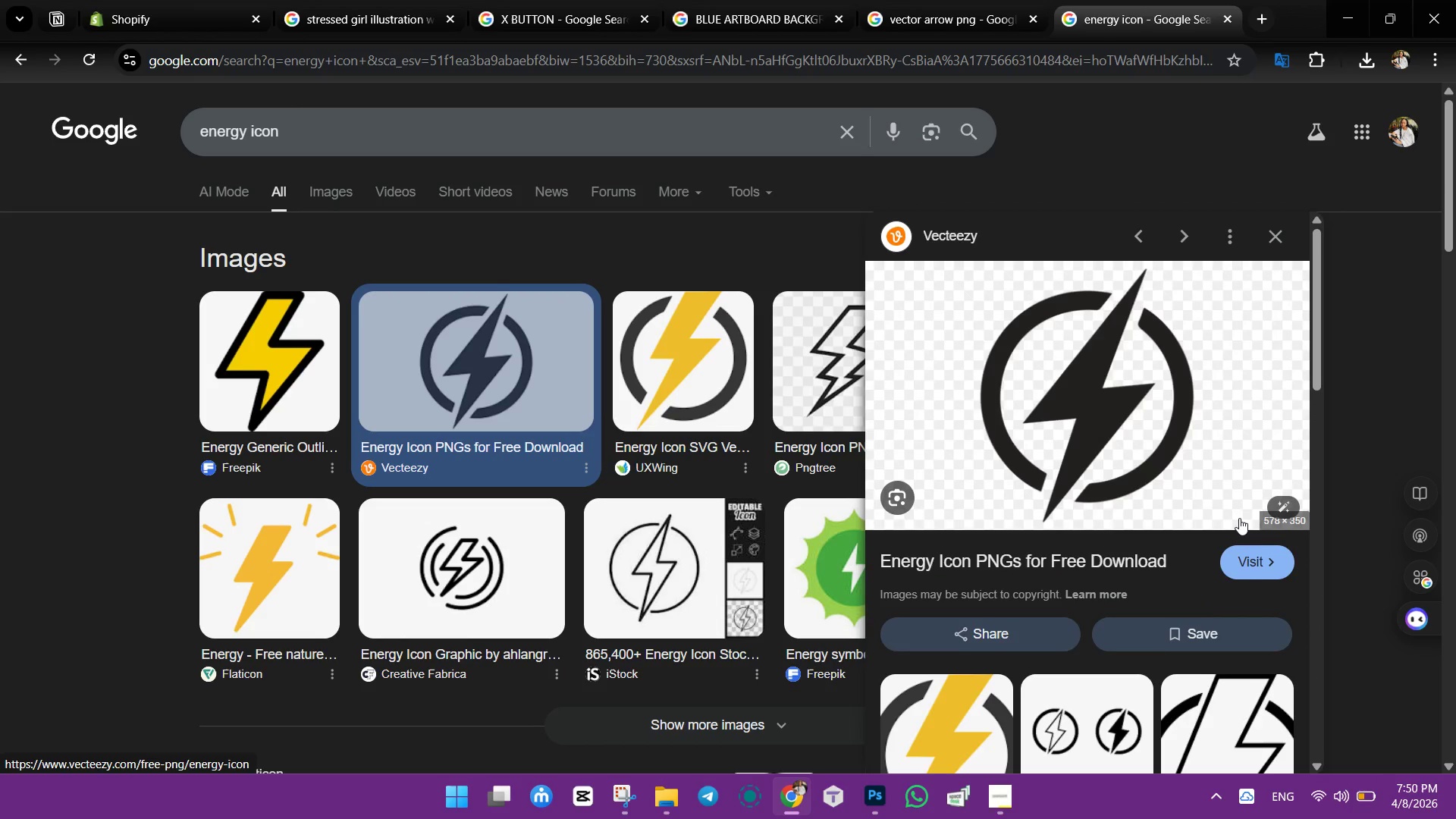 
scroll: coordinate [1209, 529], scroll_direction: down, amount: 4.0
 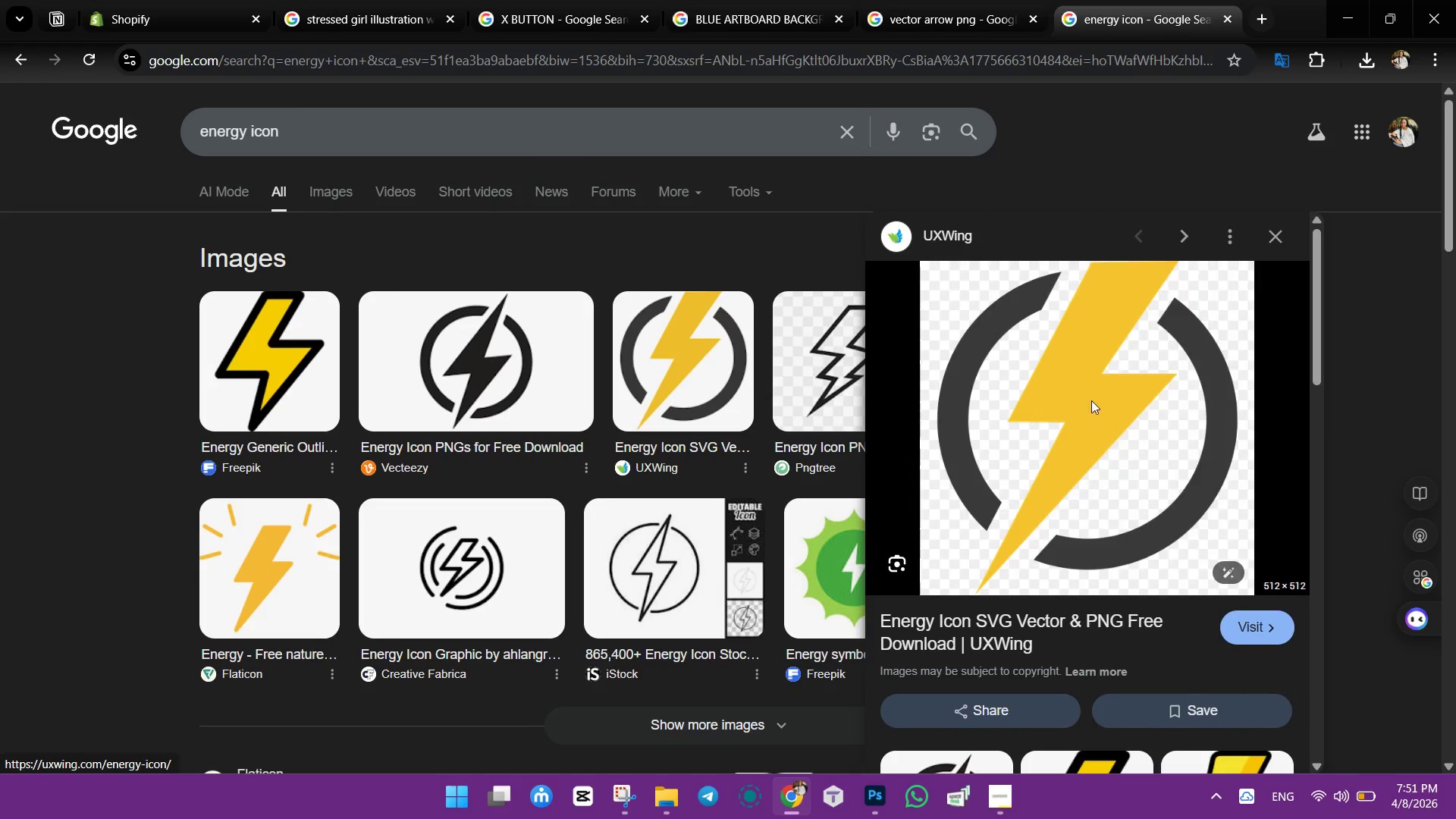 
left_click_drag(start_coordinate=[1153, 541], to_coordinate=[1153, 545])
 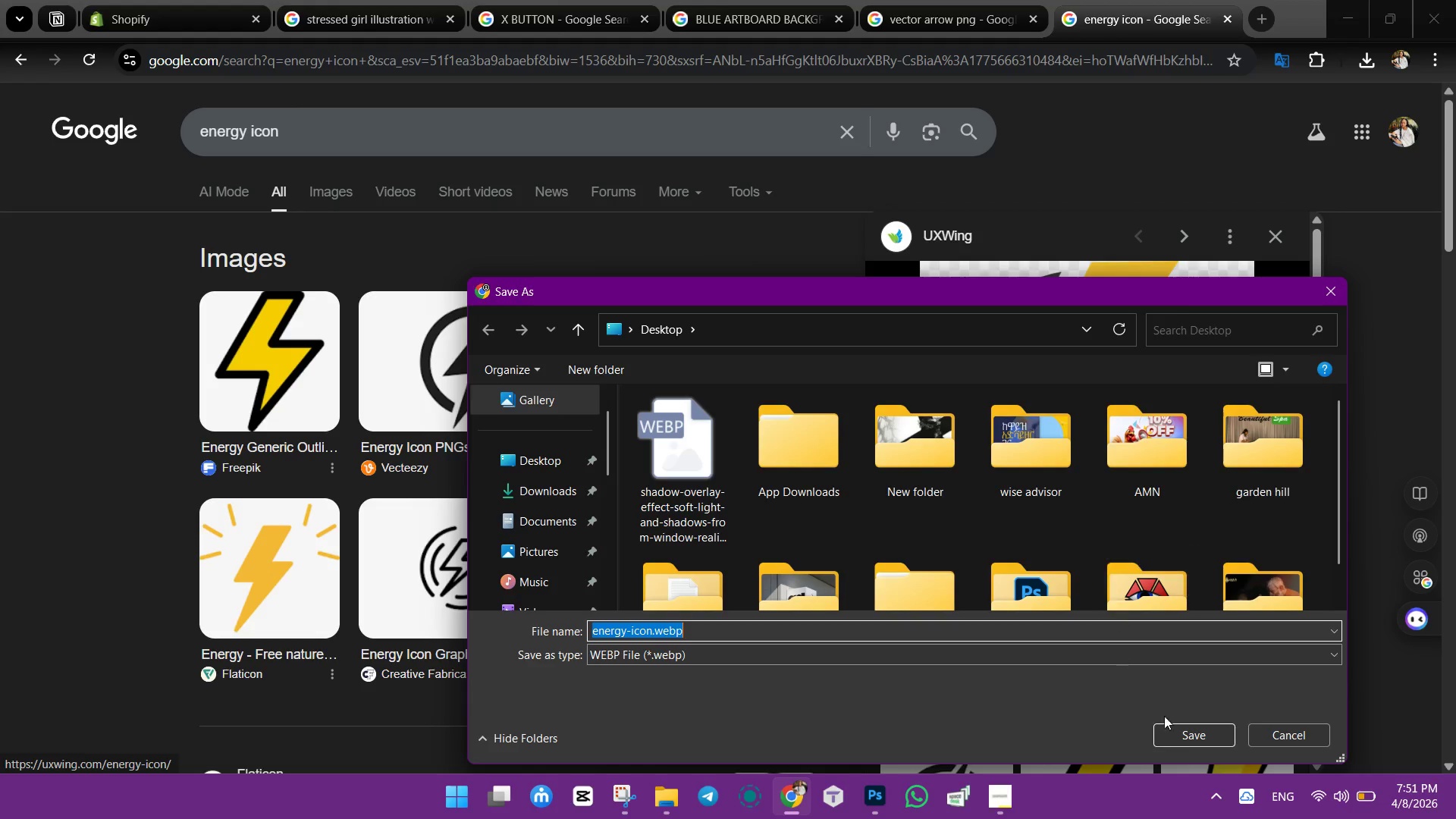 
left_click([1296, 725])
 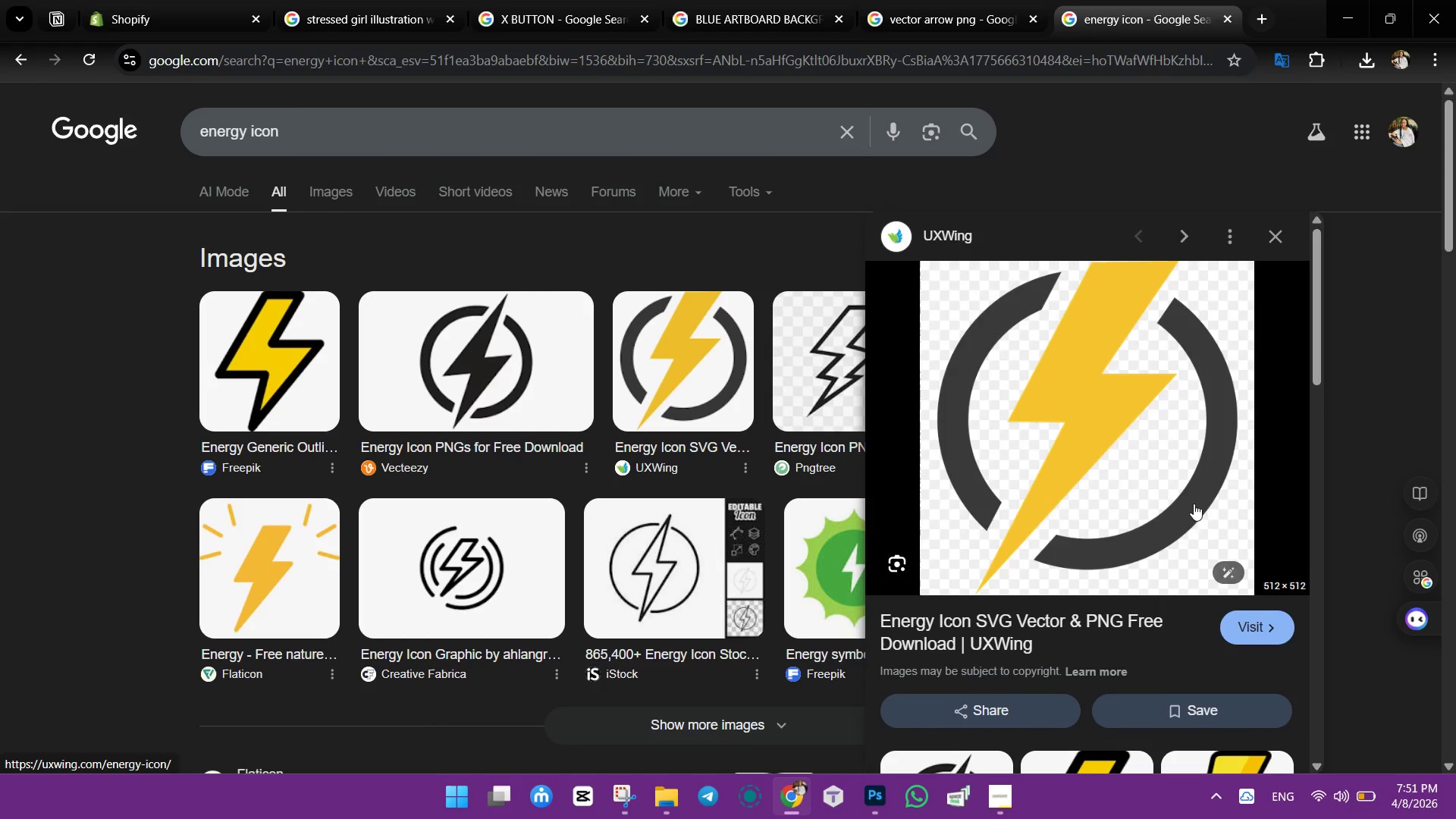 
left_click([969, 262])
 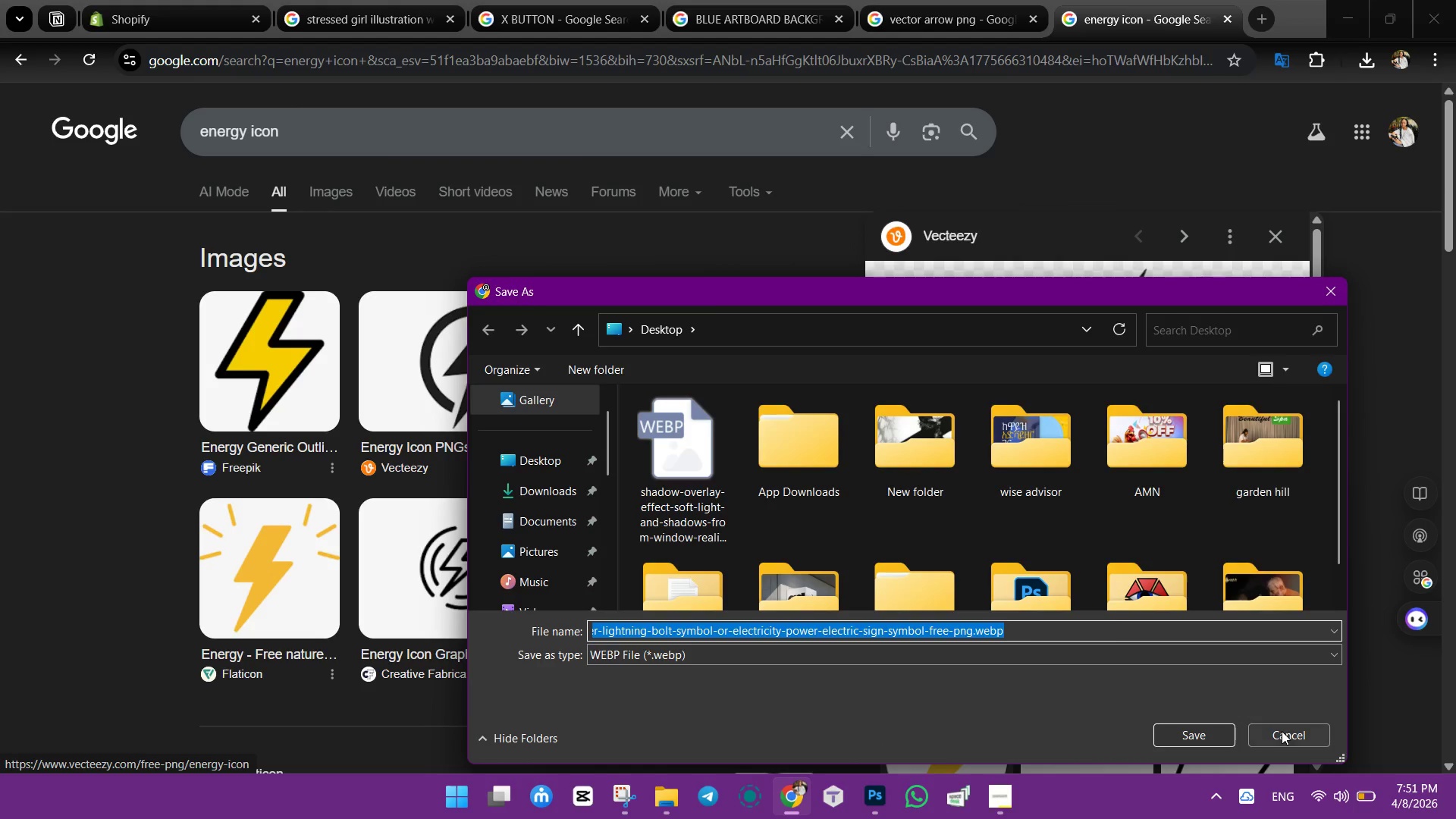 
scroll: coordinate [1181, 495], scroll_direction: down, amount: 6.0
 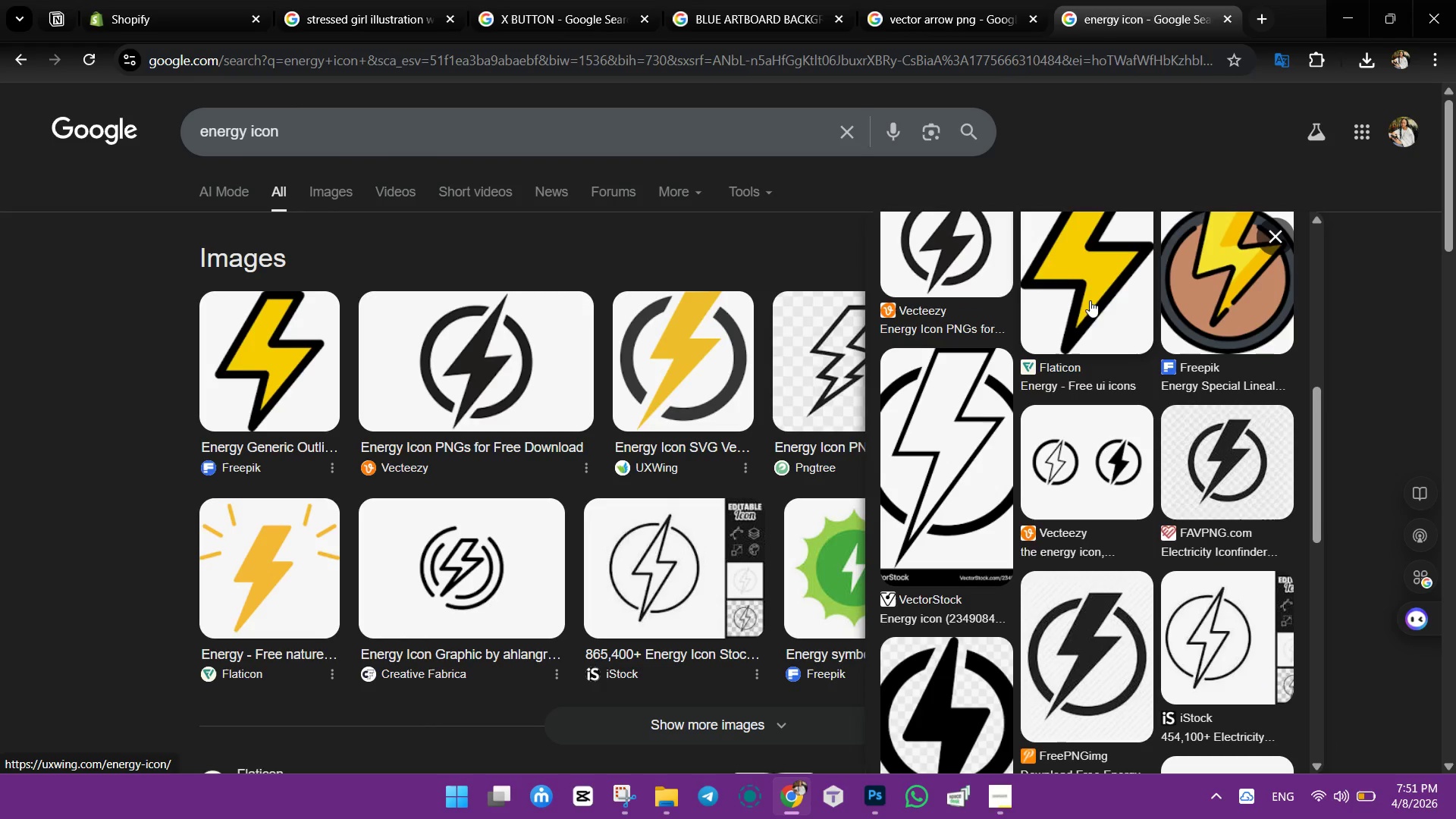 
wait(7.12)
 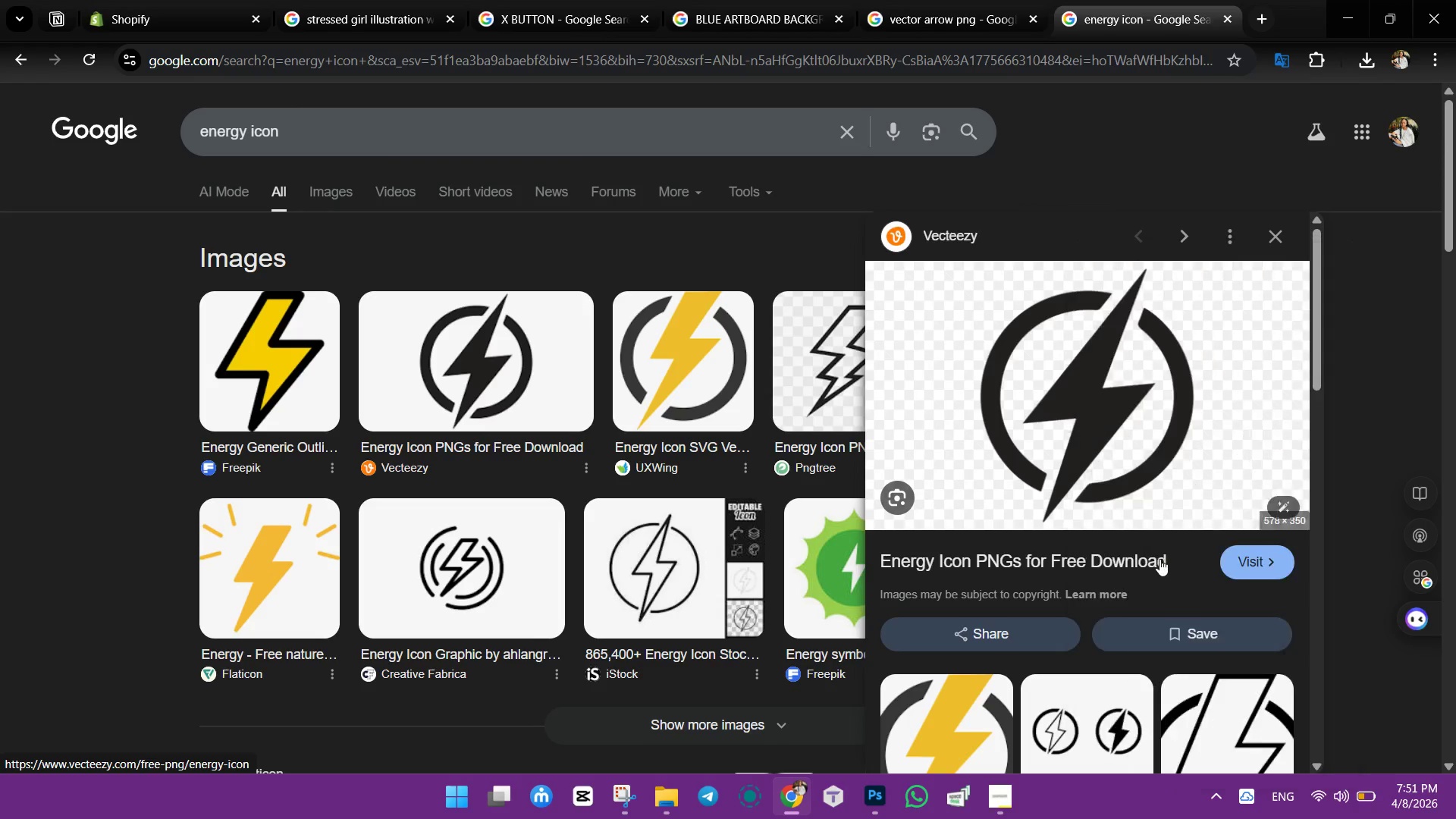 
left_click([673, 366])
 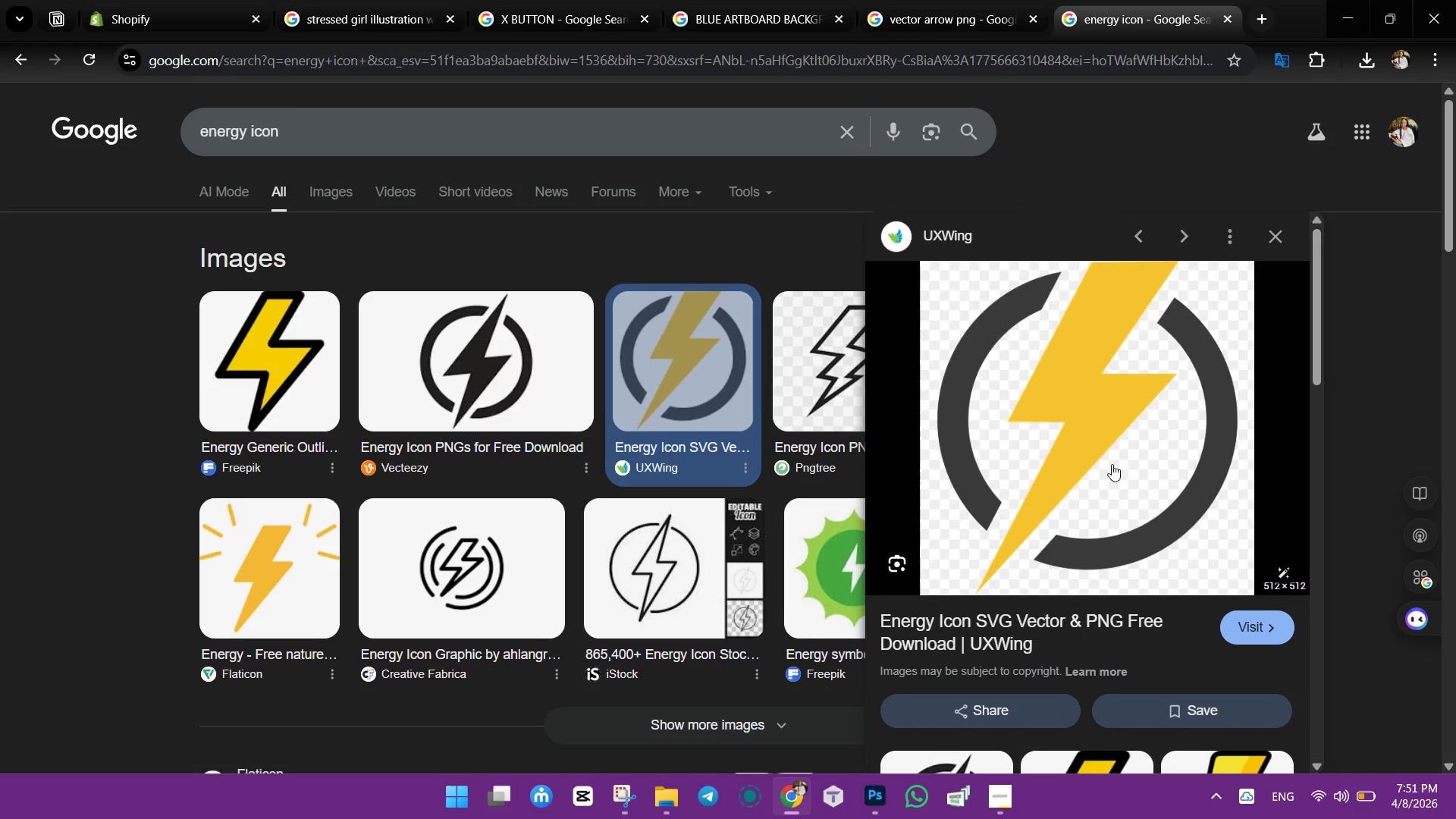 
right_click([1053, 393])
 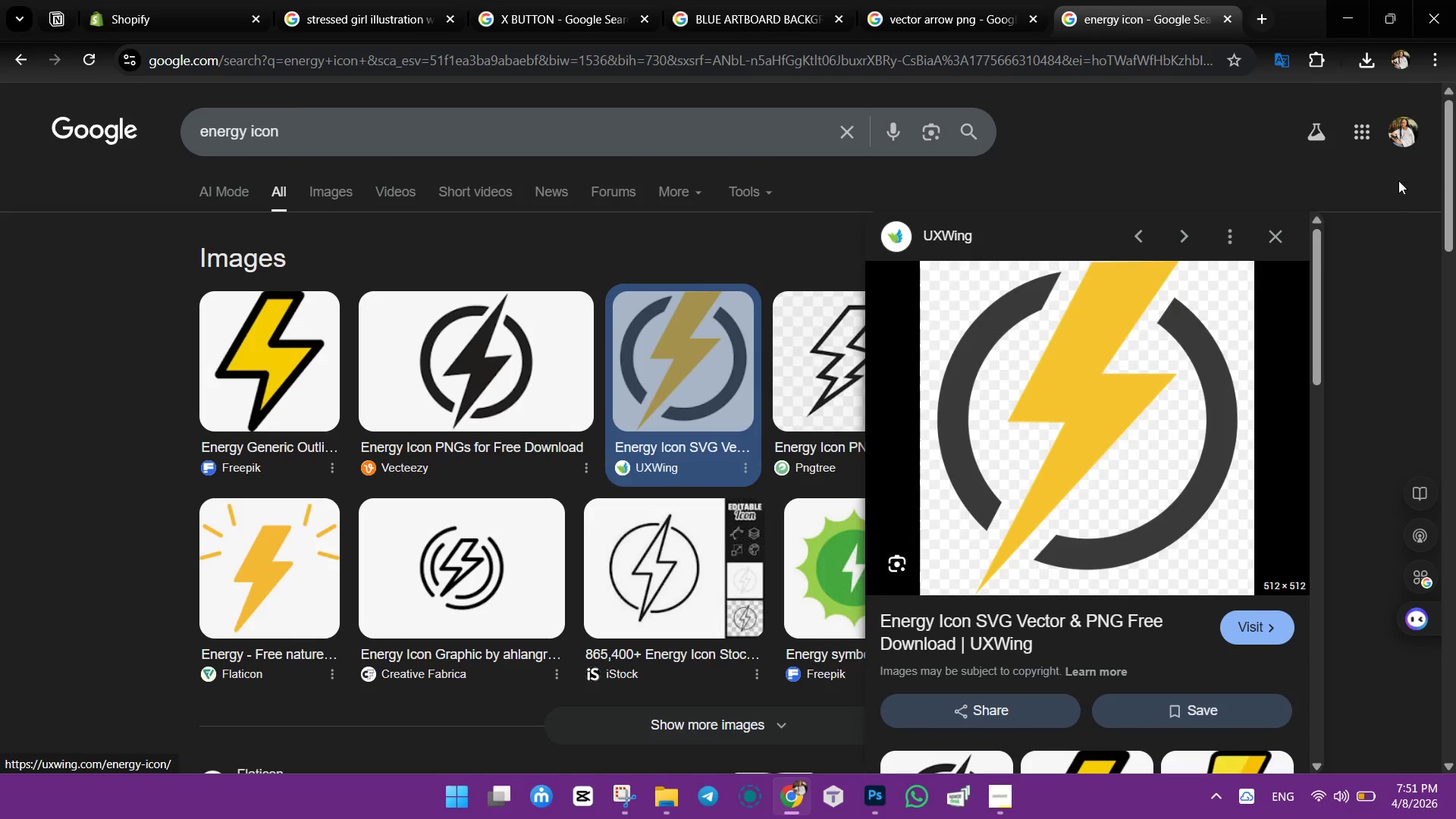 
wait(5.86)
 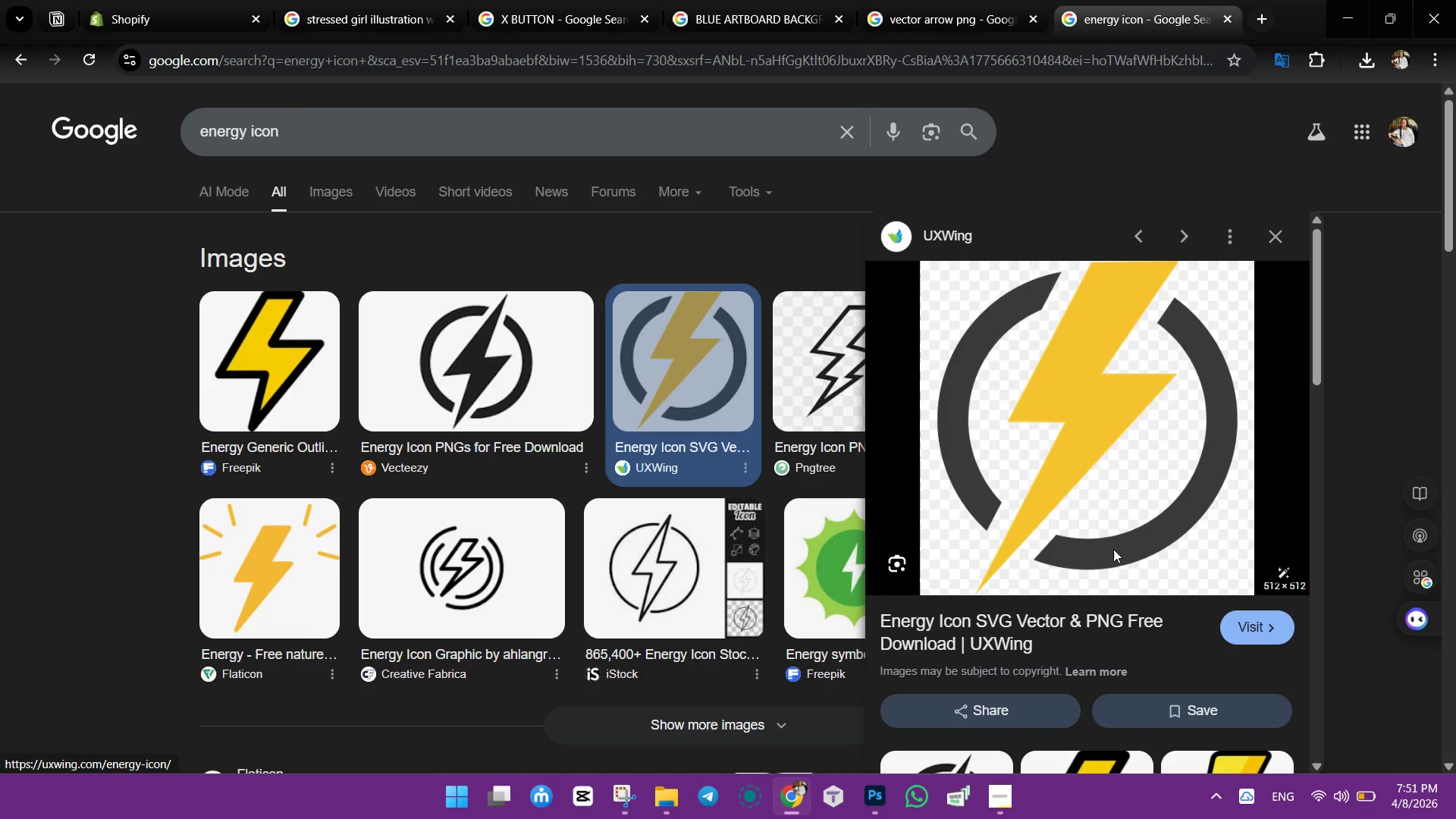 
left_click_drag(start_coordinate=[1175, 105], to_coordinate=[510, 400])
 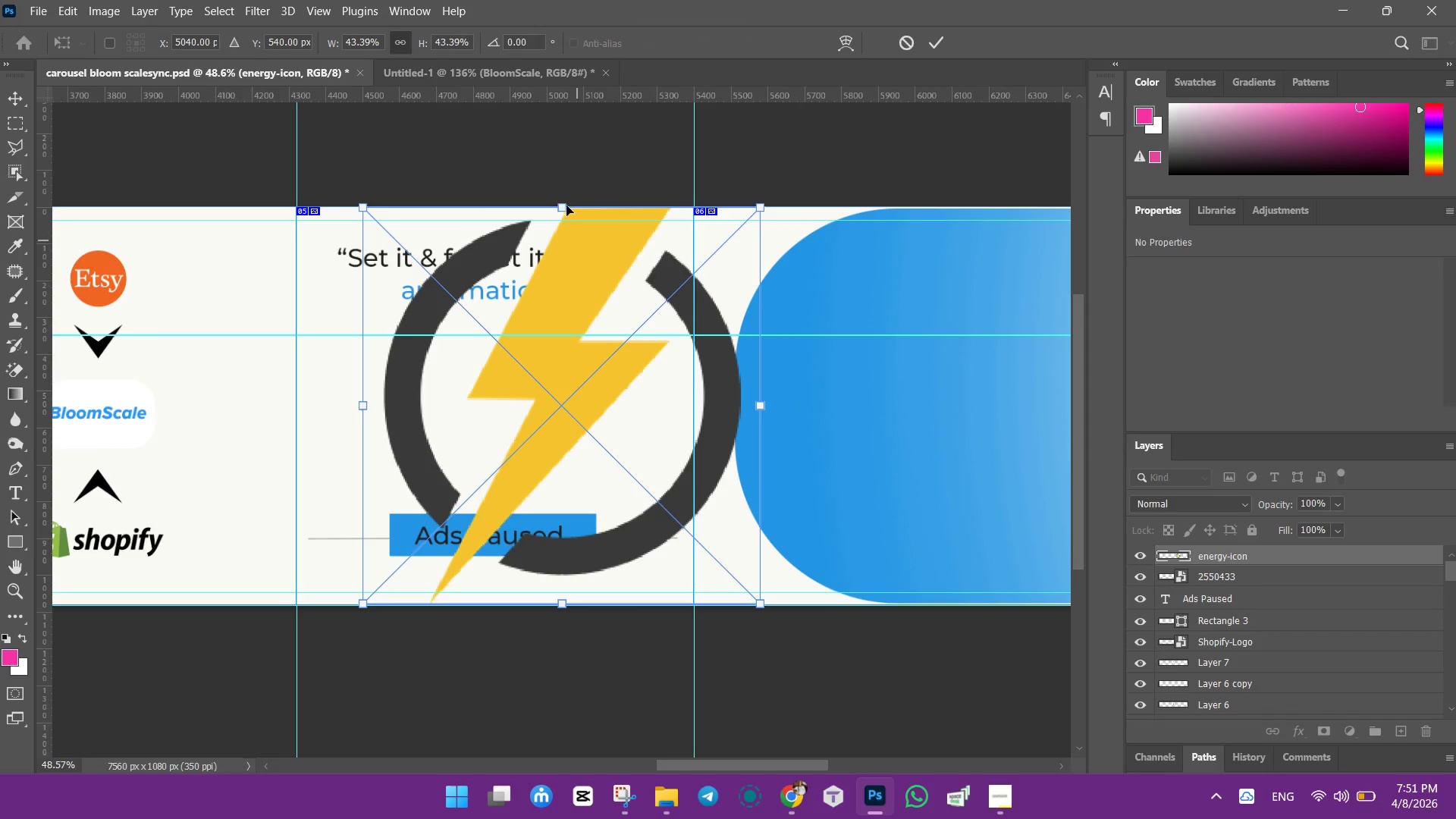 
left_click_drag(start_coordinate=[560, 202], to_coordinate=[591, 489])
 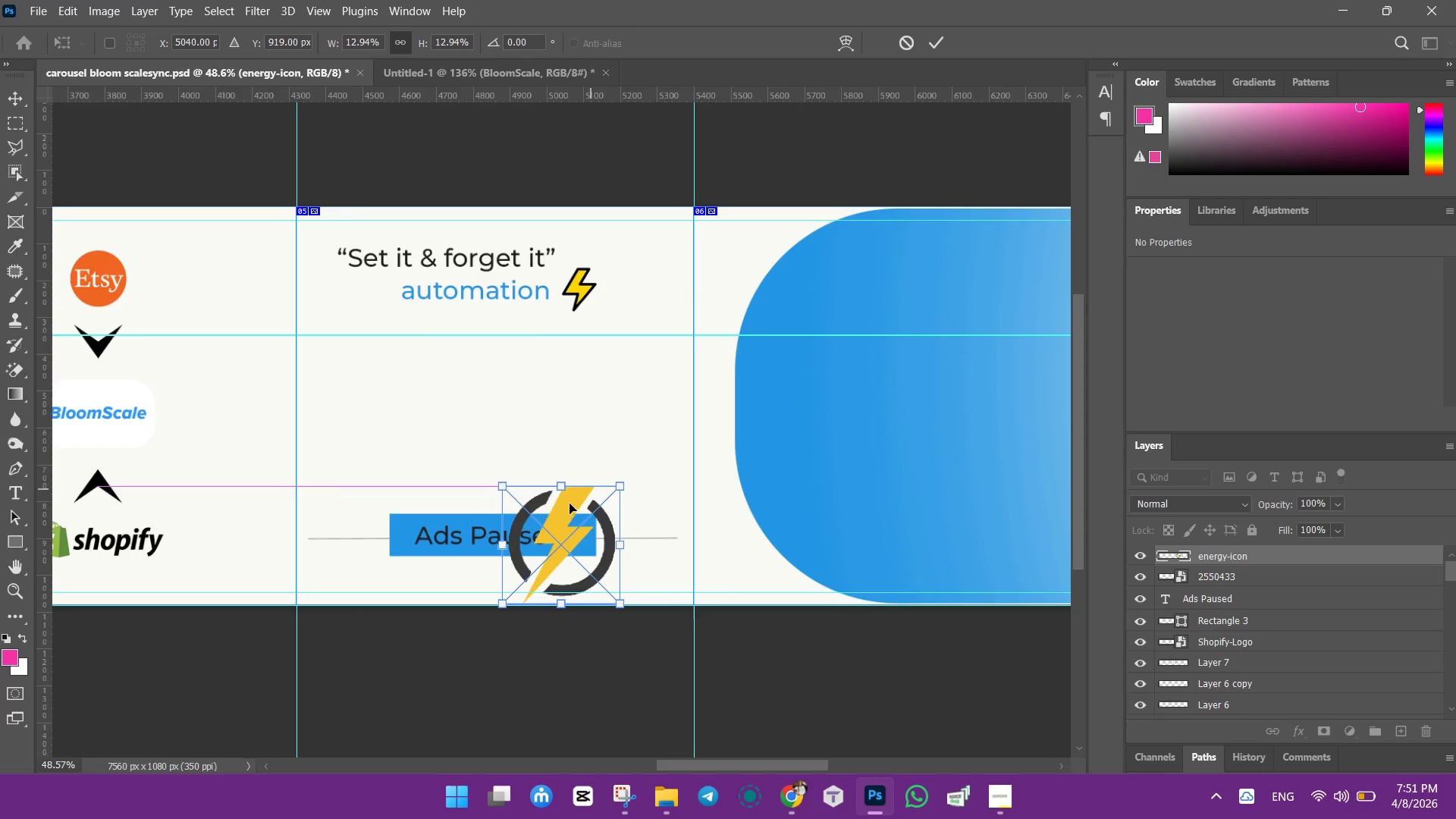 
left_click_drag(start_coordinate=[566, 504], to_coordinate=[494, 395])
 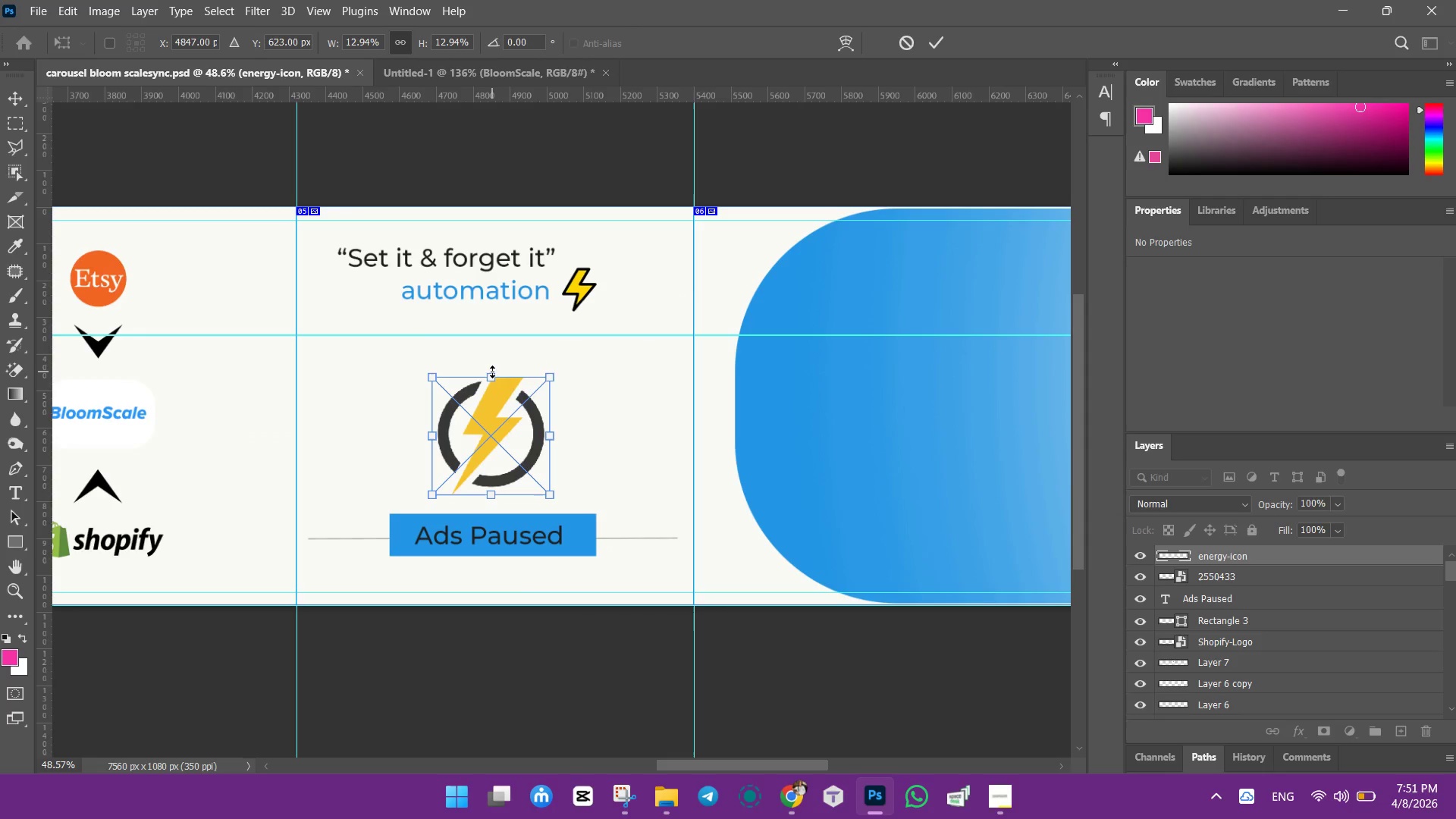 
left_click_drag(start_coordinate=[491, 372], to_coordinate=[491, 407])
 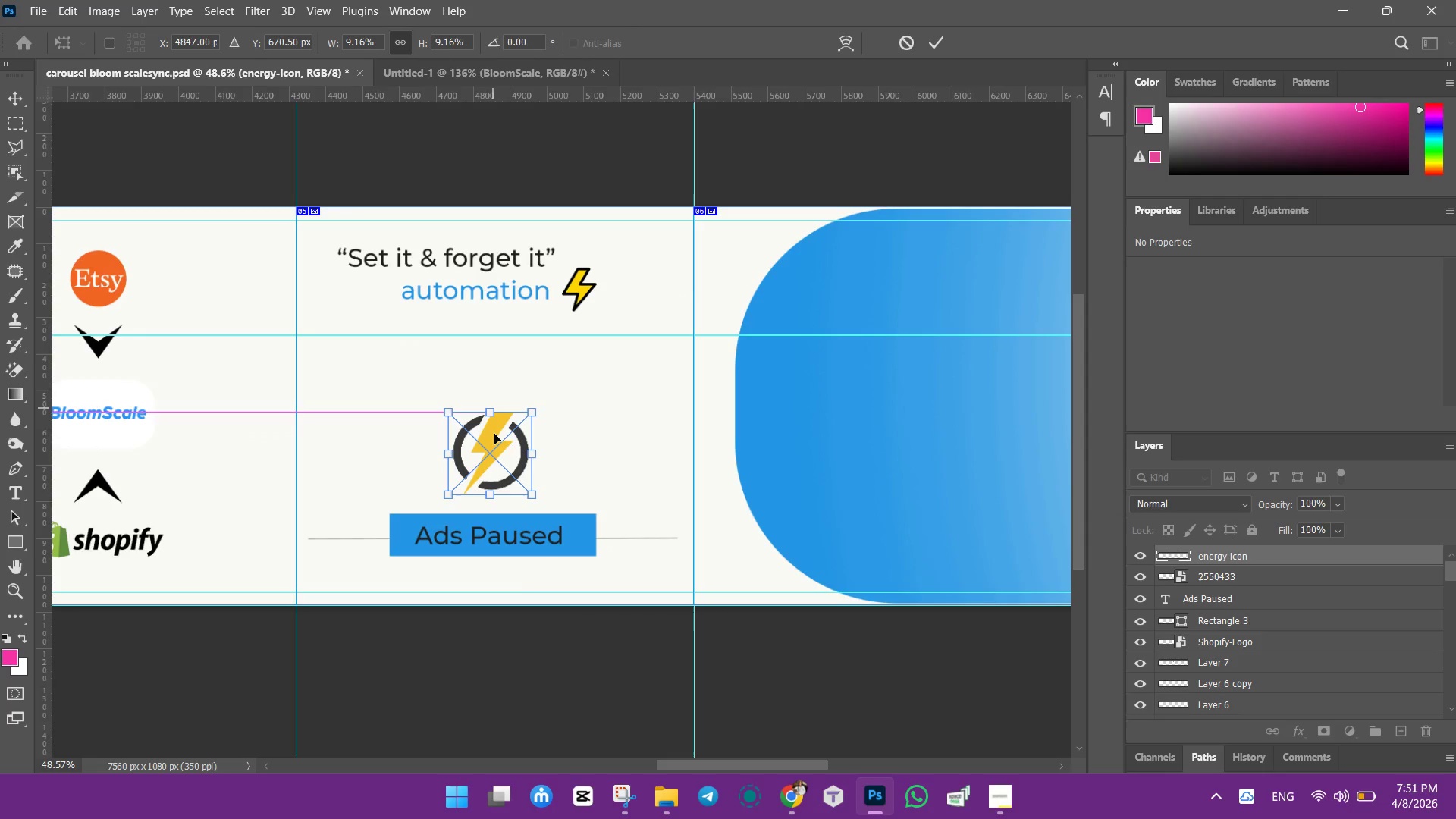 
left_click_drag(start_coordinate=[493, 435], to_coordinate=[491, 416])
 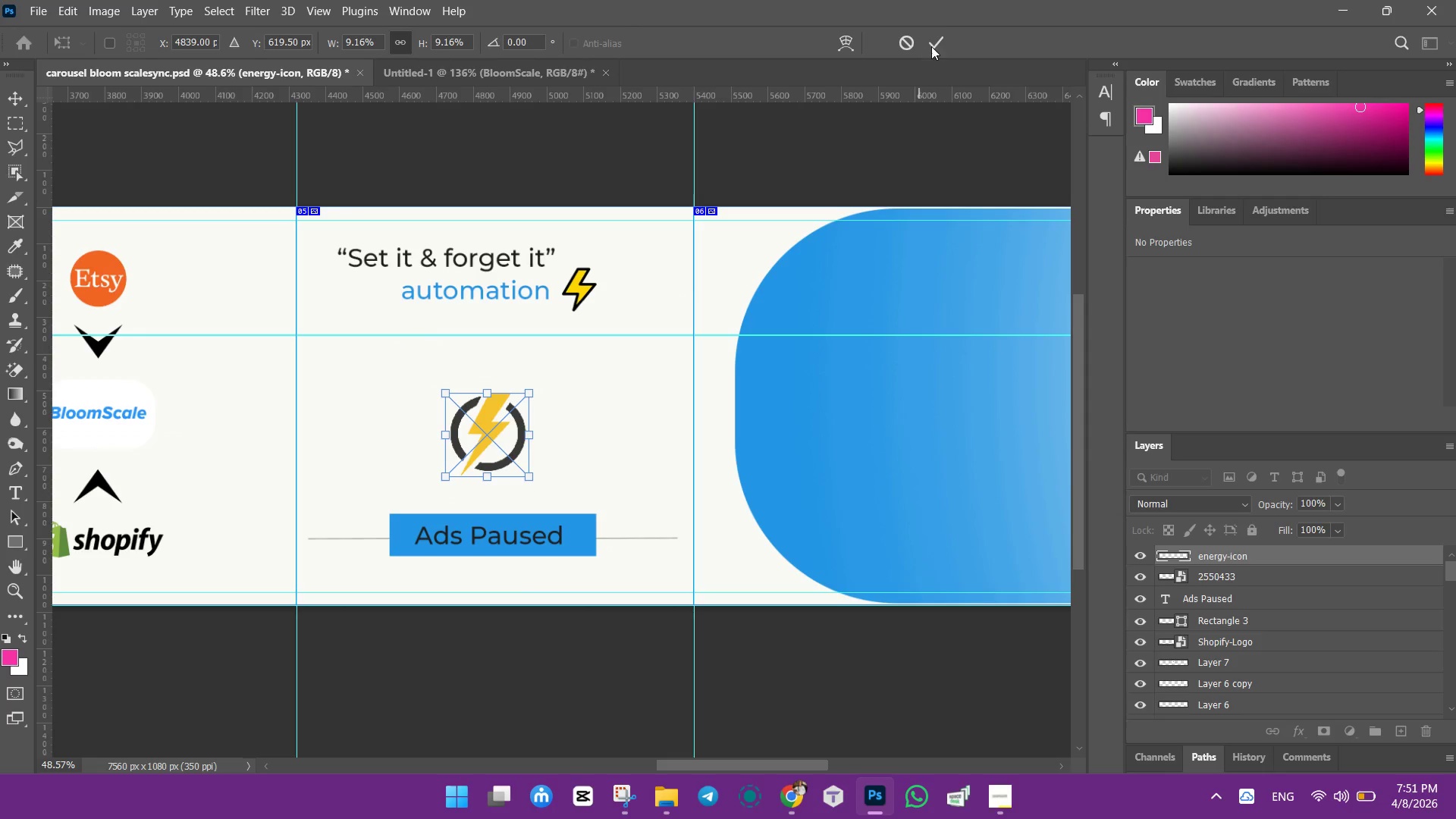 
left_click_drag(start_coordinate=[932, 46], to_coordinate=[931, 49])
 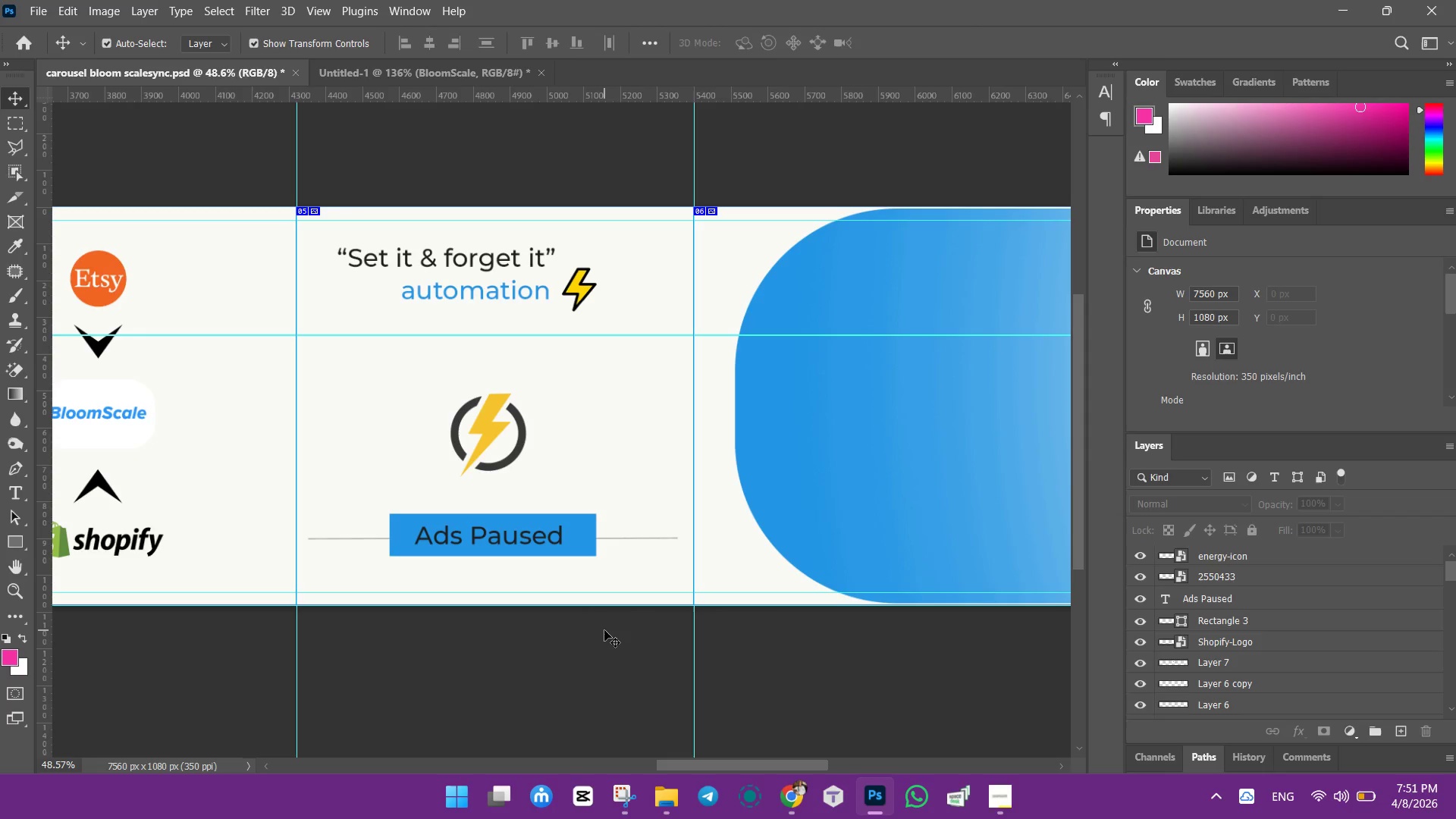 
wait(12.59)
 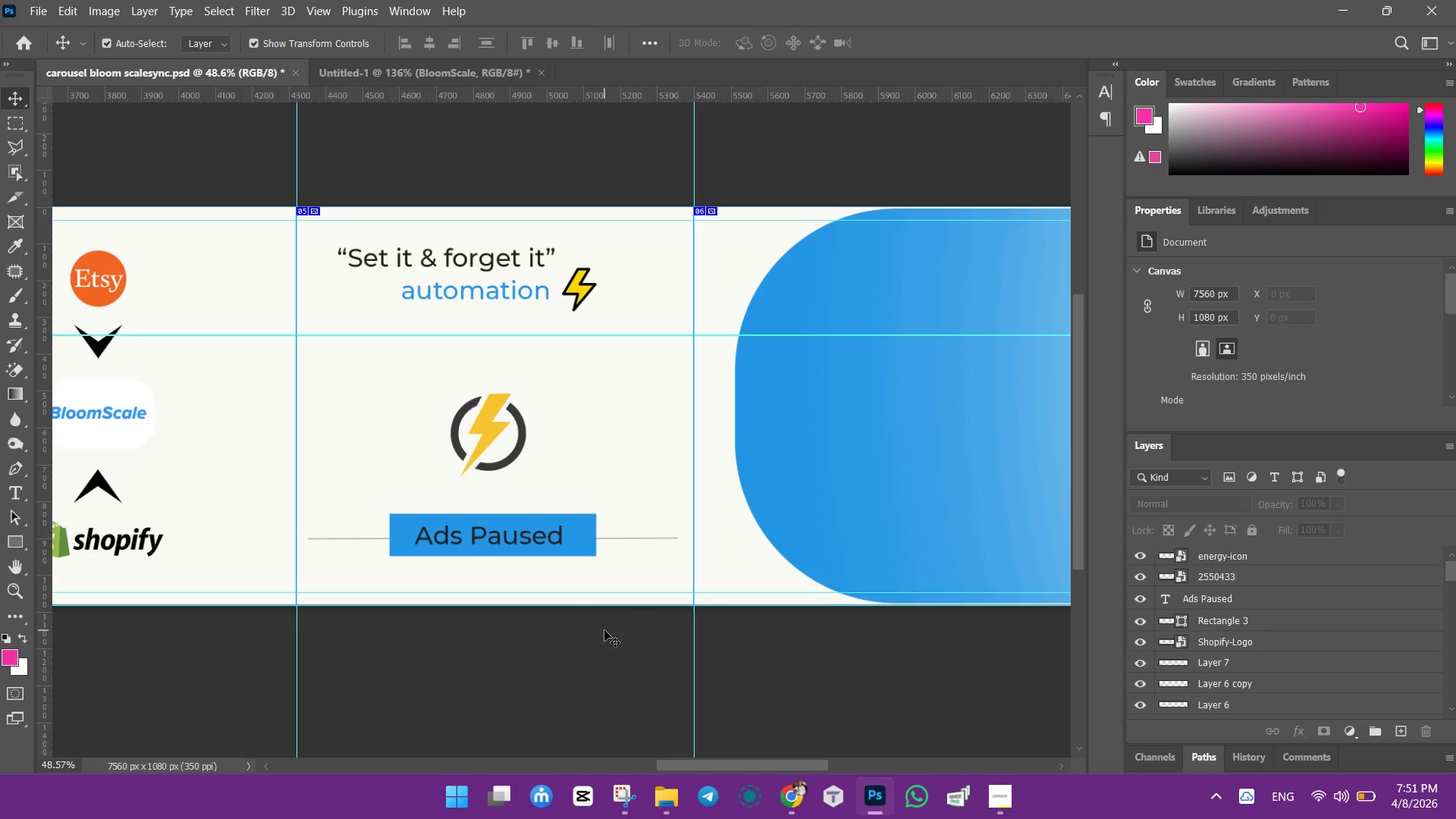 
left_click([783, 795])
 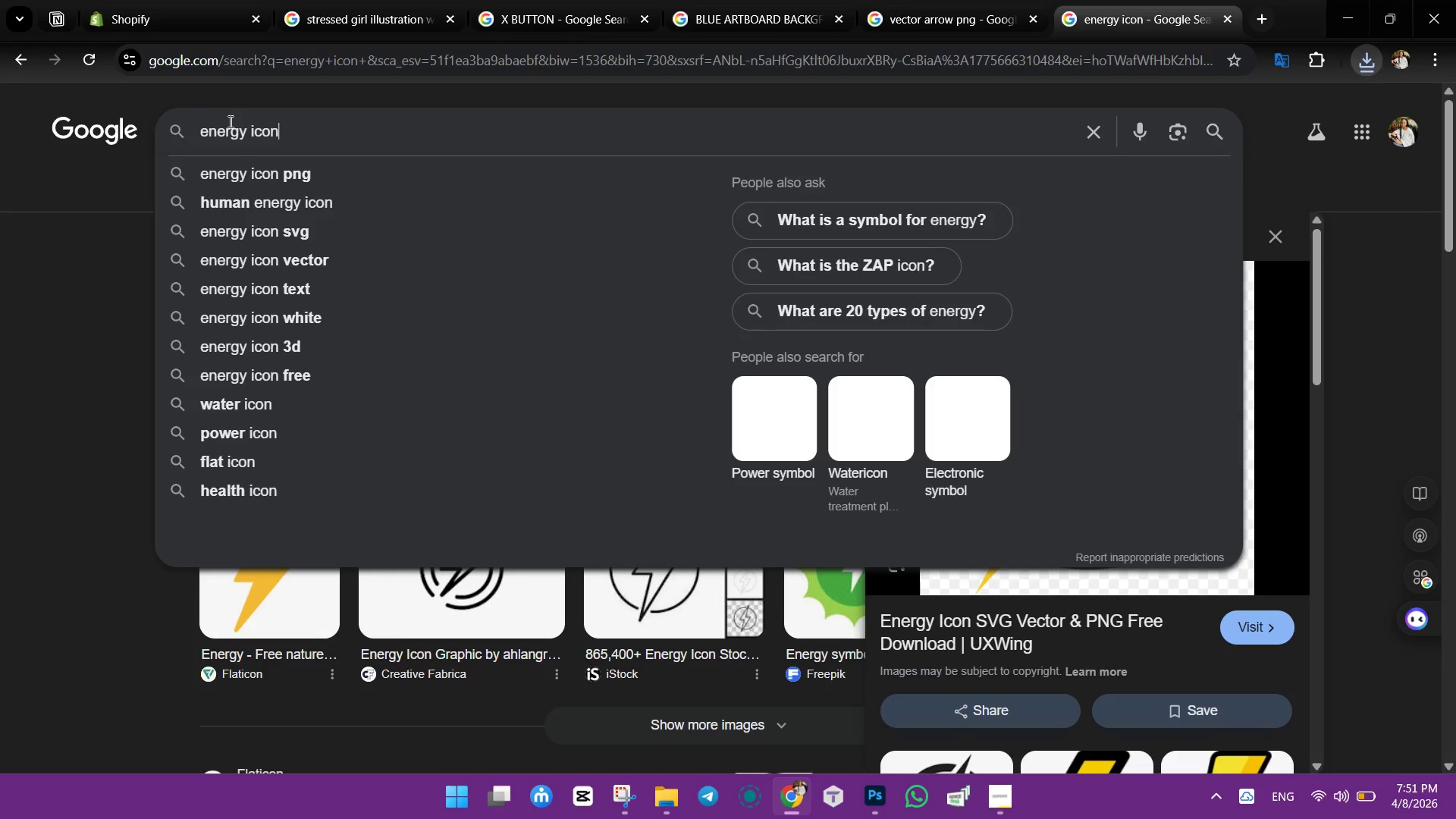 
key(Control+ControlLeft)
 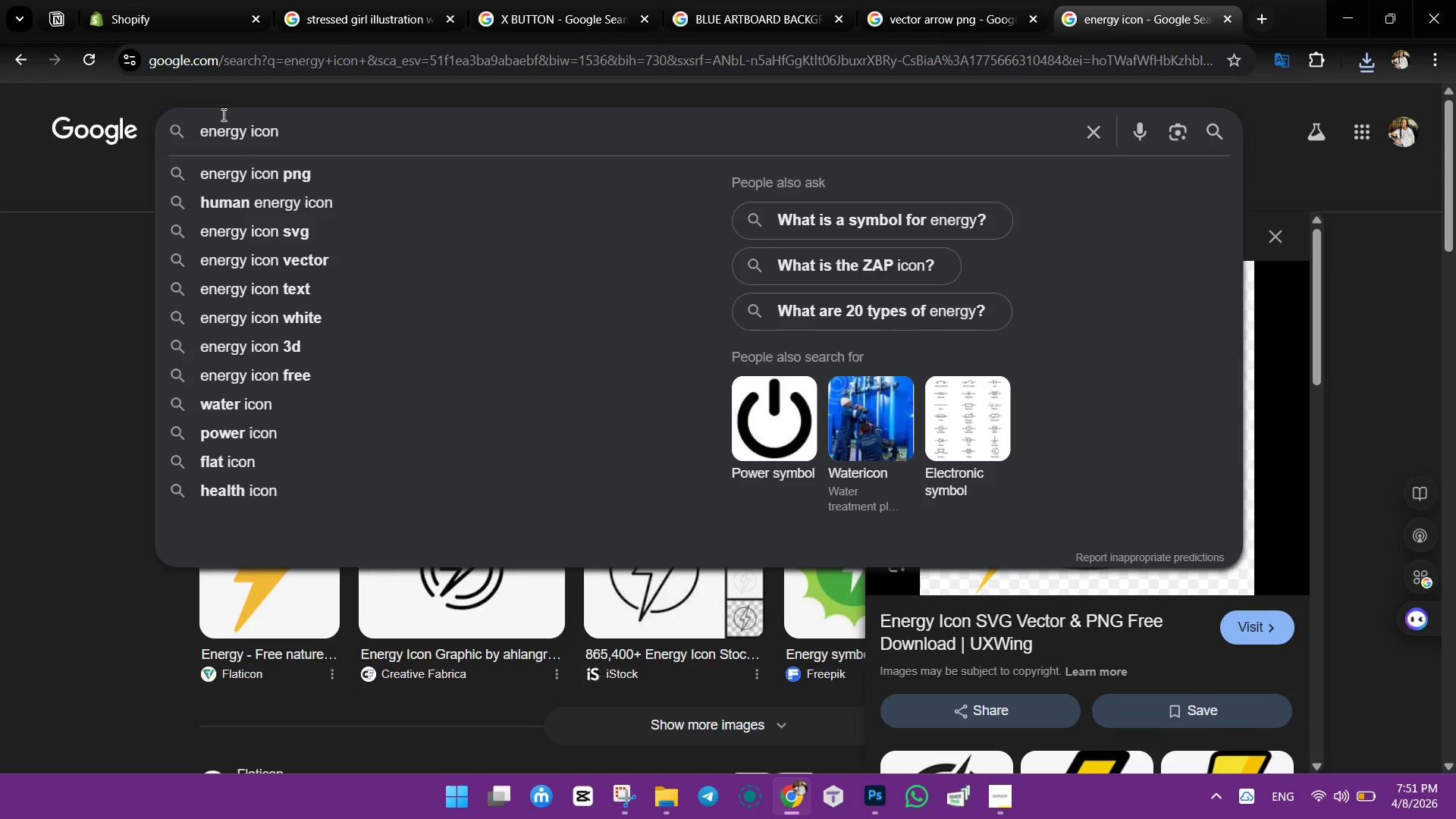 
key(Control+A)
 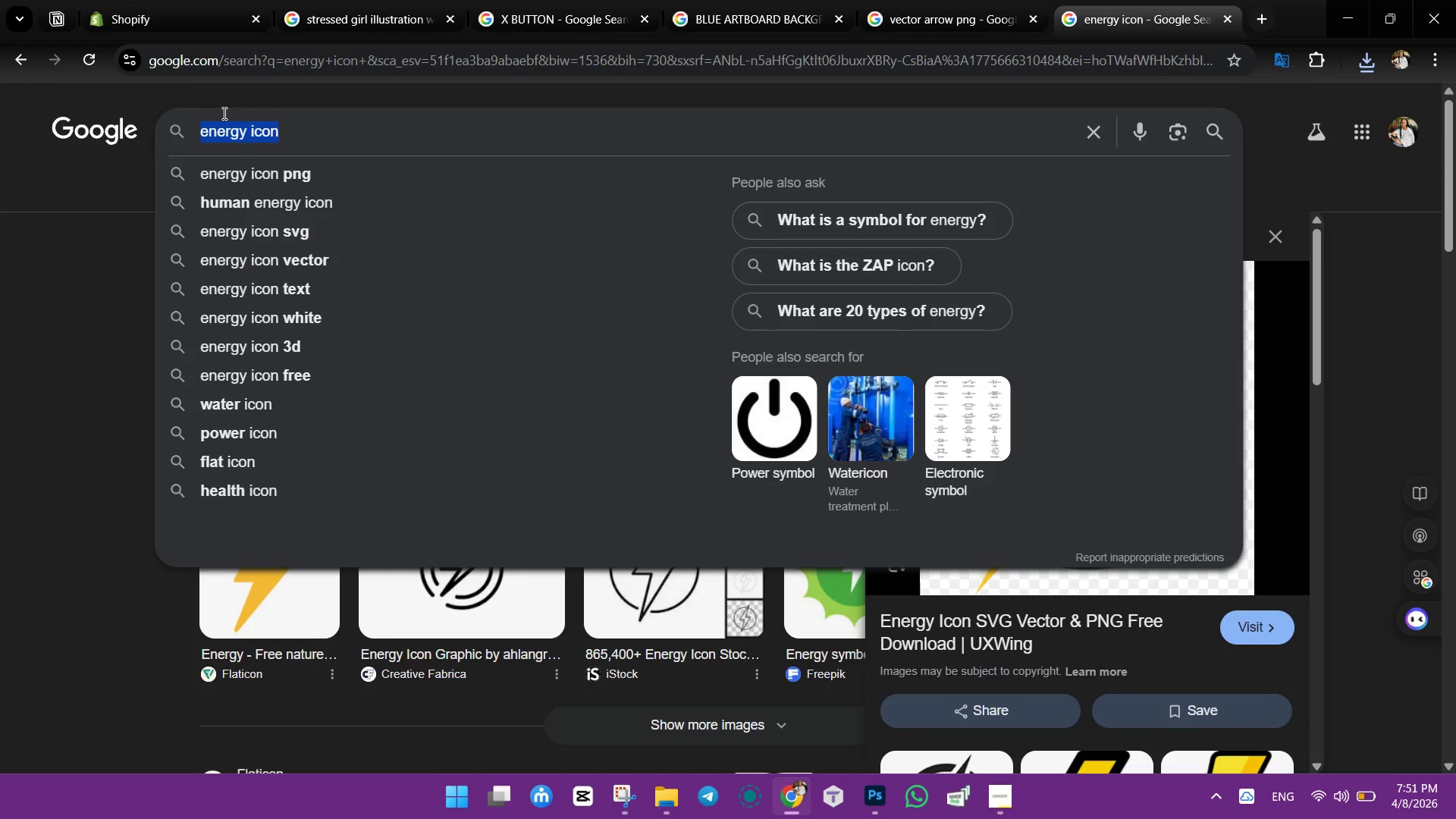 
type(facebook and instagram icon )
 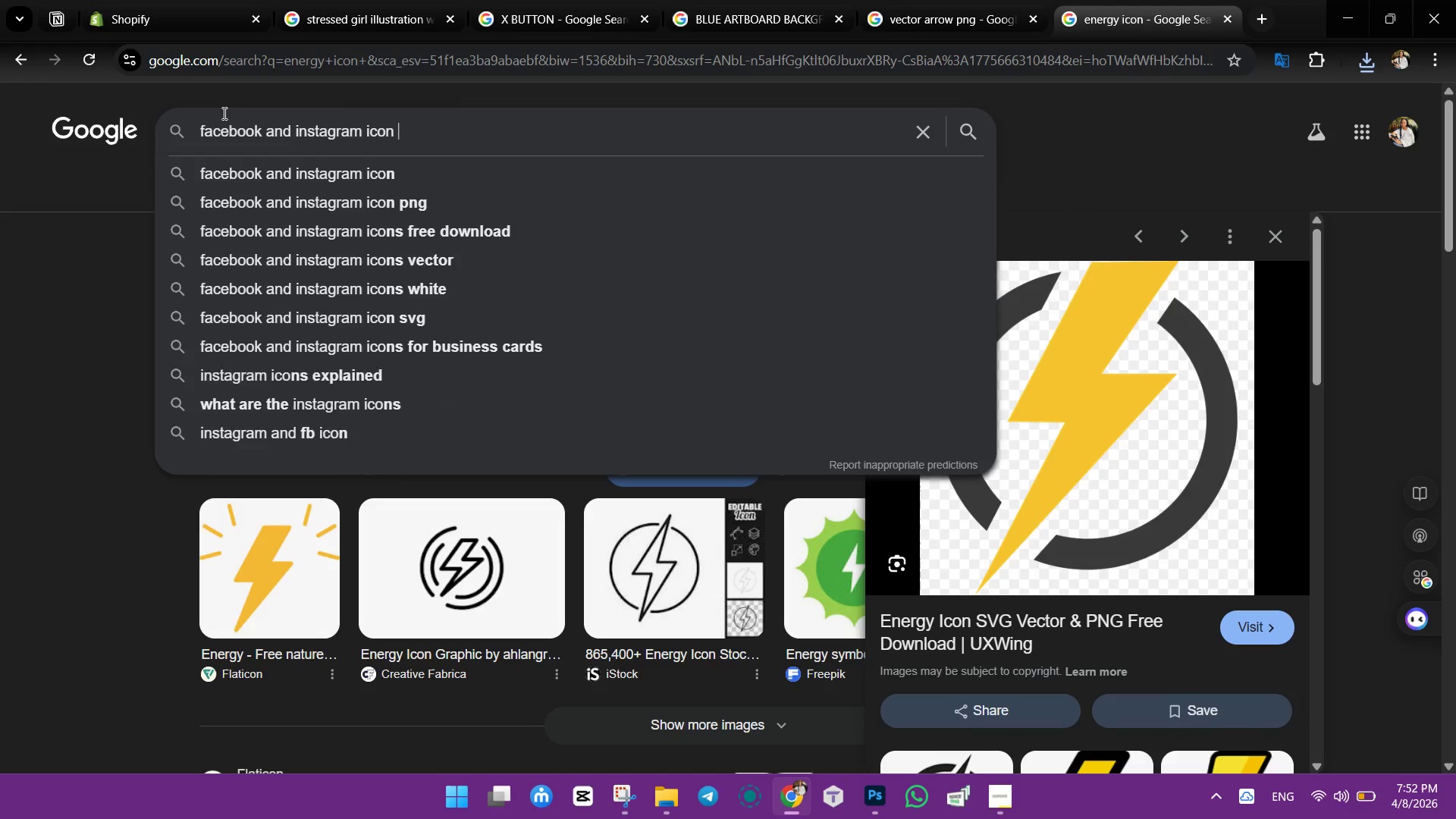 
key(Enter)
 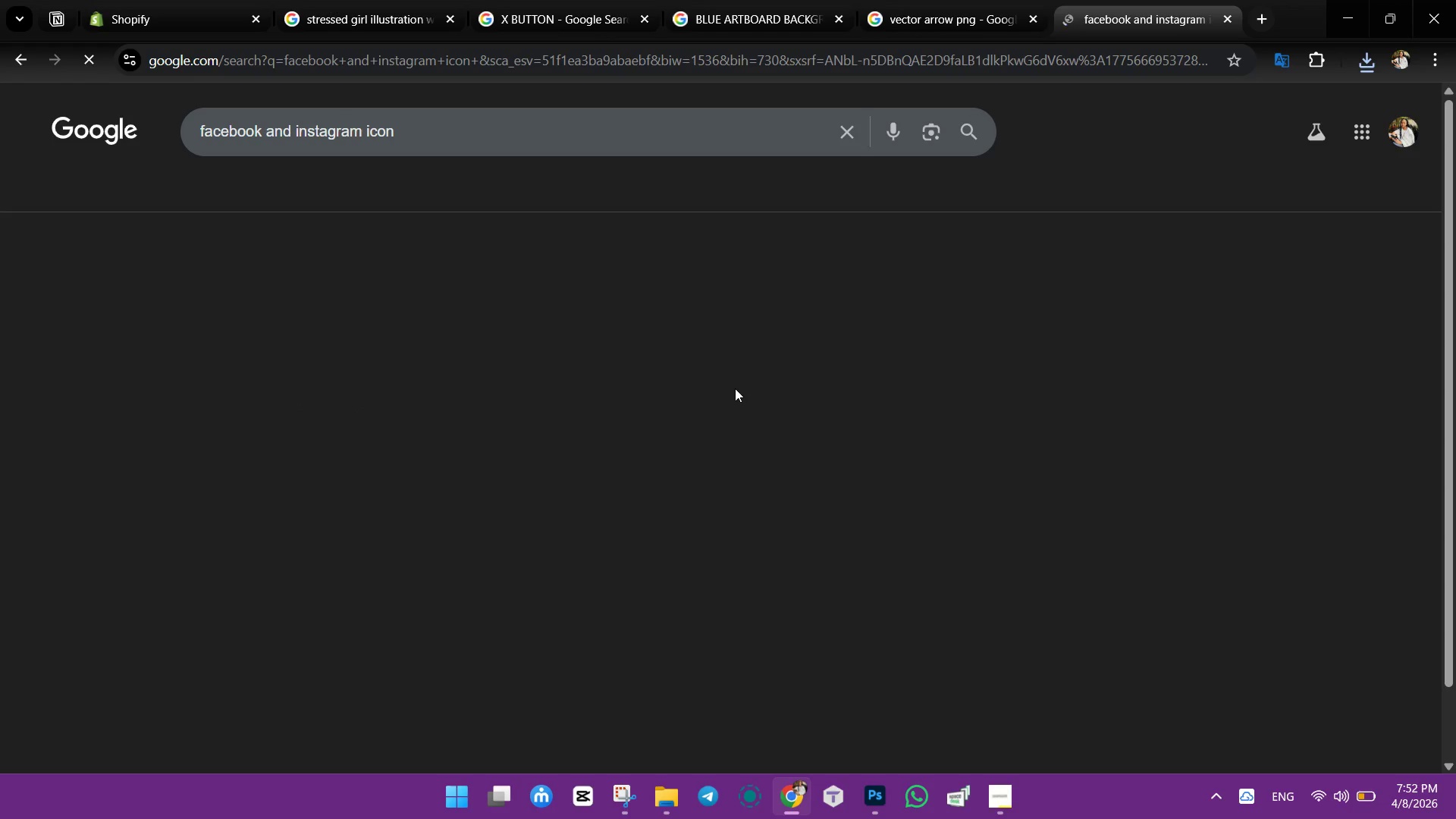 
wait(8.73)
 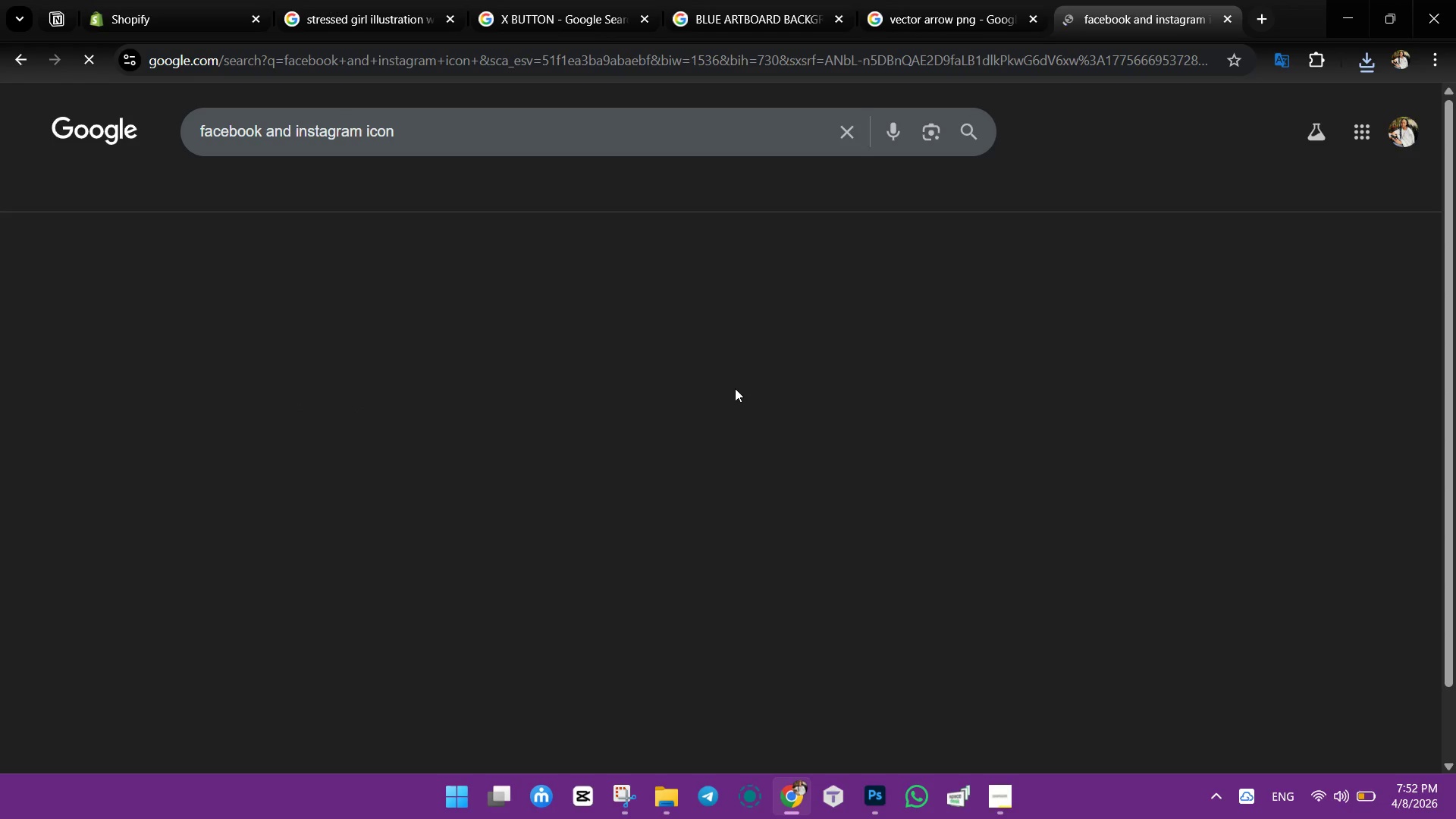 
scroll: coordinate [476, 152], scroll_direction: up, amount: 3.0
 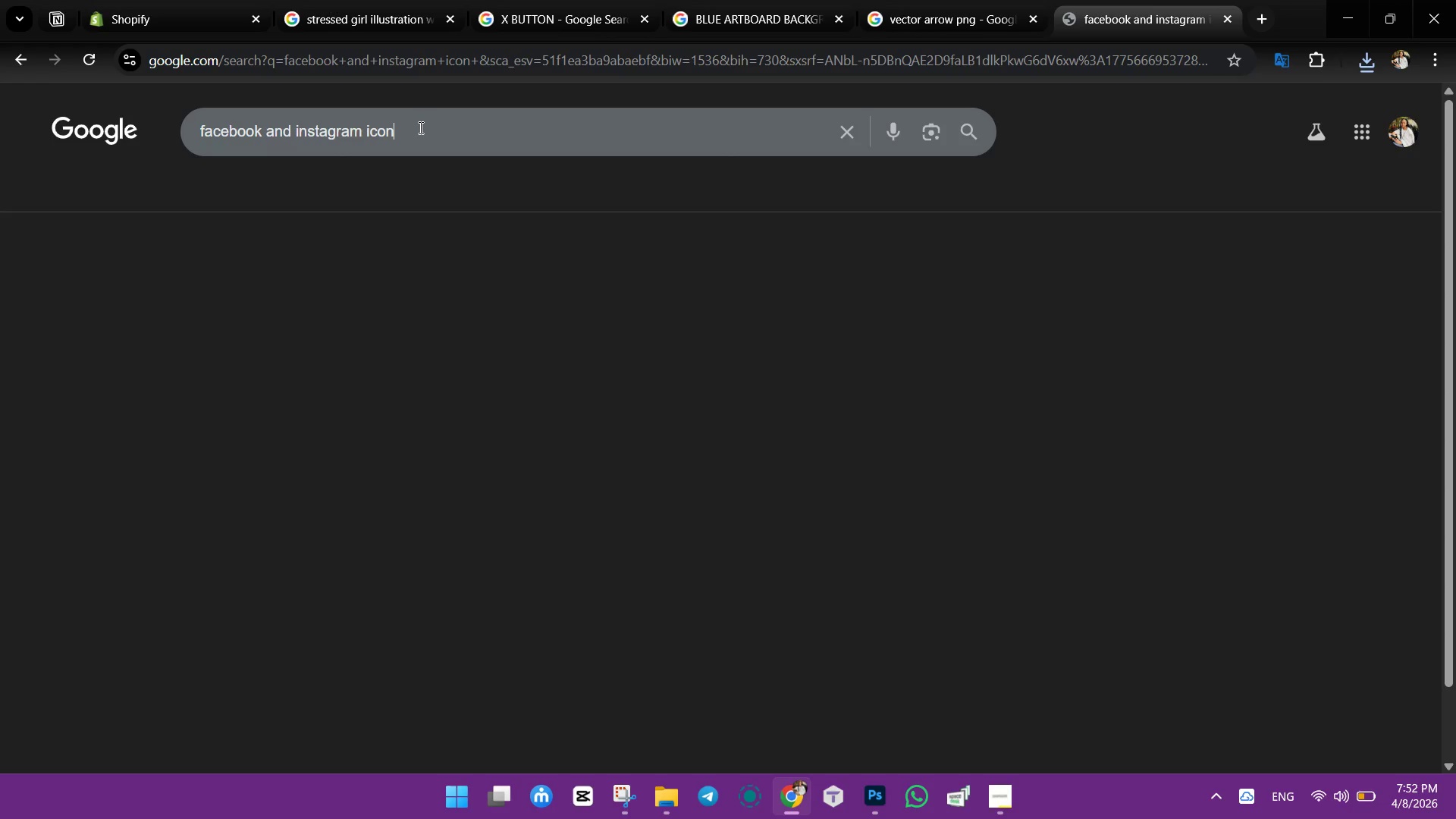 
key(Backspace)
 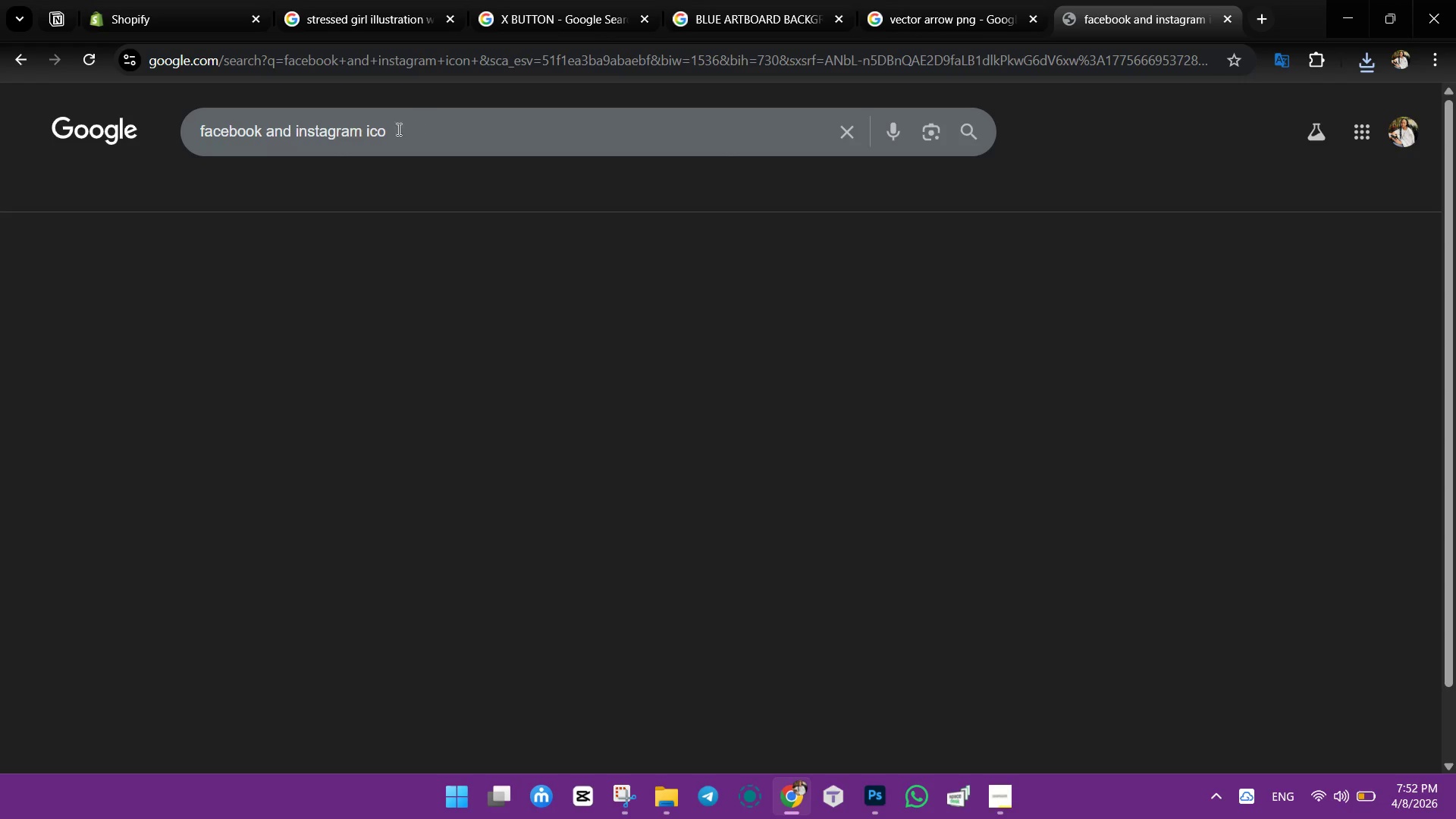 
key(Backspace)
 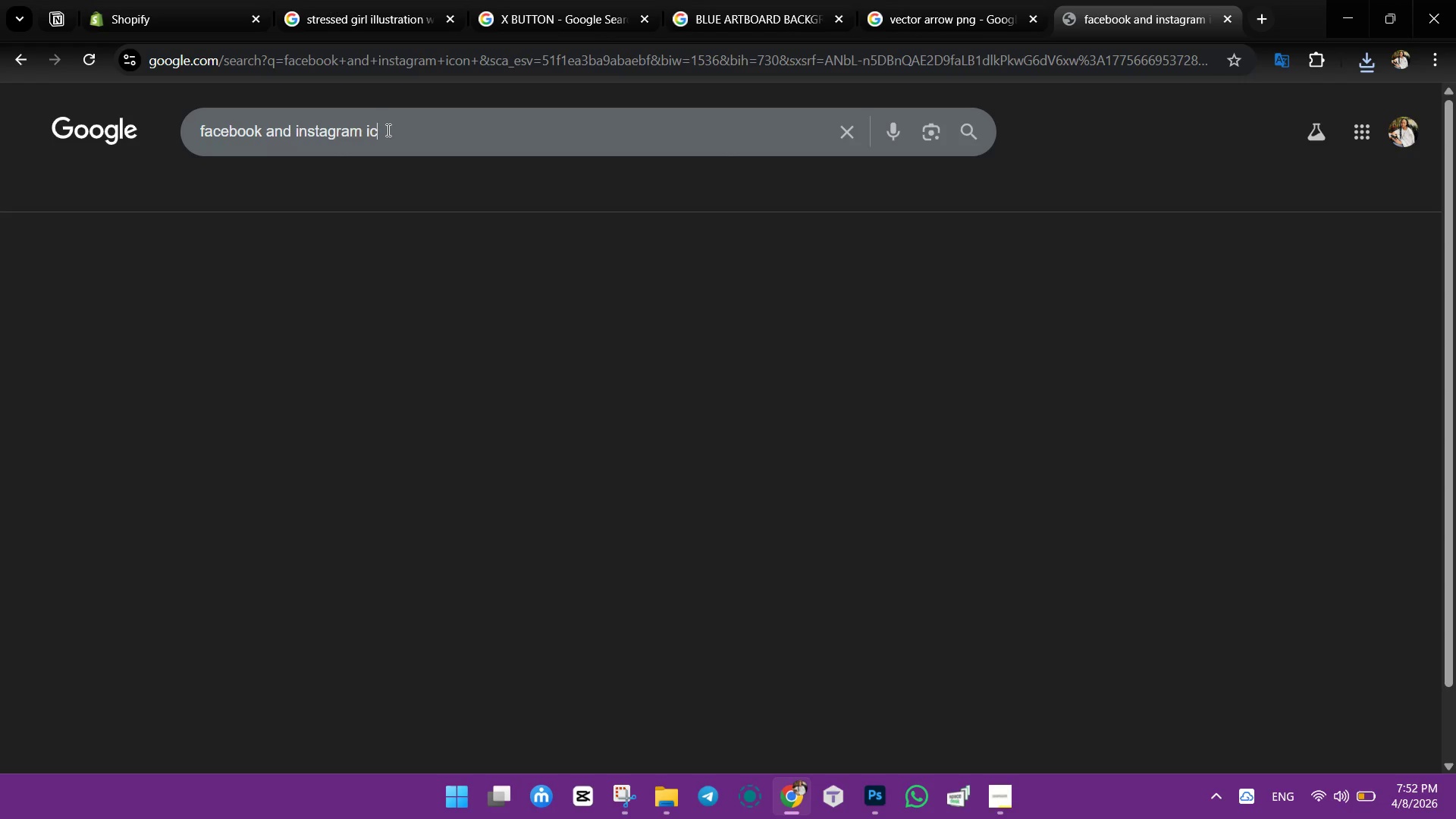 
key(Backspace)
 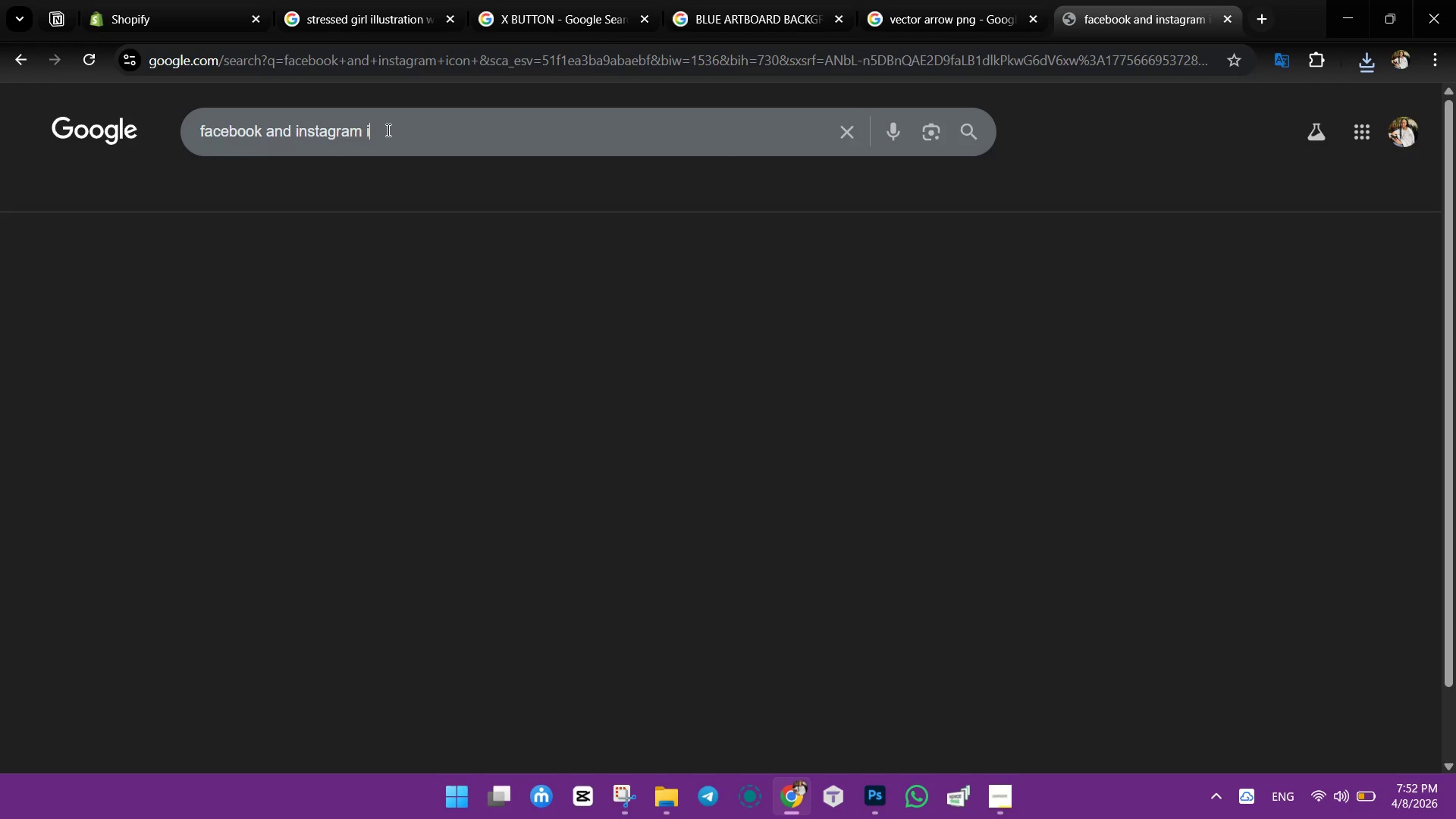 
key(Backspace)
 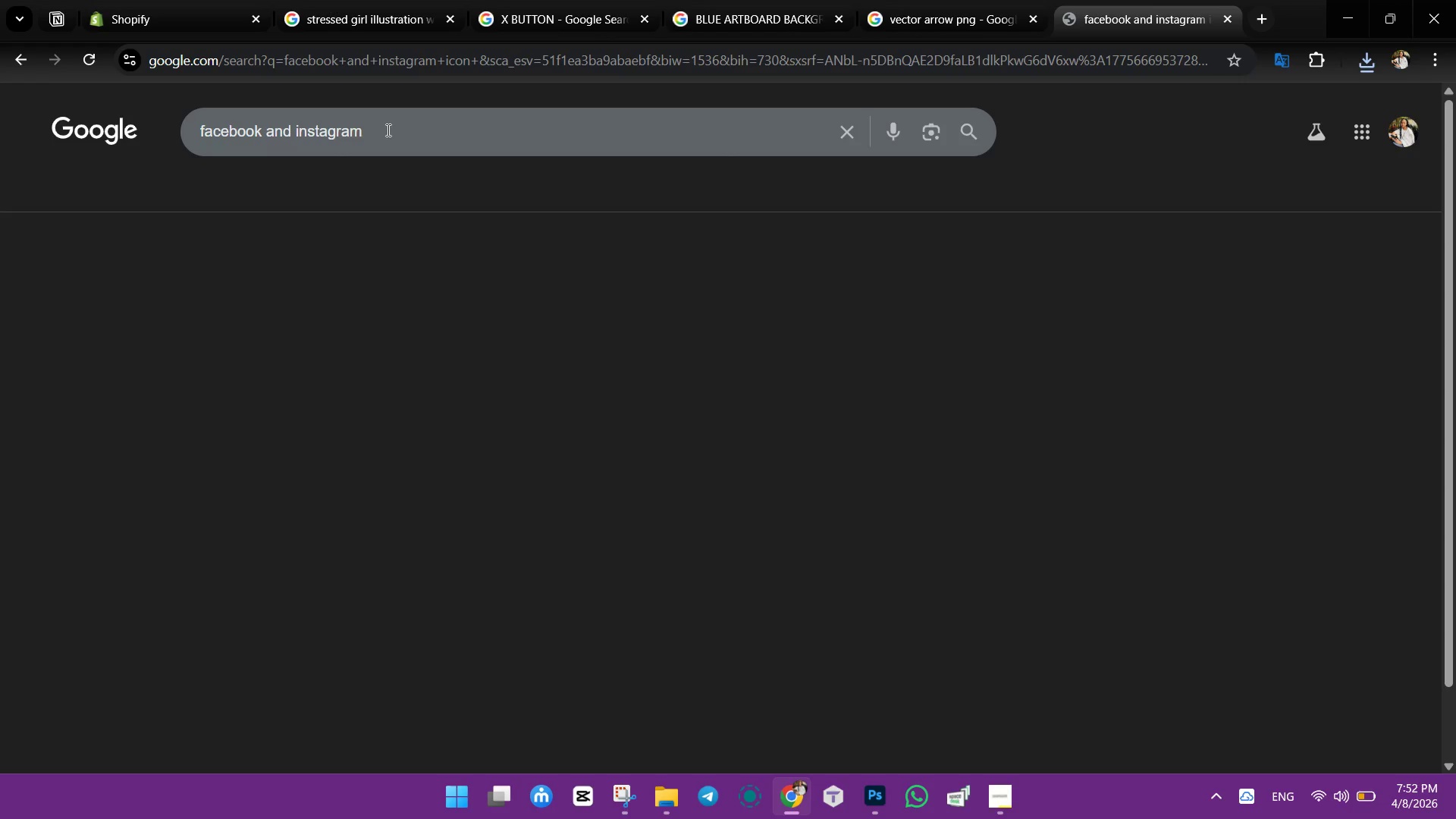 
key(Backspace)
 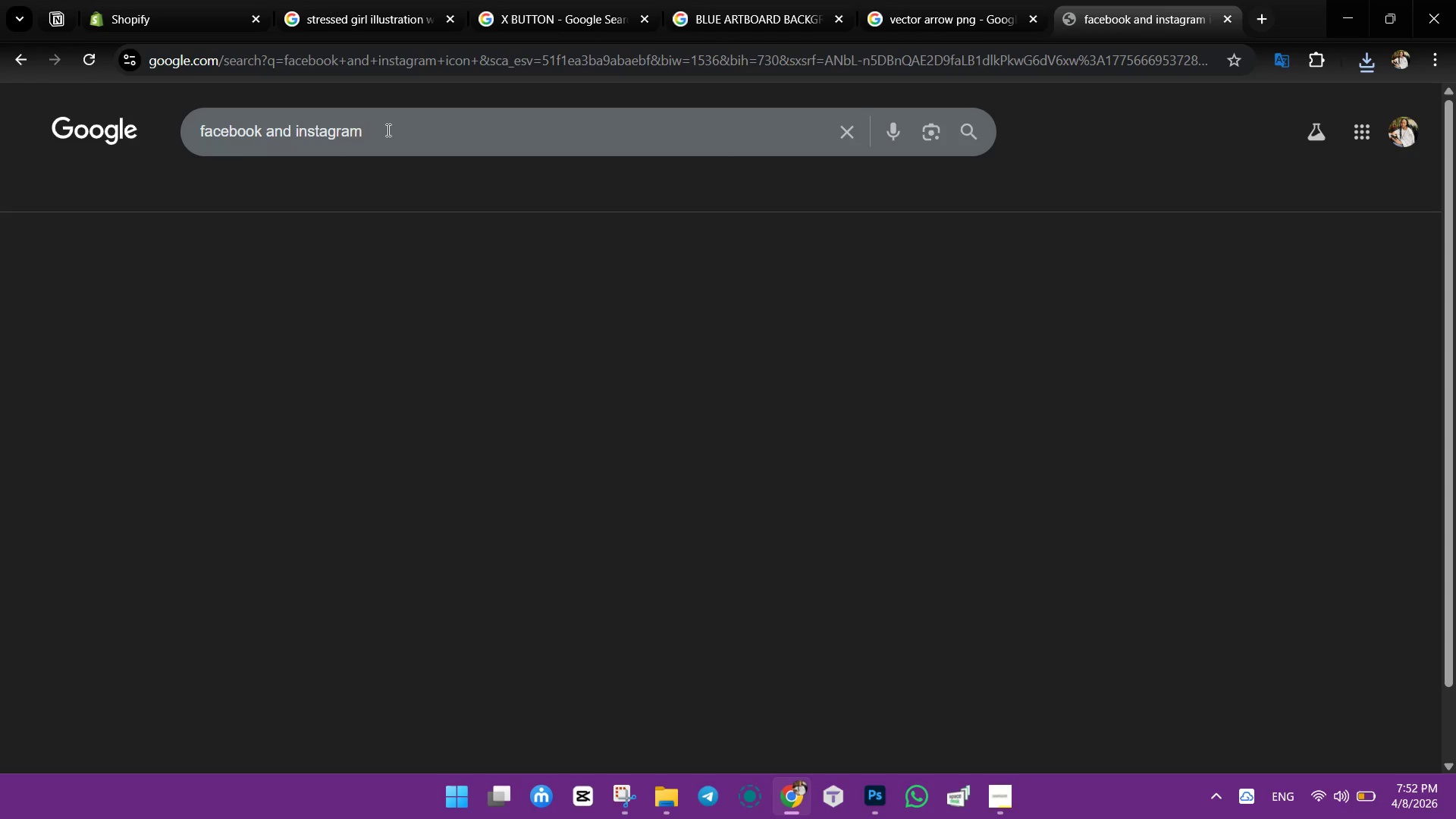 
key(Enter)
 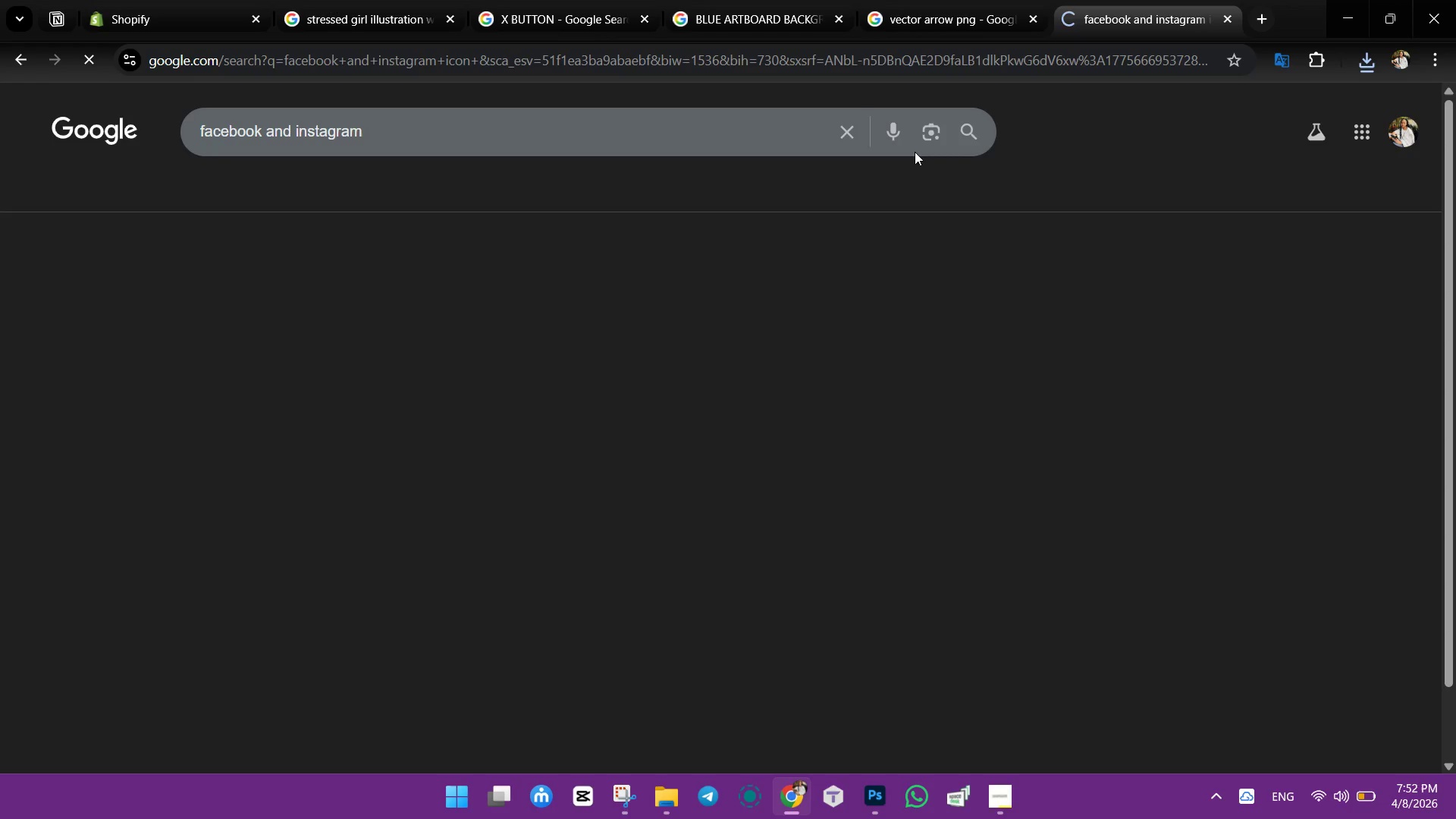 
left_click([924, 2])
 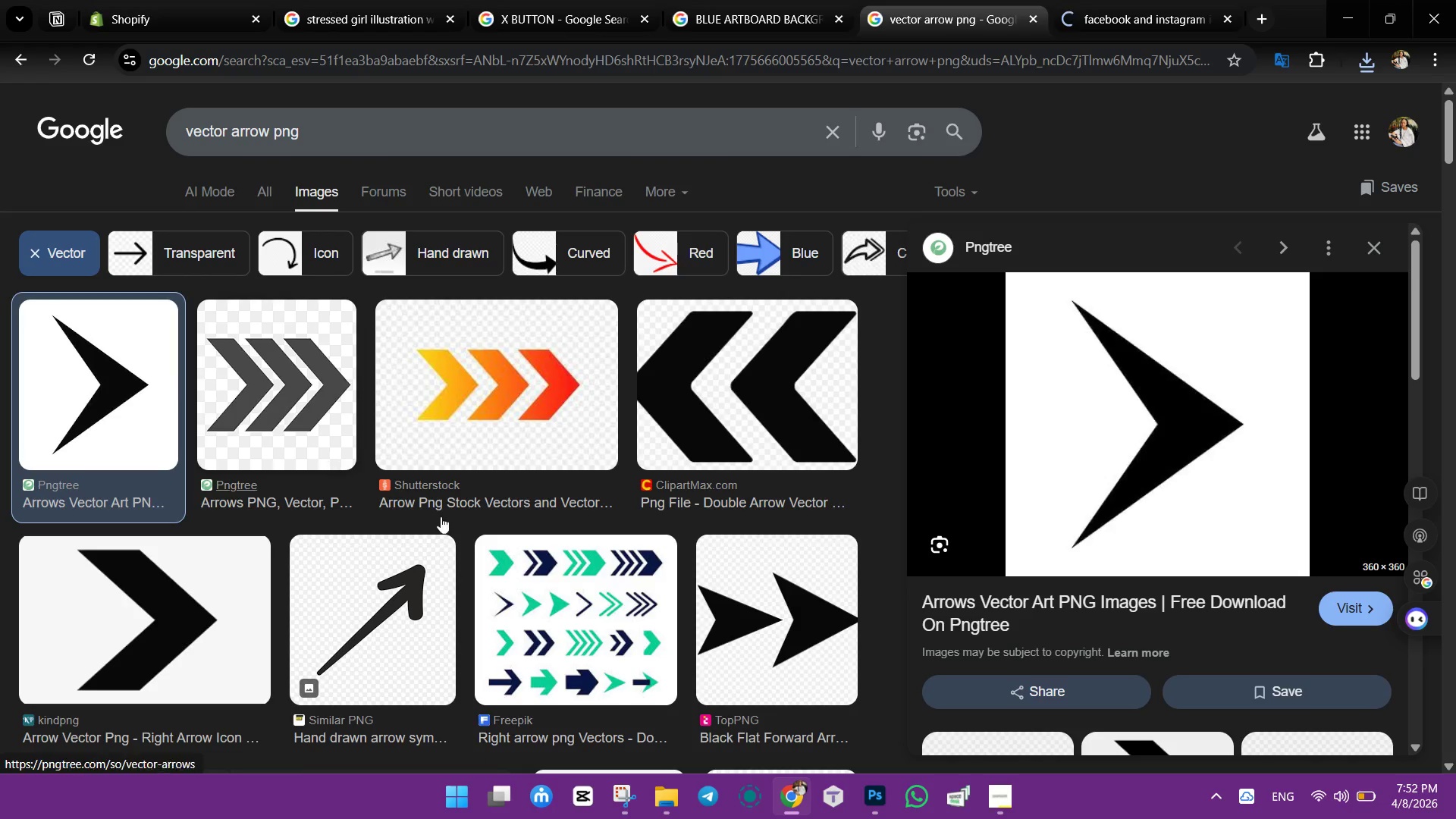 
scroll: coordinate [419, 289], scroll_direction: up, amount: 5.0
 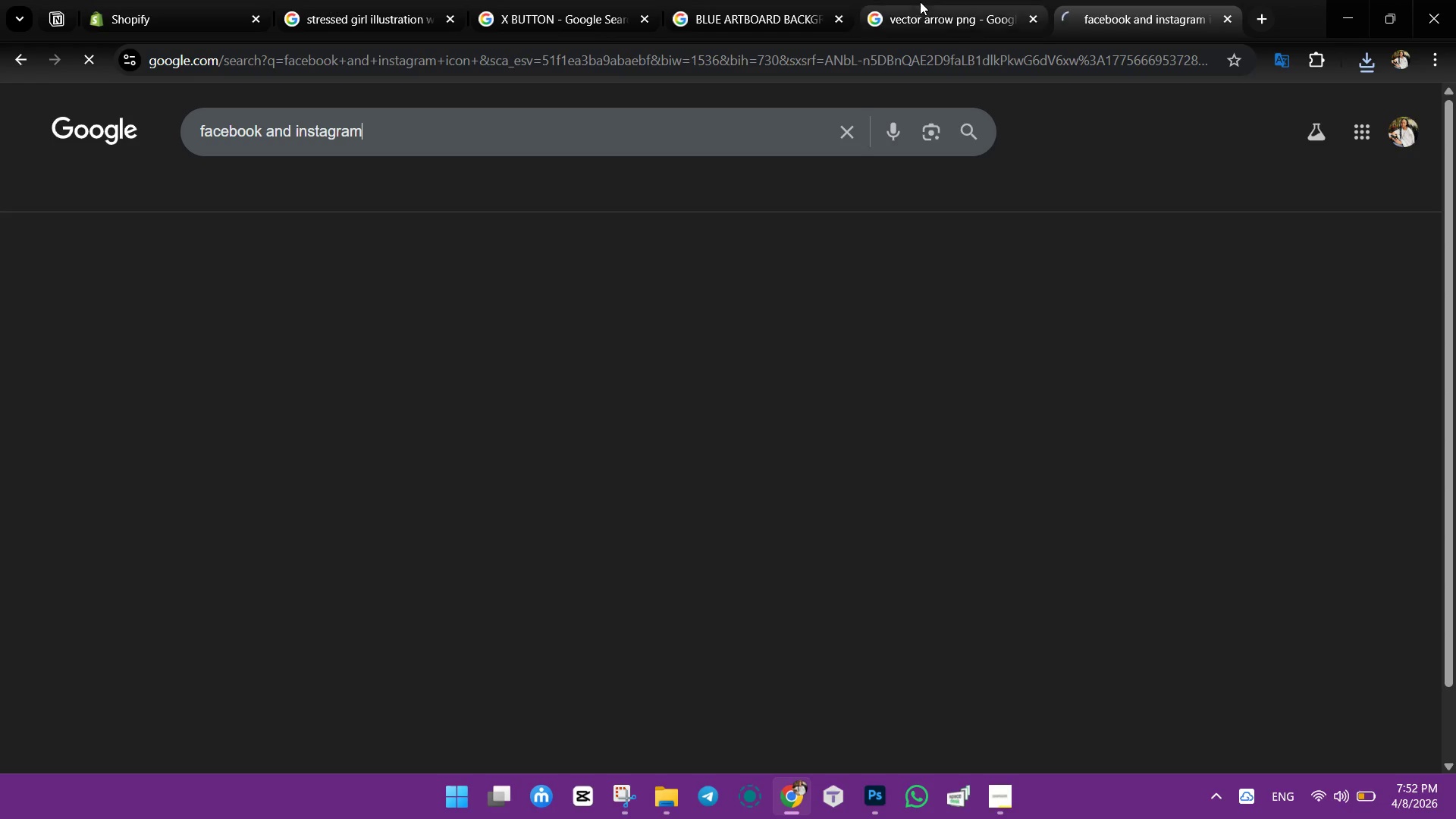 
scroll: coordinate [531, 422], scroll_direction: down, amount: 6.0
 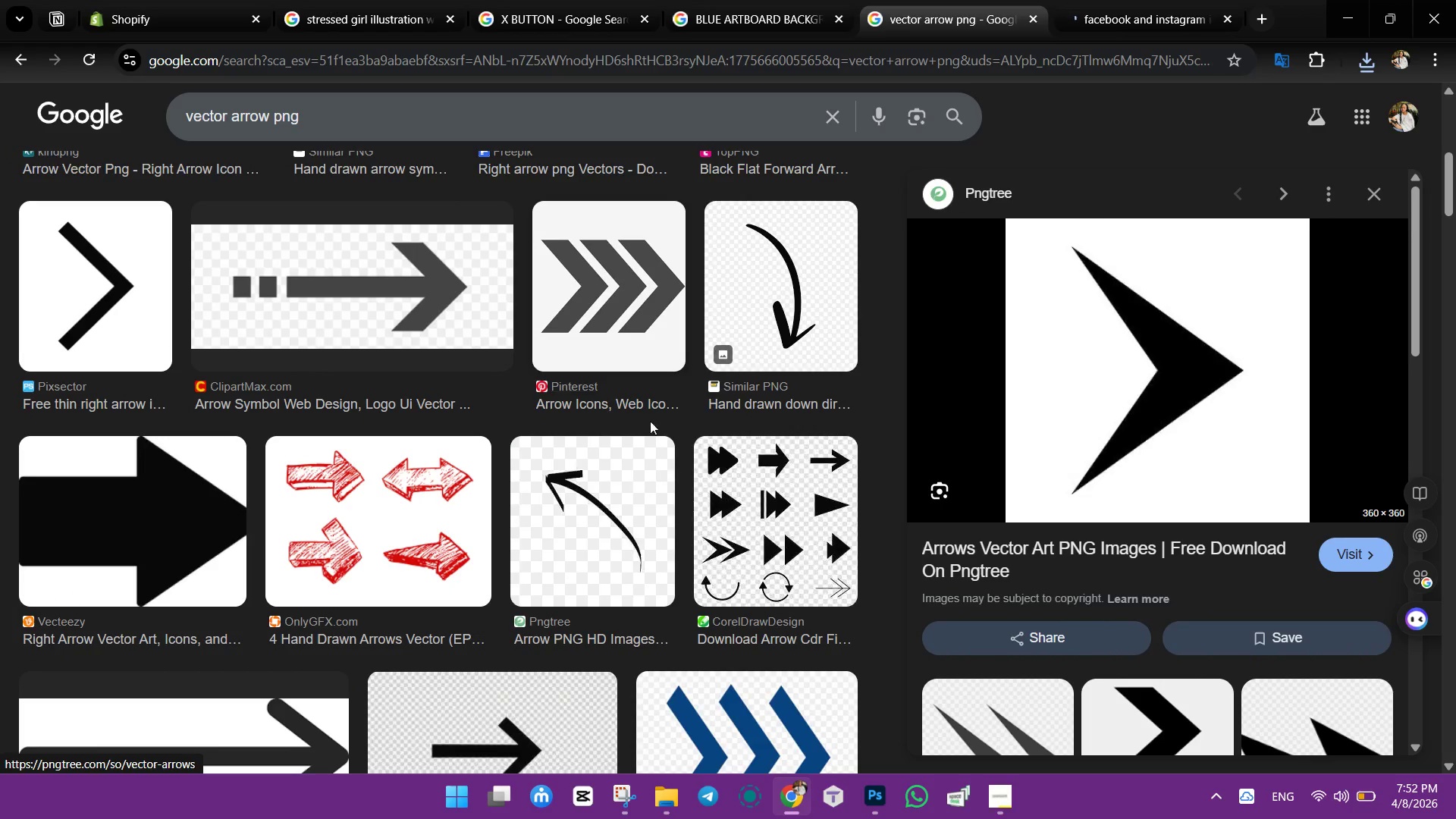 
left_click([325, 460])
 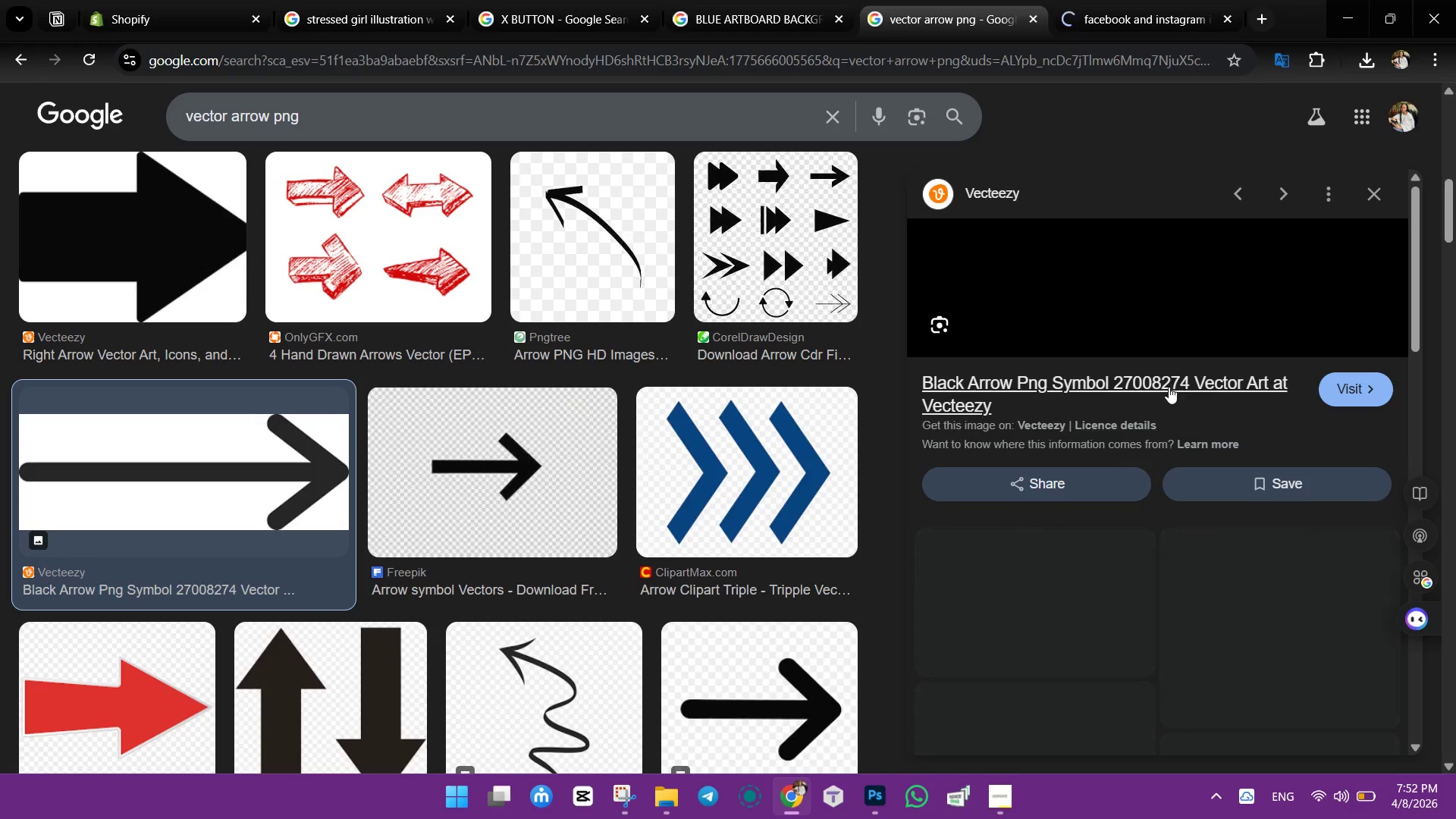 
scroll: coordinate [529, 422], scroll_direction: down, amount: 3.0
 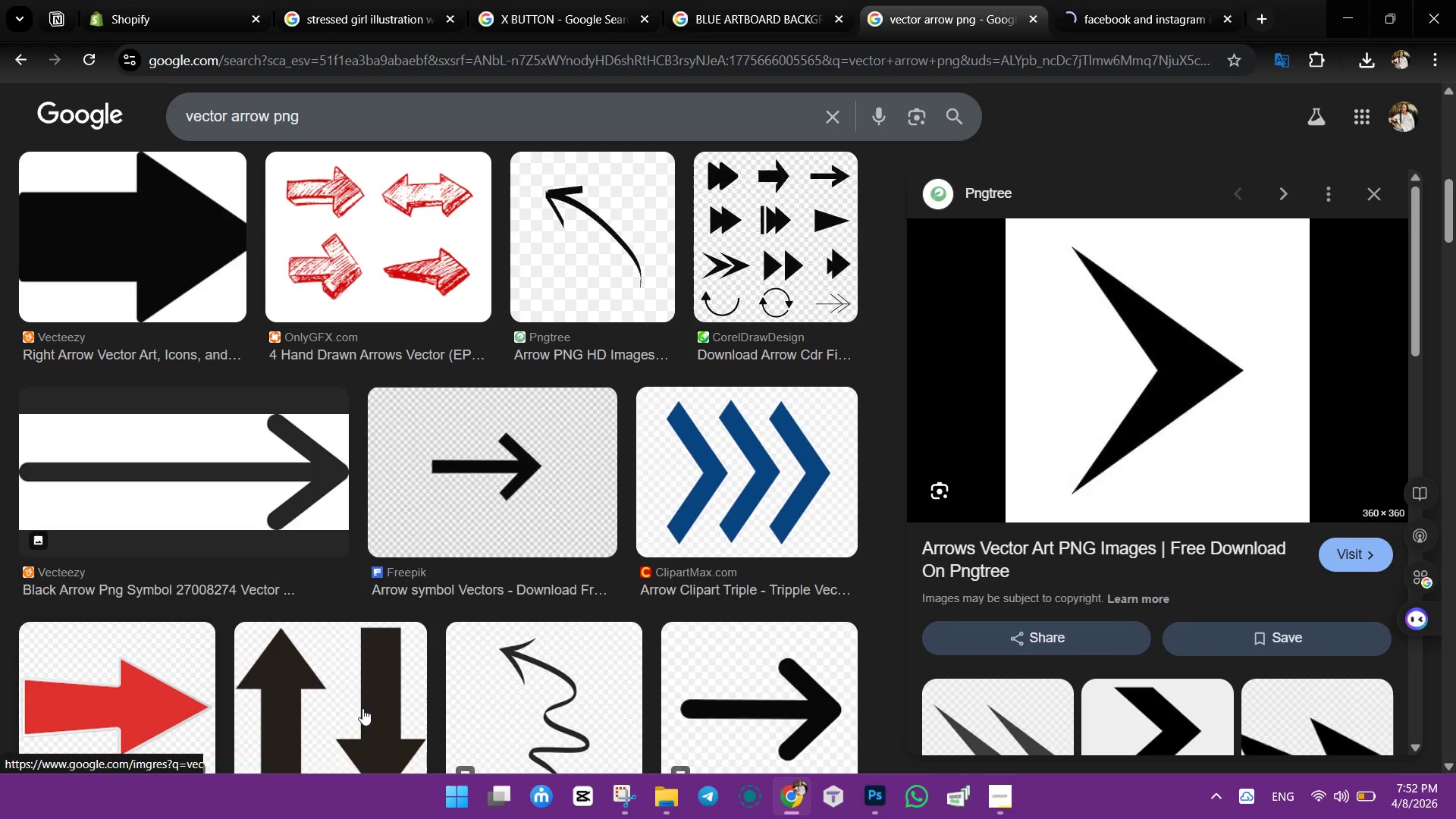 
scroll: coordinate [1148, 391], scroll_direction: up, amount: 5.0
 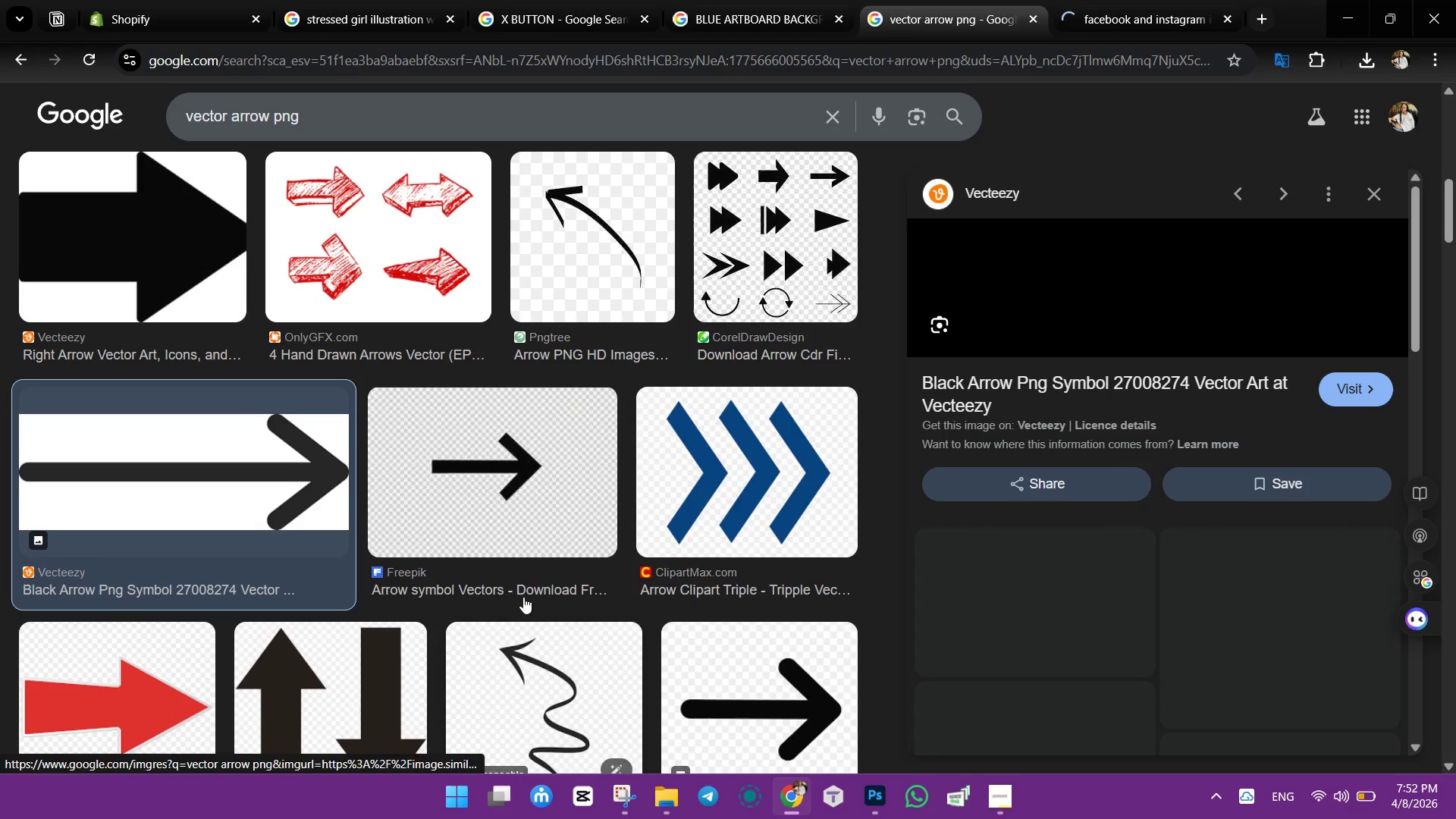 
scroll: coordinate [524, 588], scroll_direction: down, amount: 3.0
 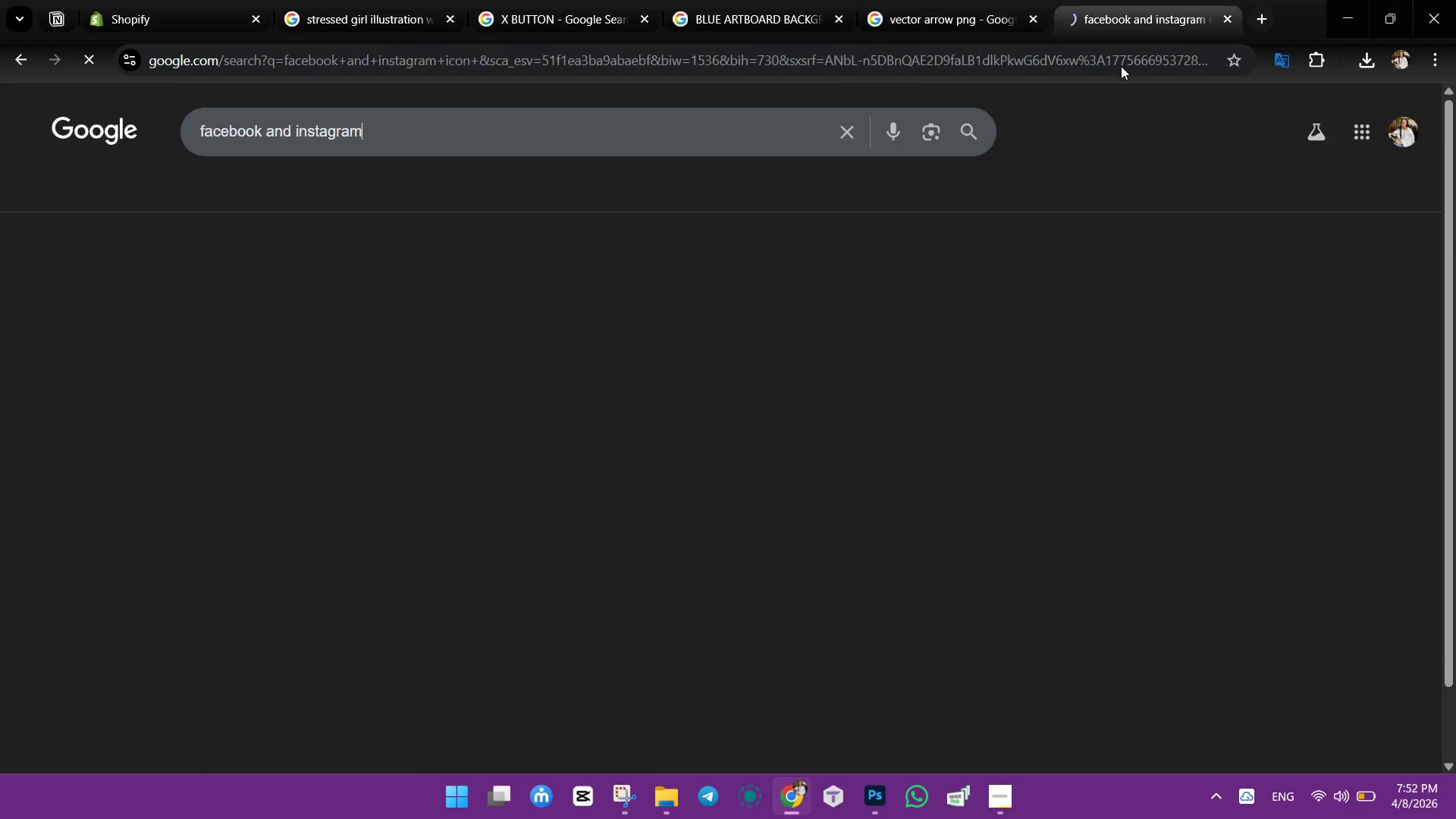 
left_click([1032, 0])
 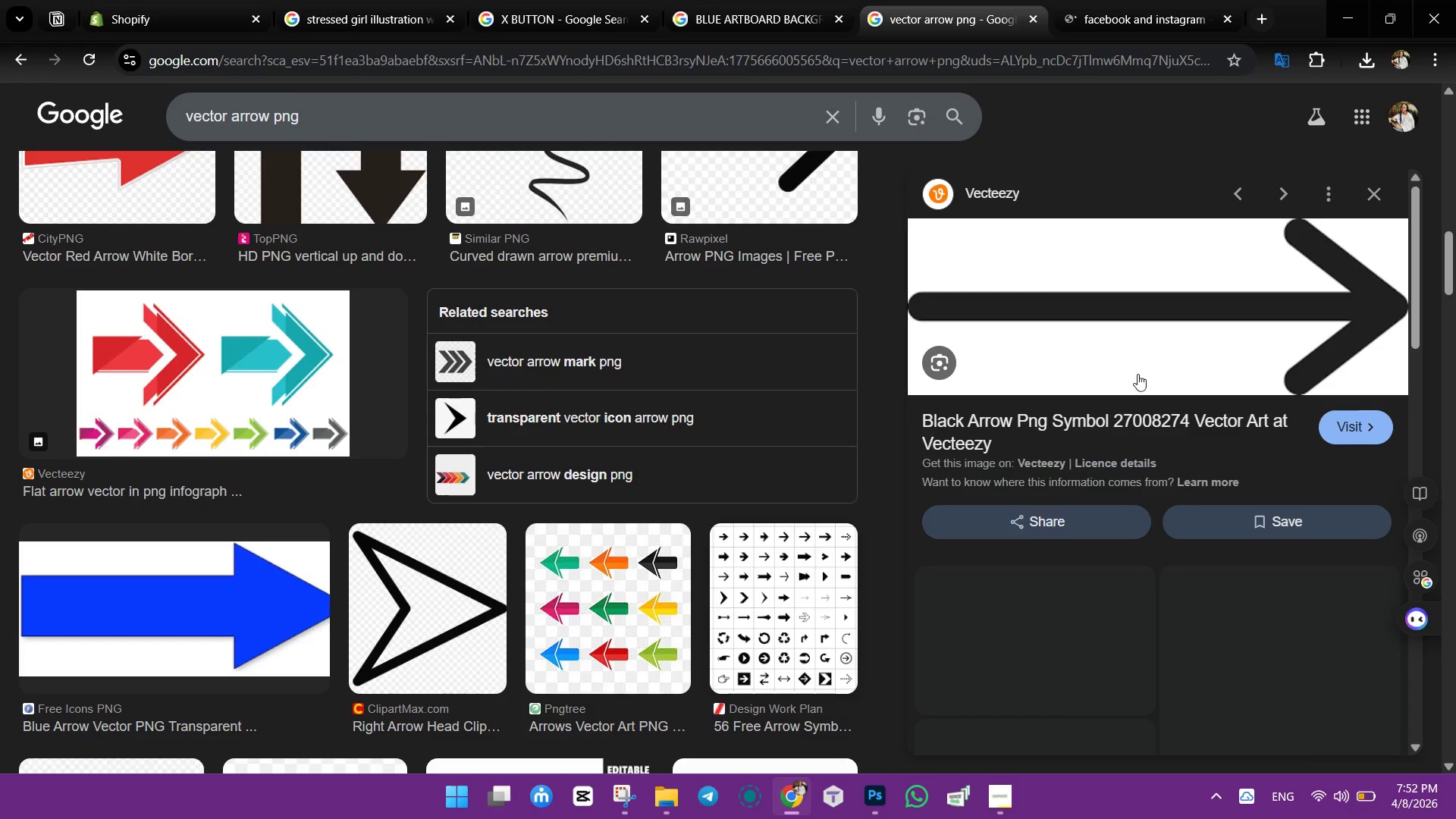 
scroll: coordinate [0, 818], scroll_direction: up, amount: 6.0
 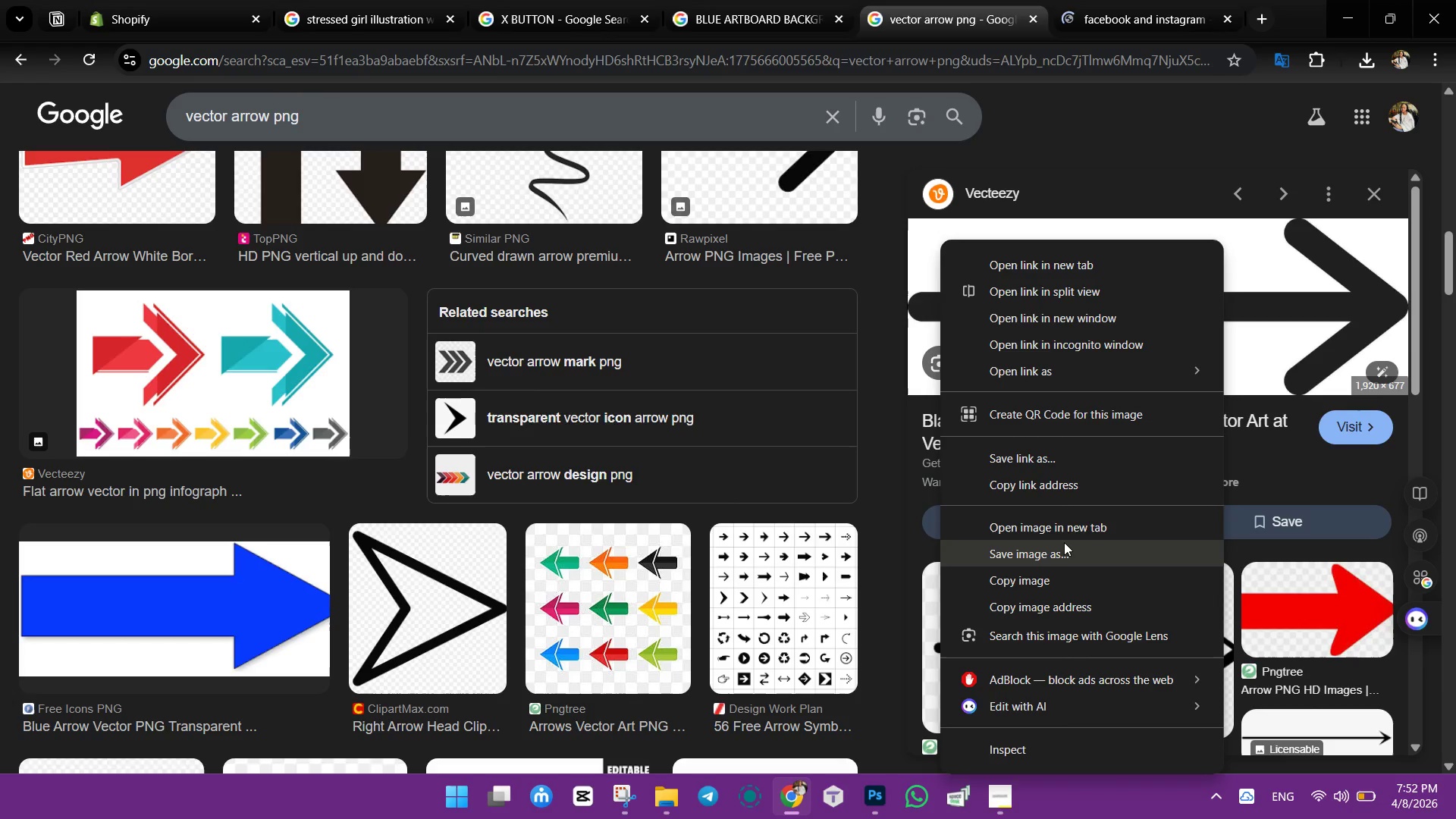 
left_click([1043, 580])
 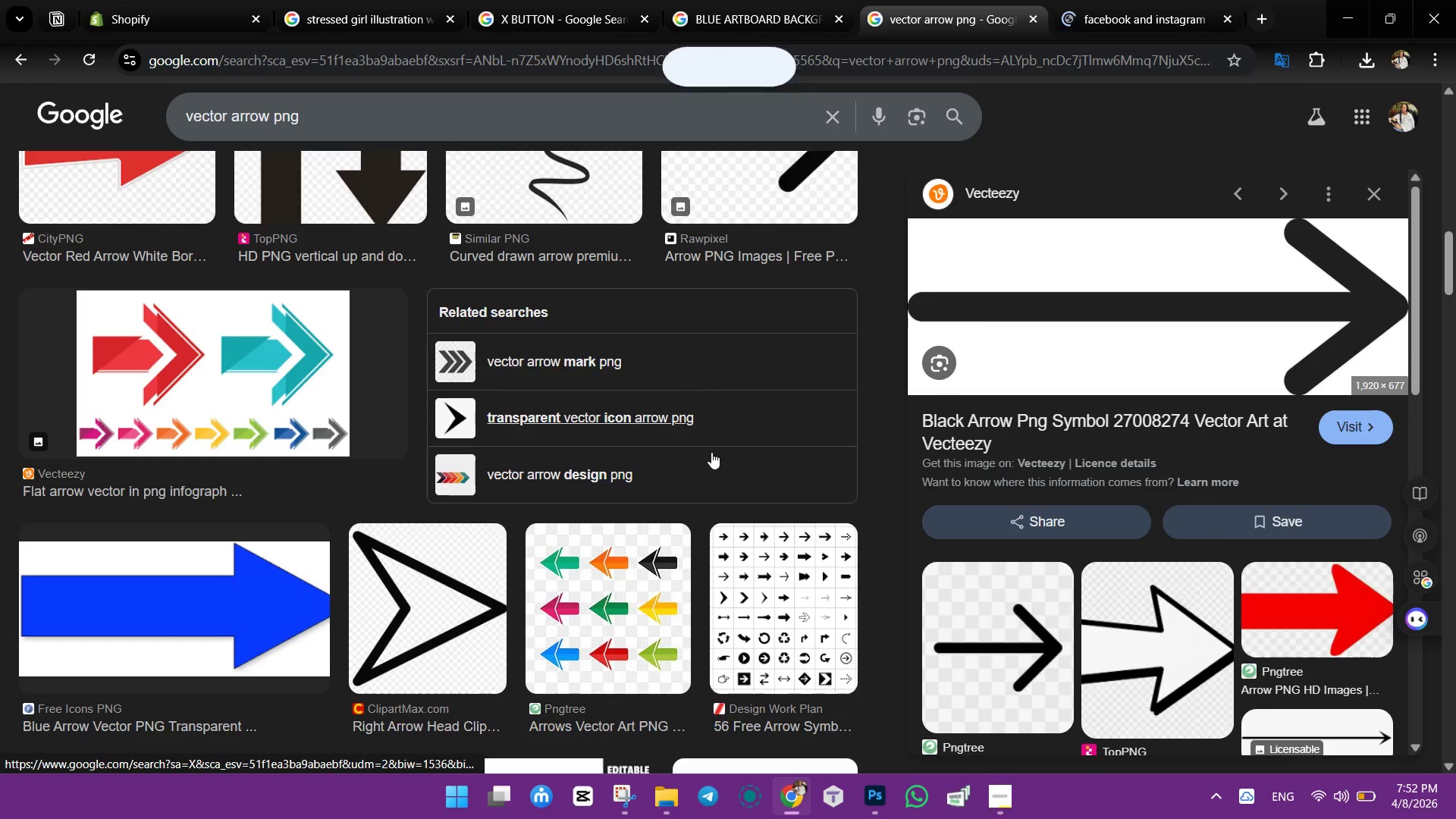 
wait(5.59)
 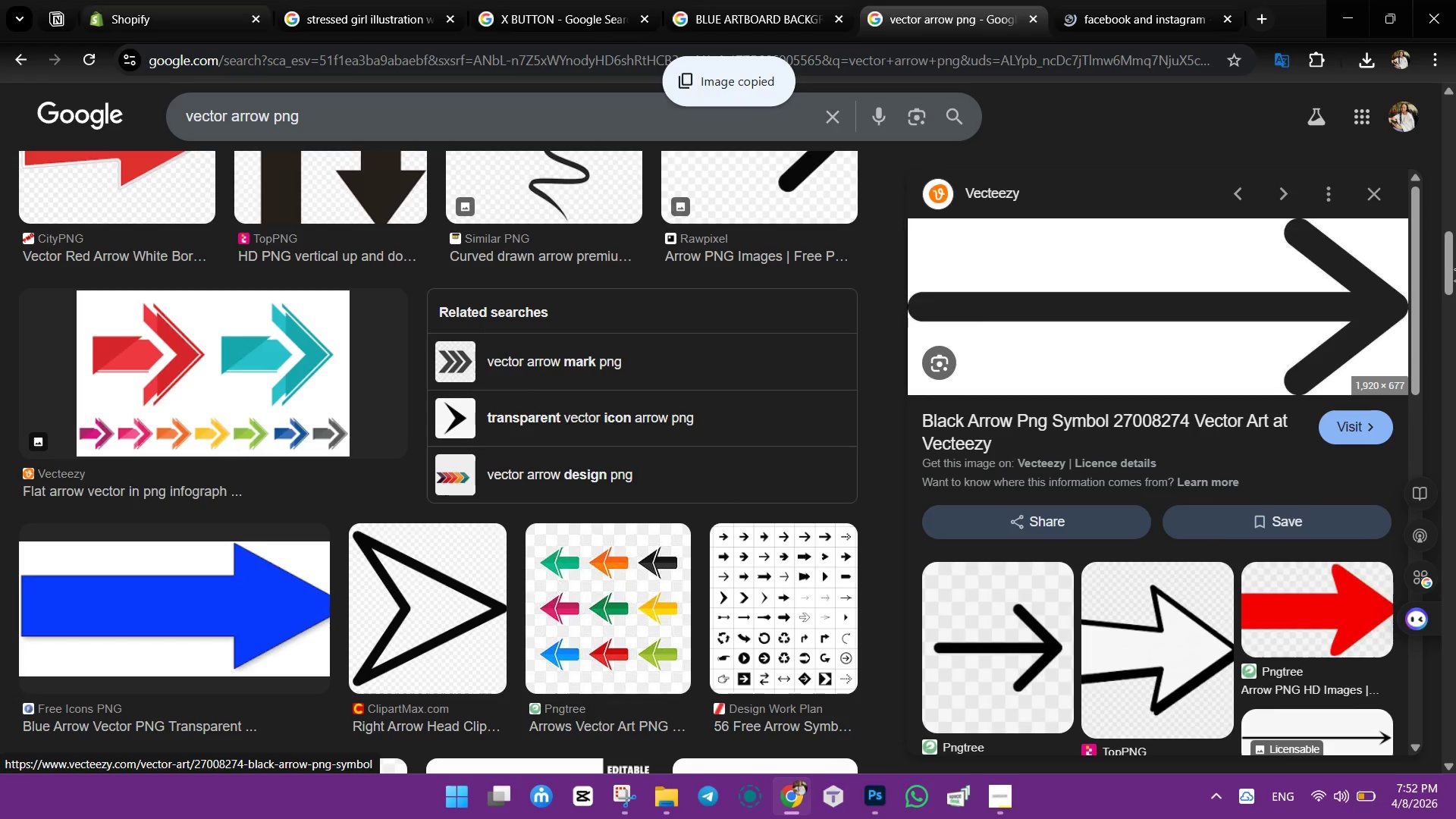 
left_click([871, 793])
 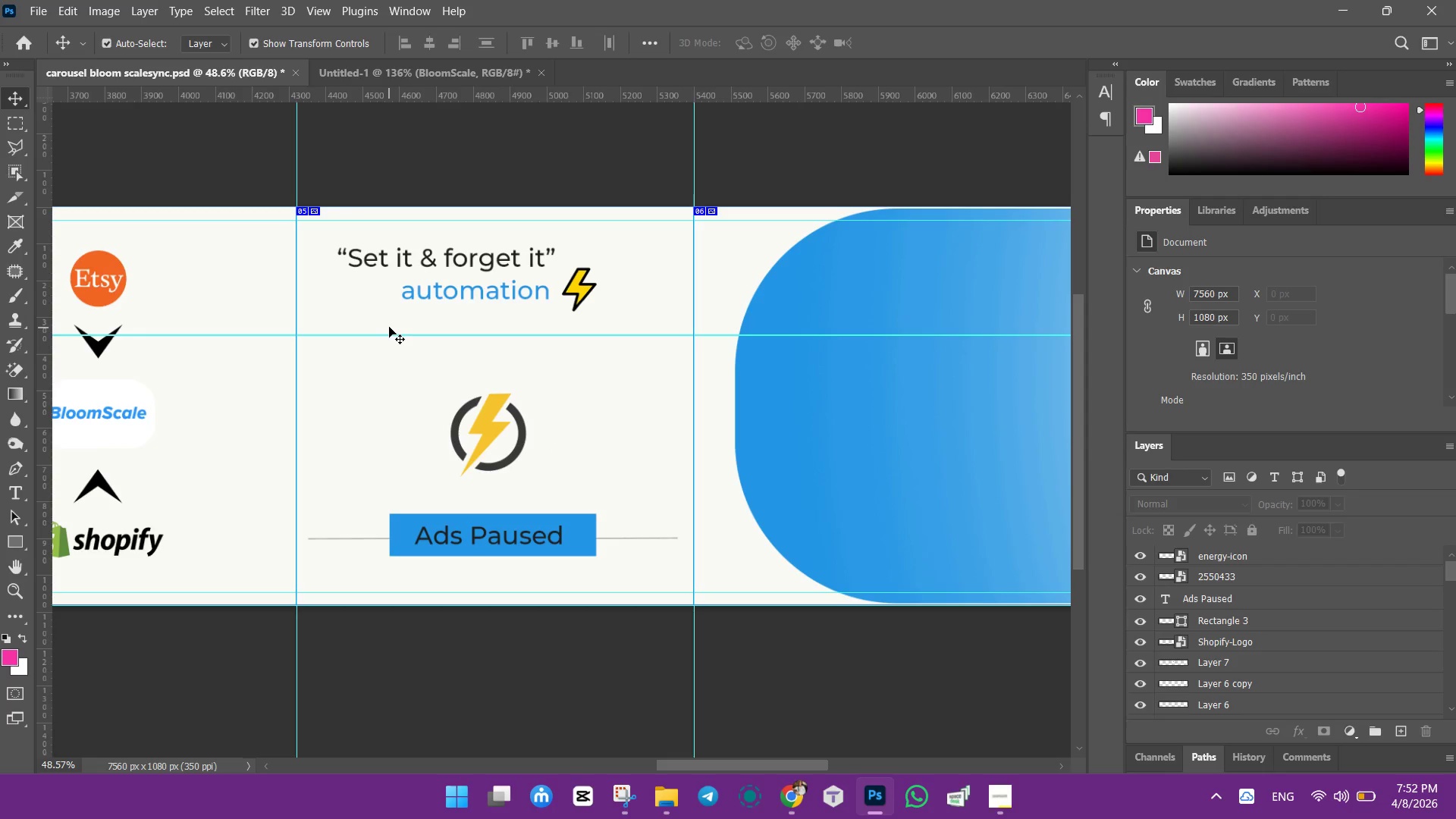 
key(Control+ControlLeft)
 